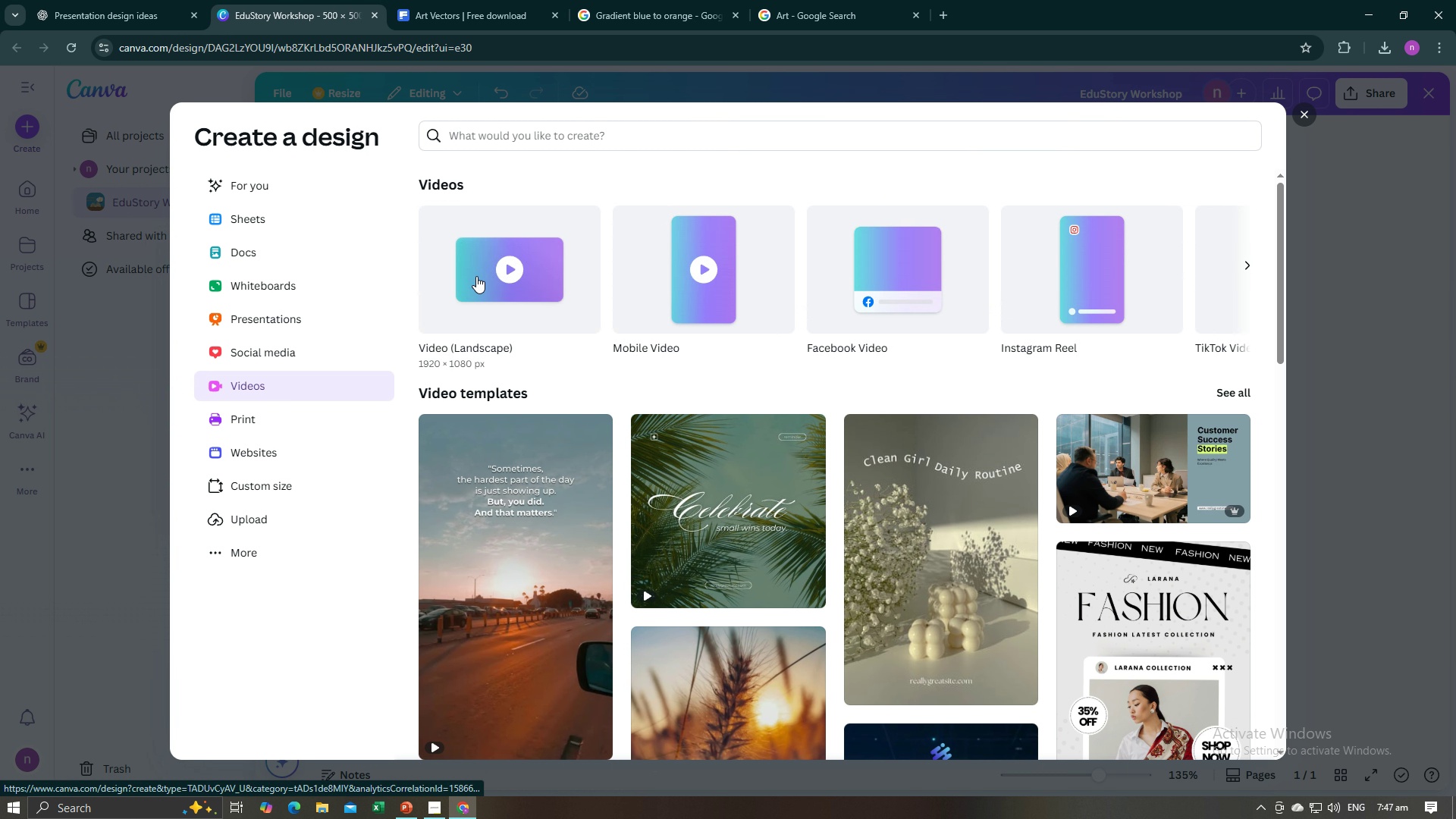 
double_click([475, 276])
 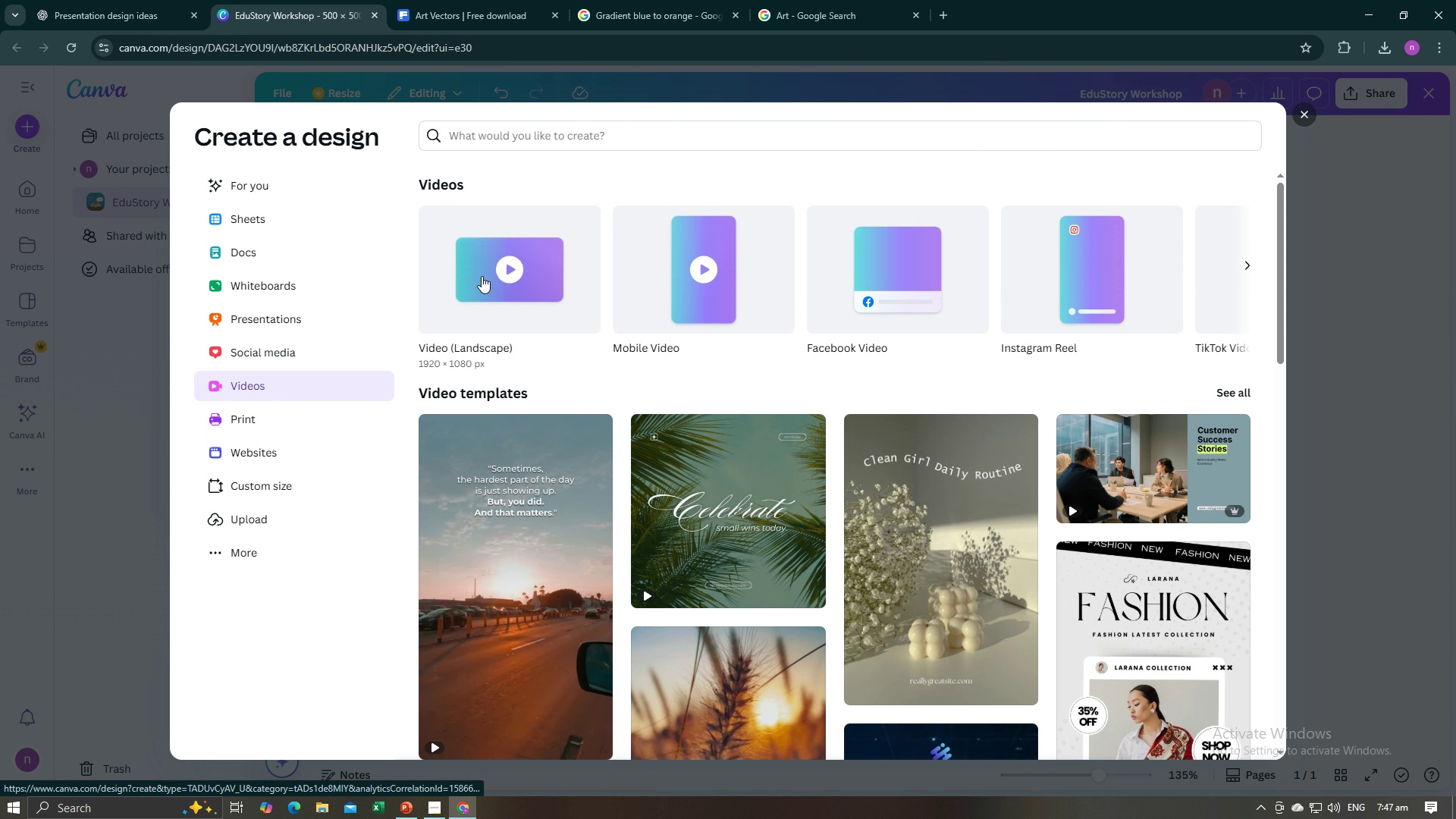 
triple_click([479, 276])
 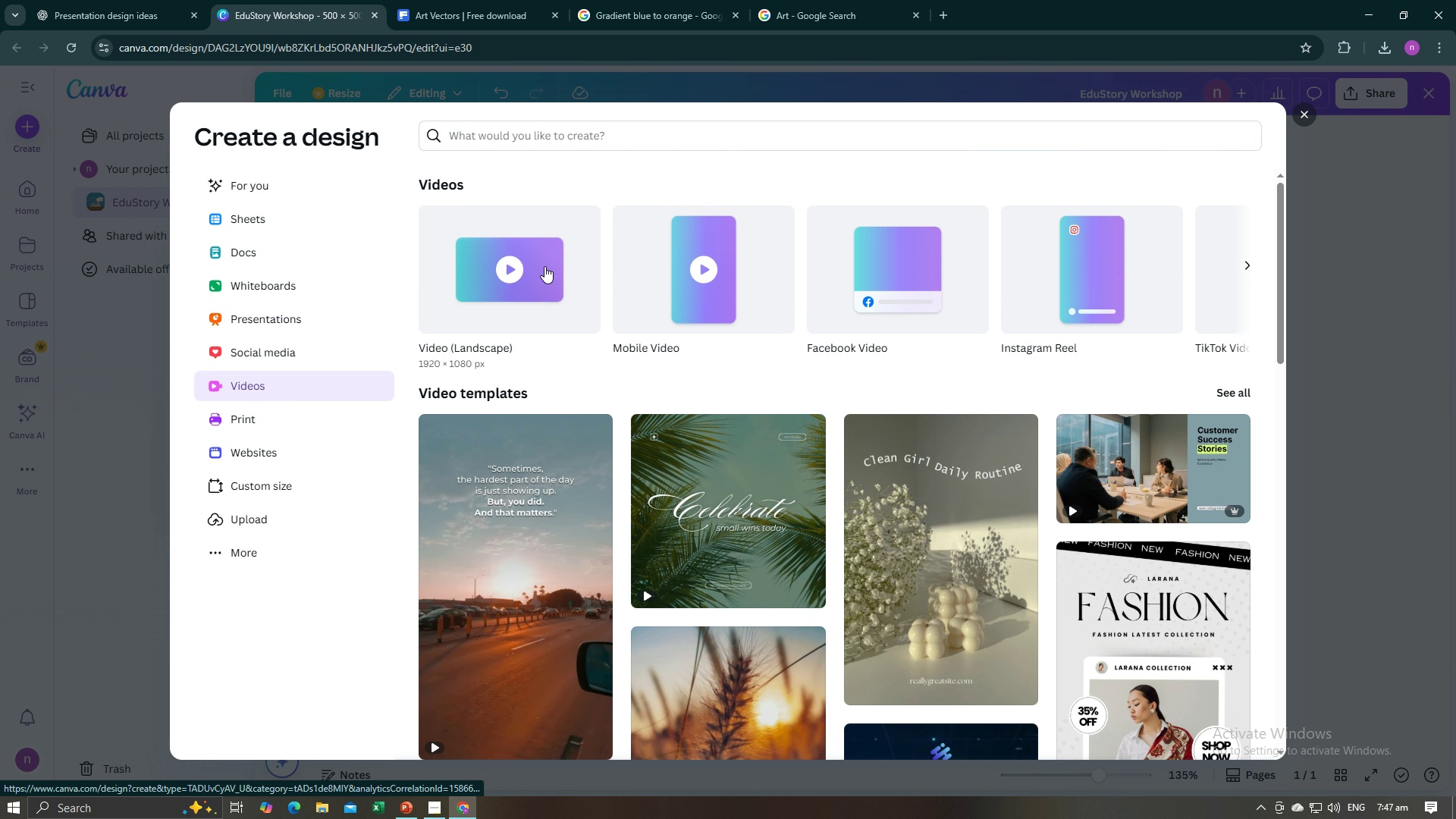 
triple_click([556, 262])
 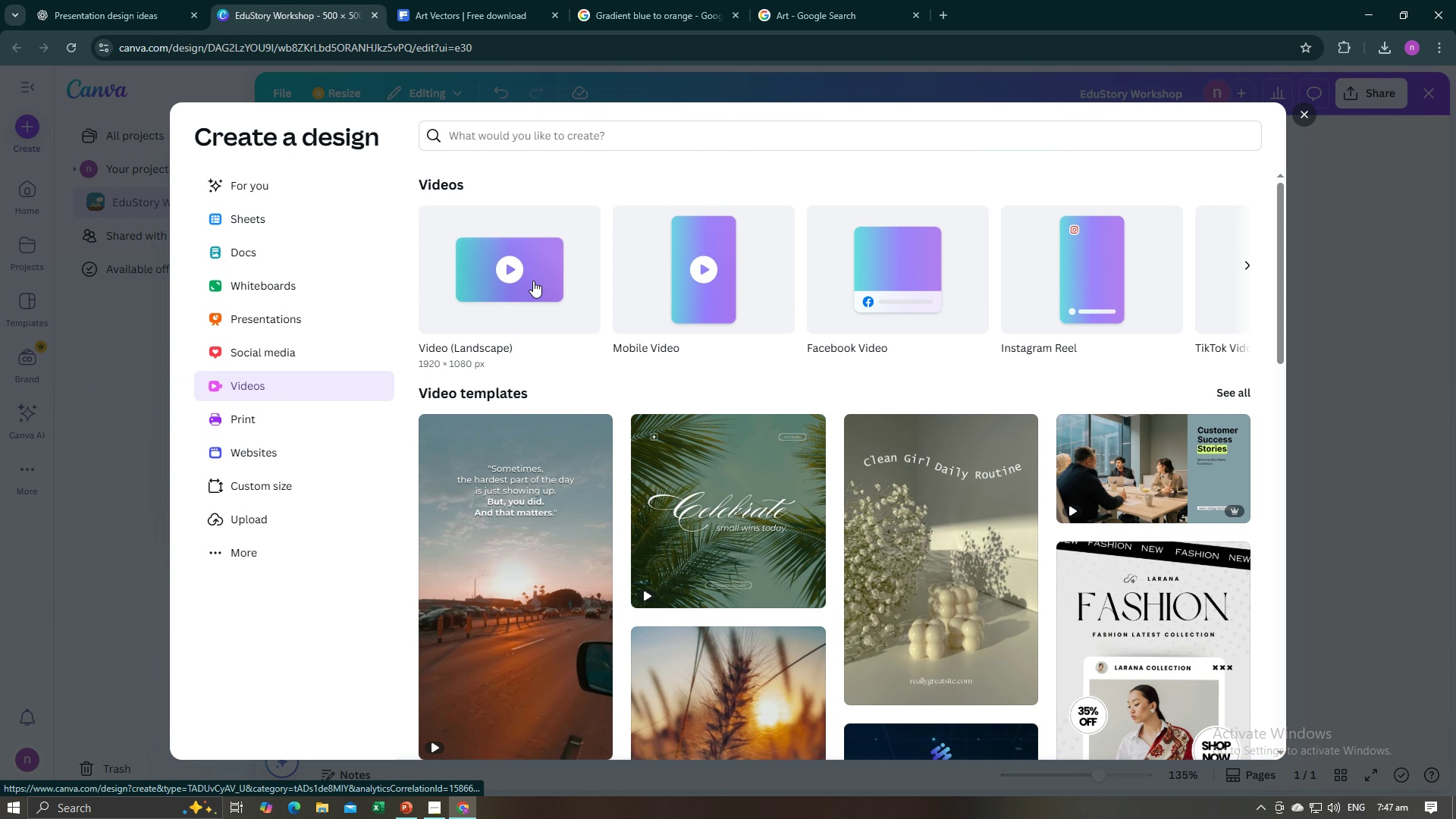 
triple_click([535, 277])
 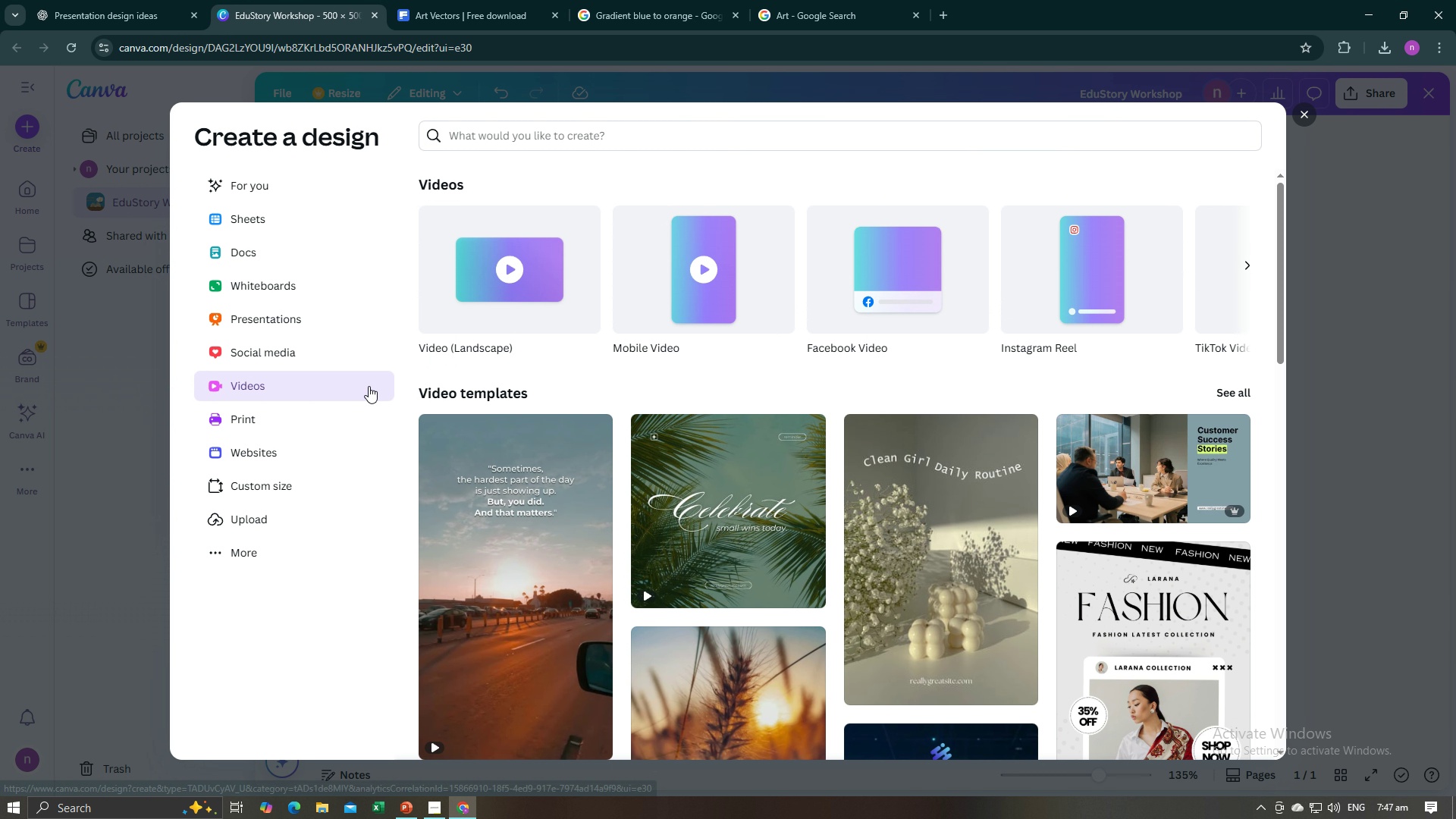 
double_click([369, 386])
 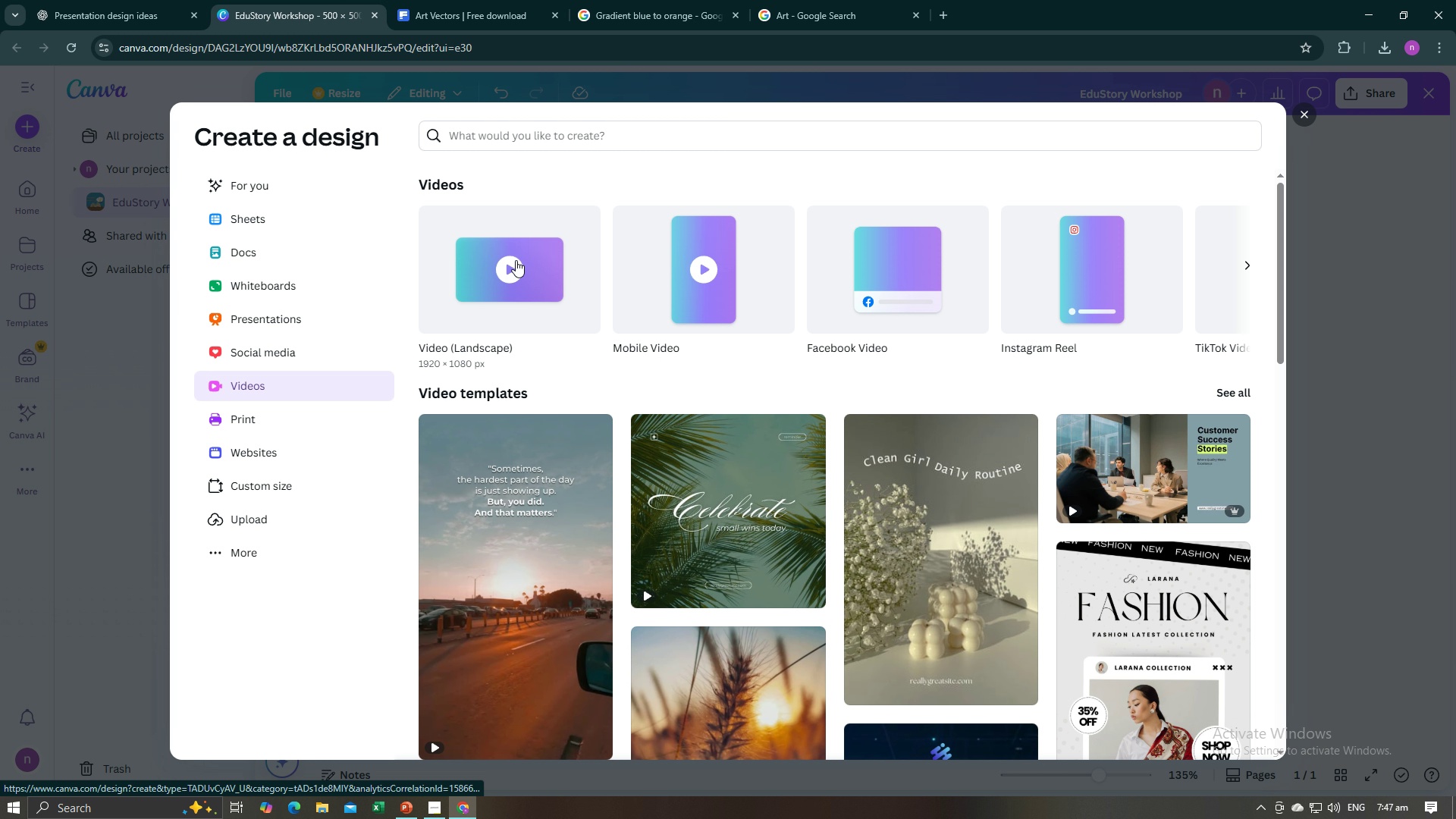 
double_click([522, 257])
 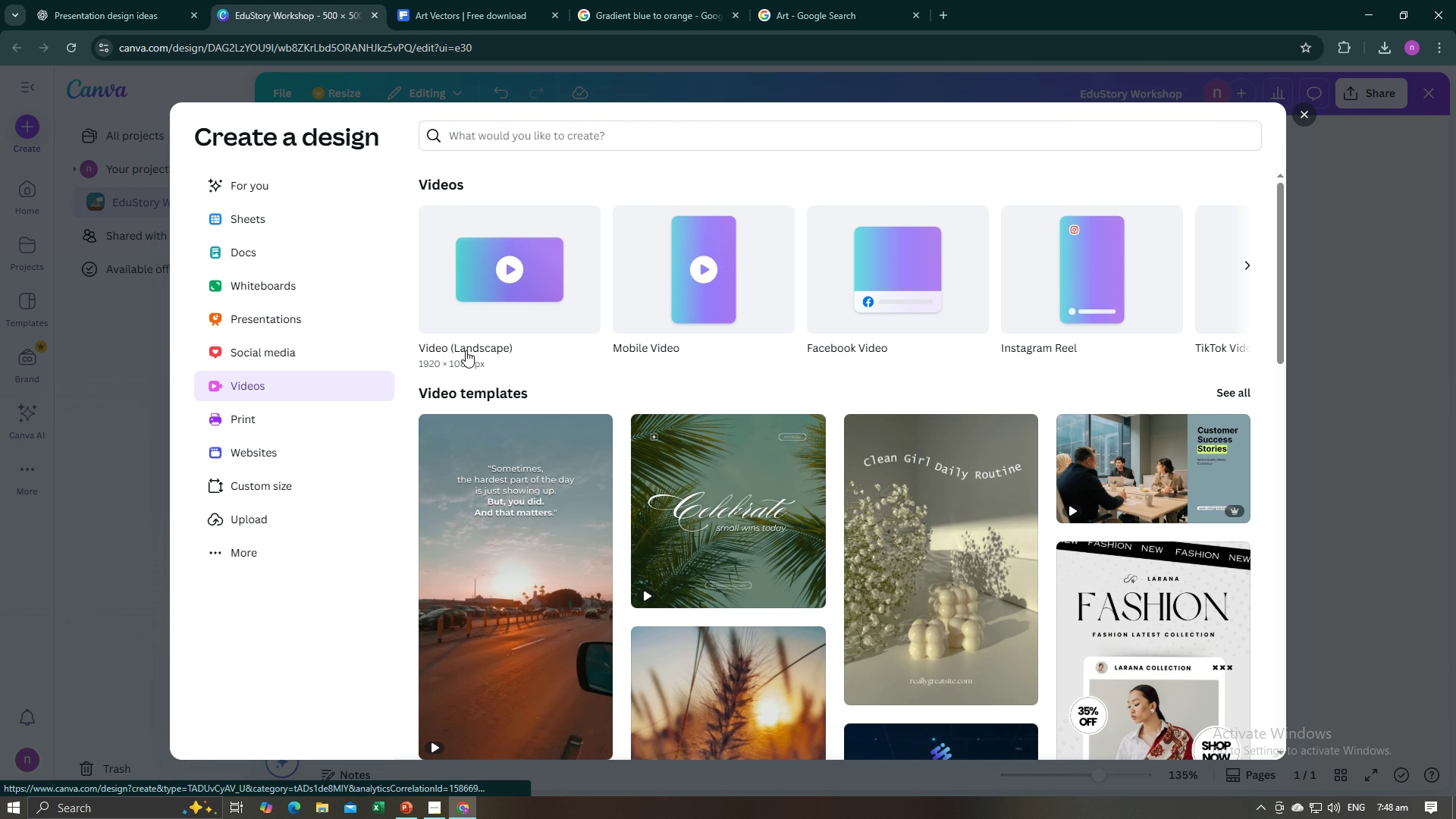 
left_click([466, 350])
 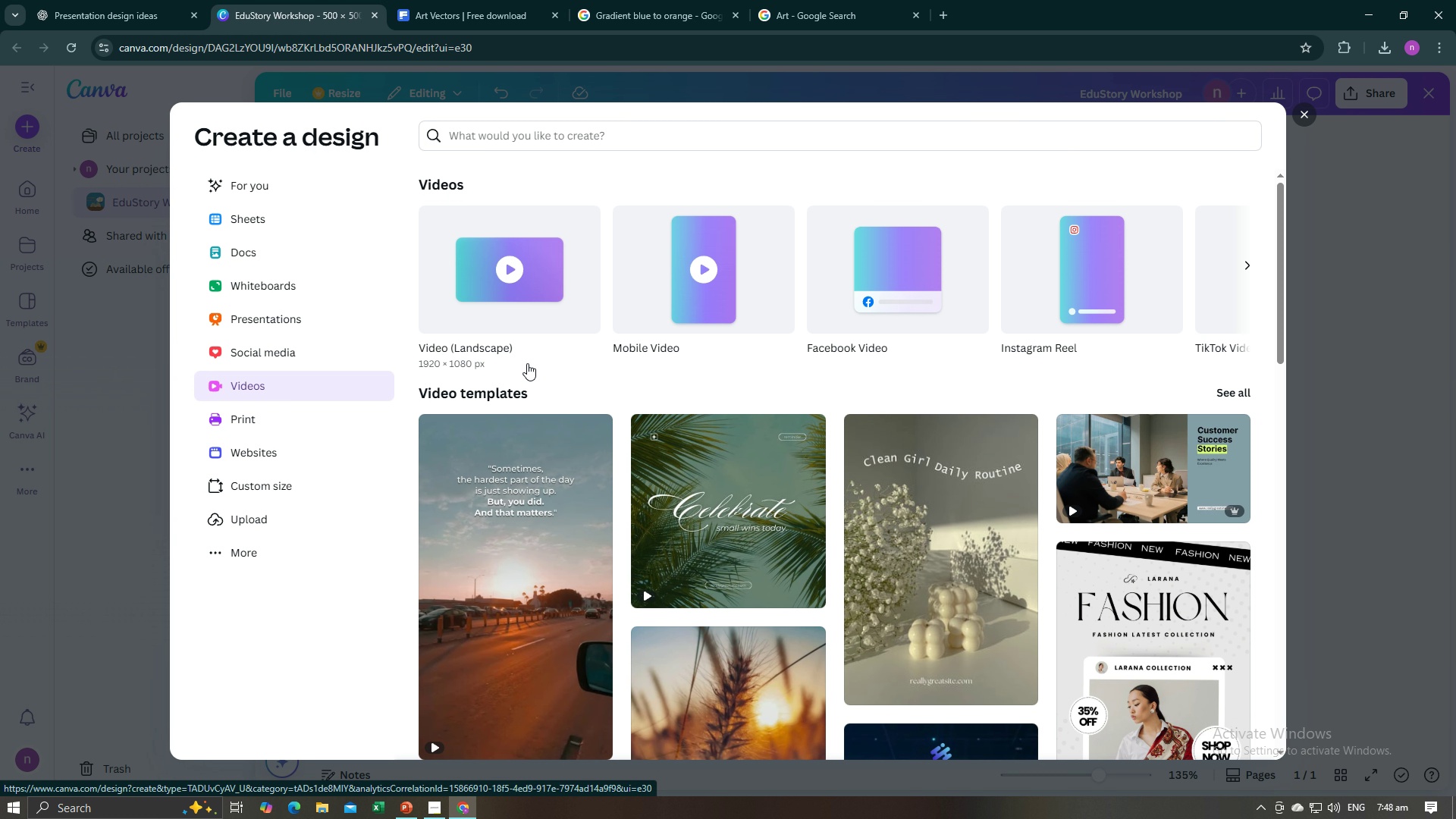 
double_click([527, 362])
 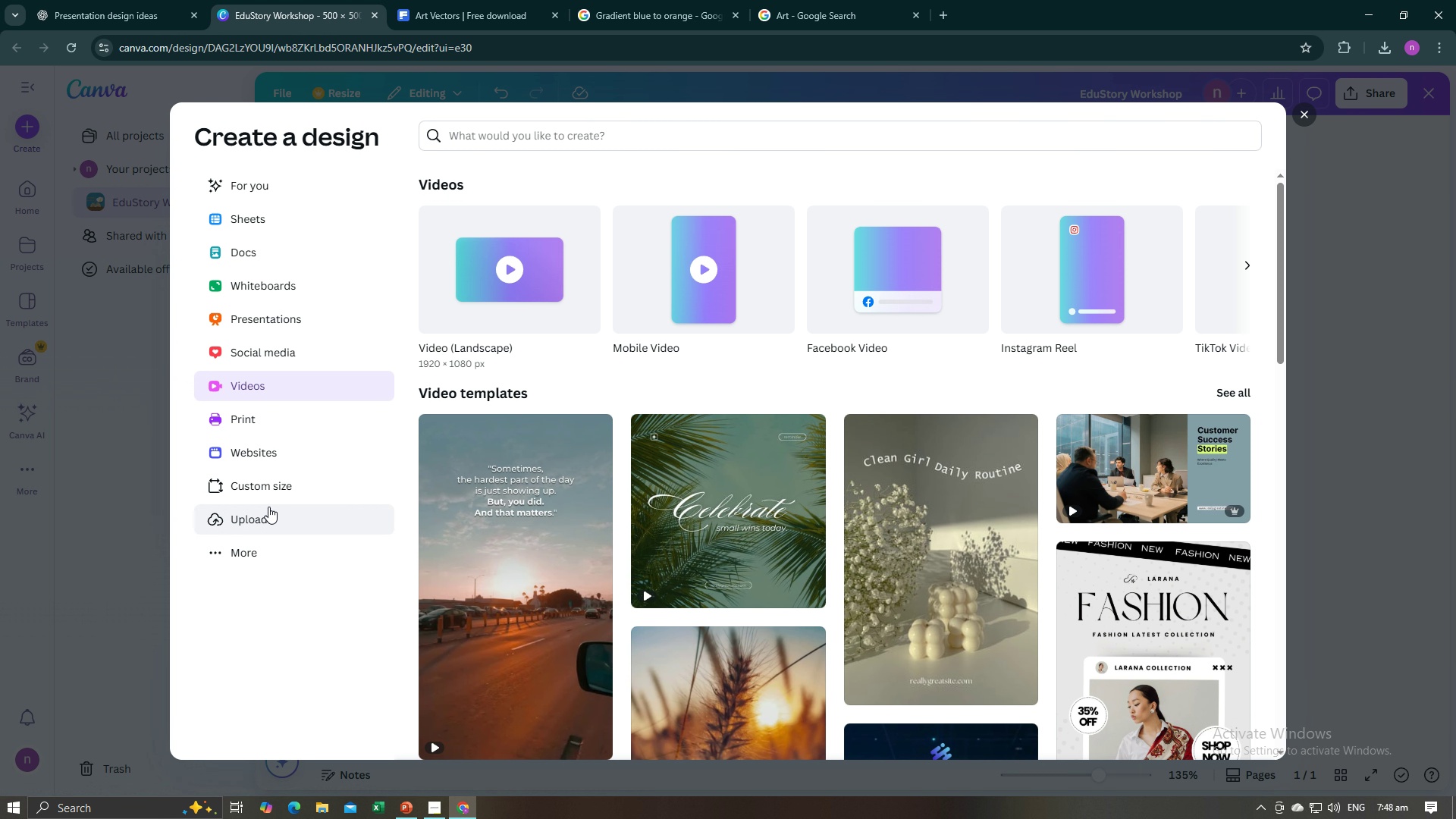 
left_click([270, 485])
 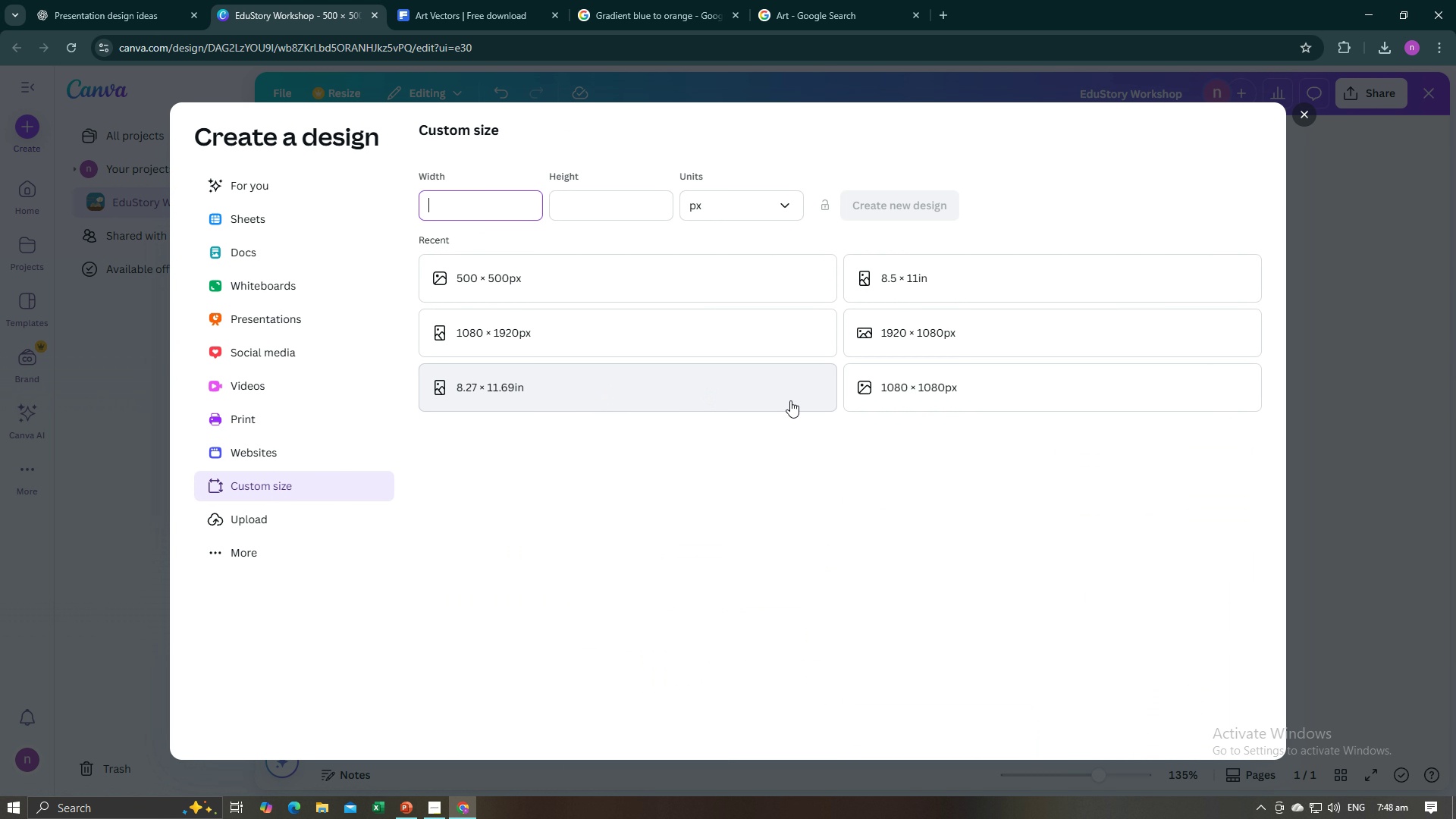 
left_click([495, 215])
 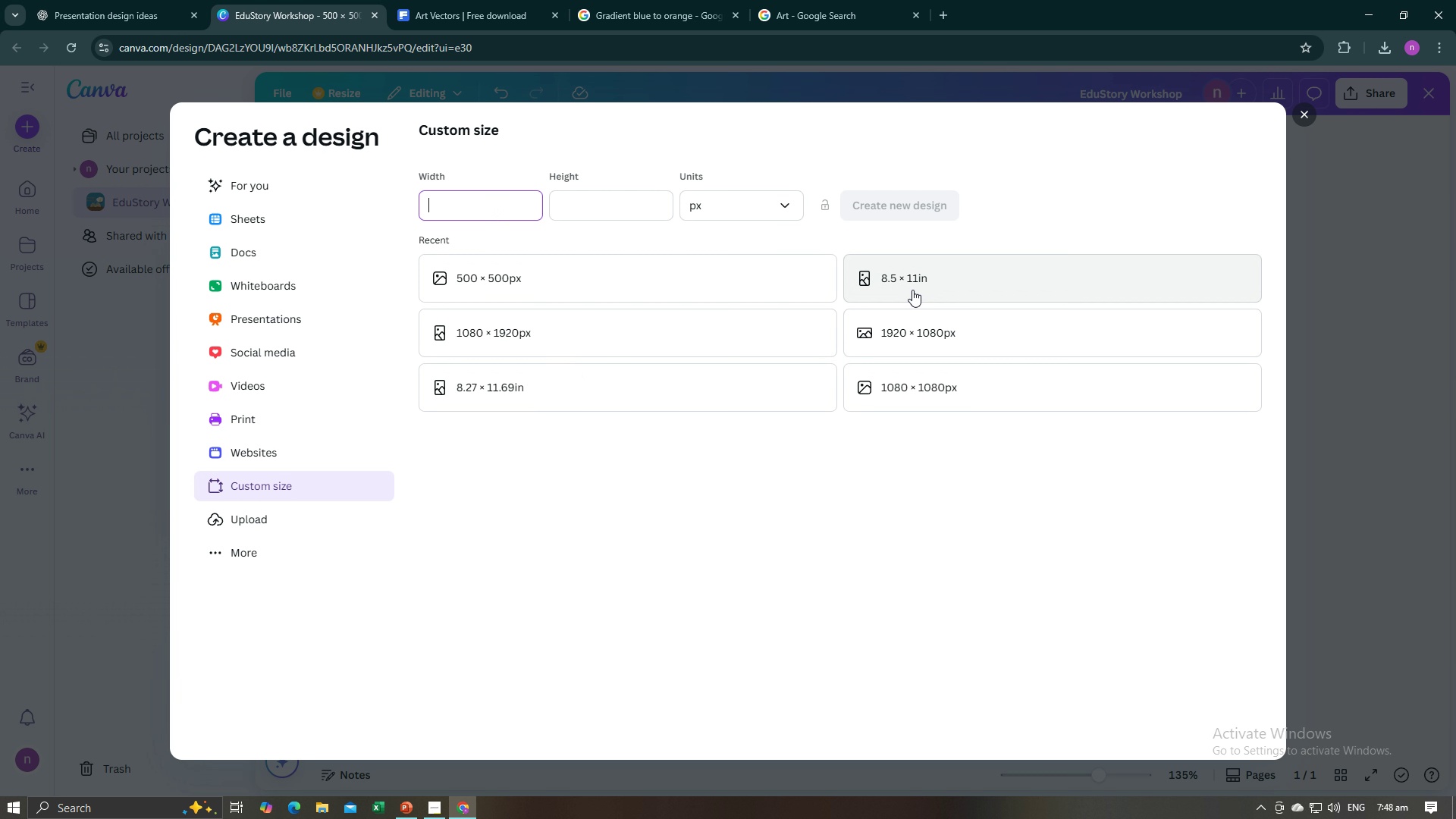 
left_click([930, 330])
 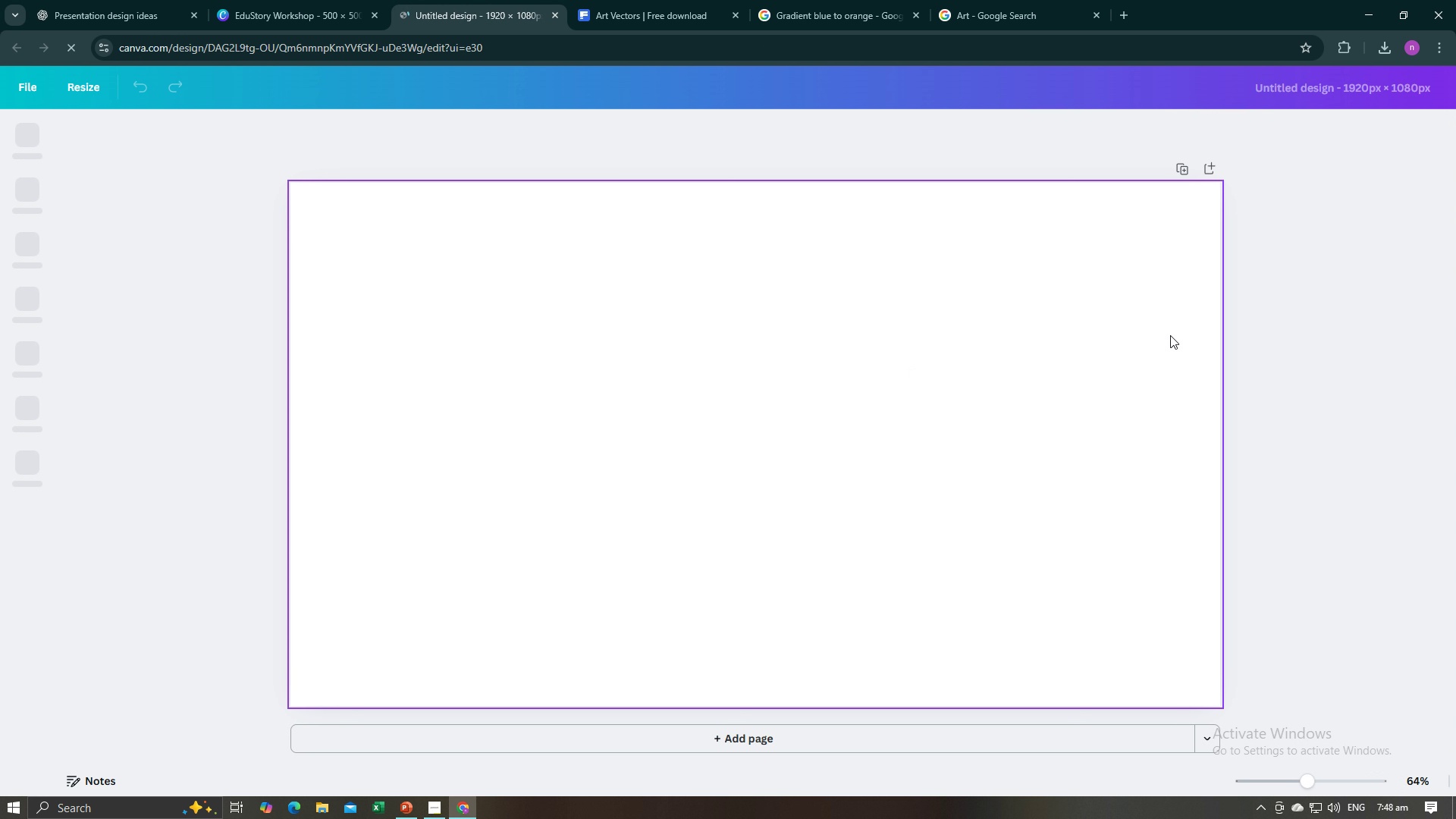 
wait(10.15)
 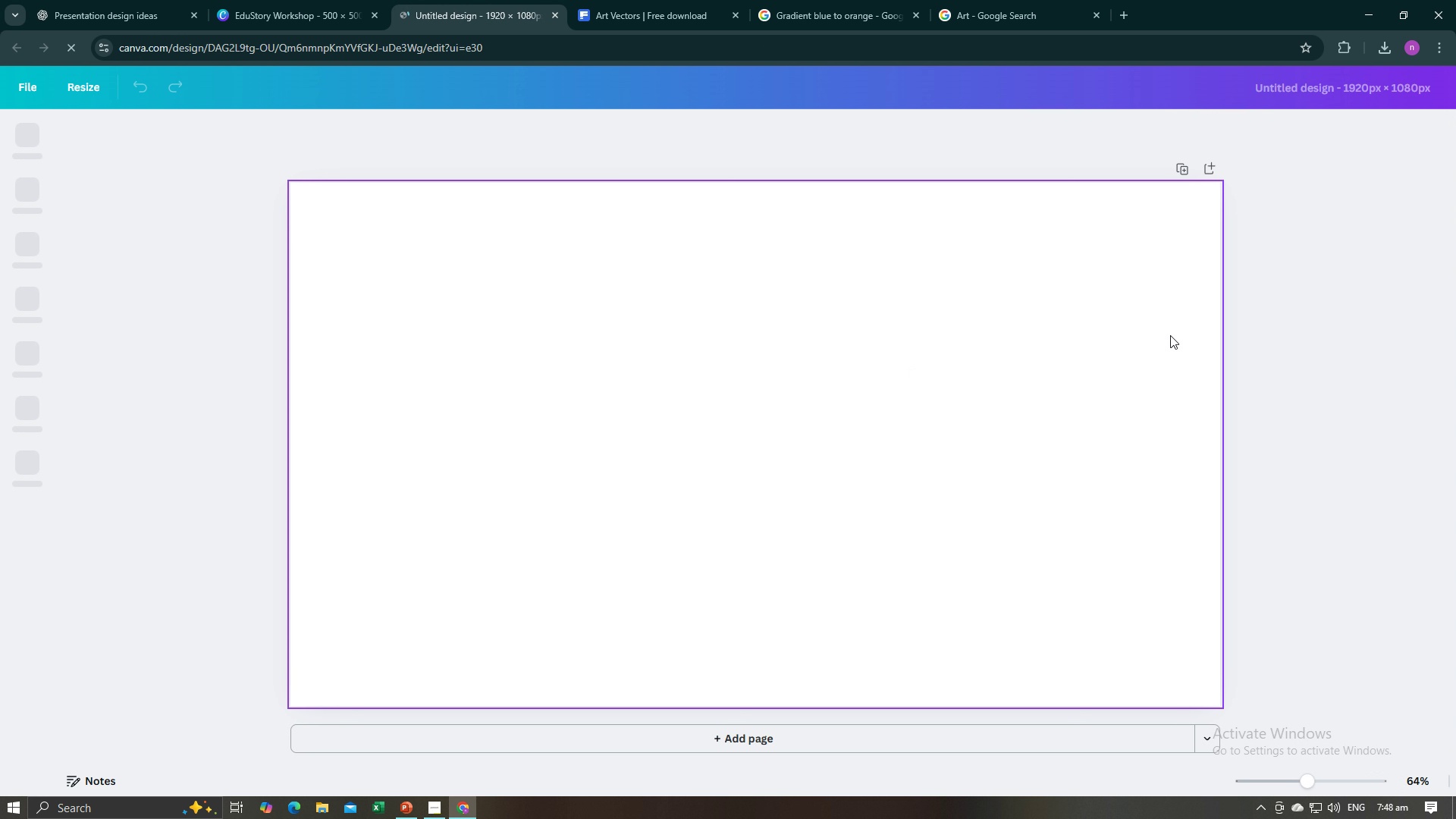 
left_click([923, 574])
 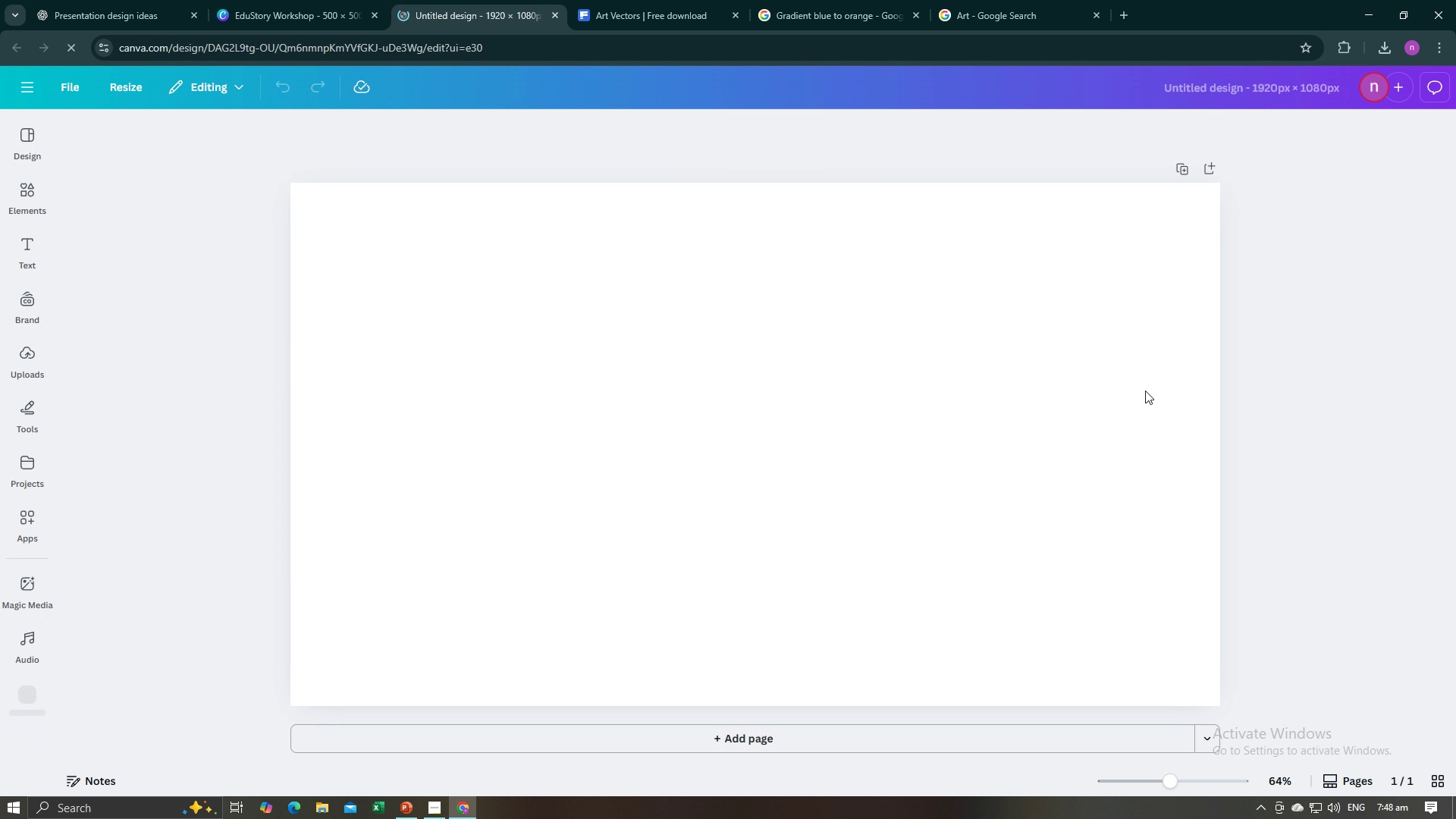 
double_click([1110, 408])
 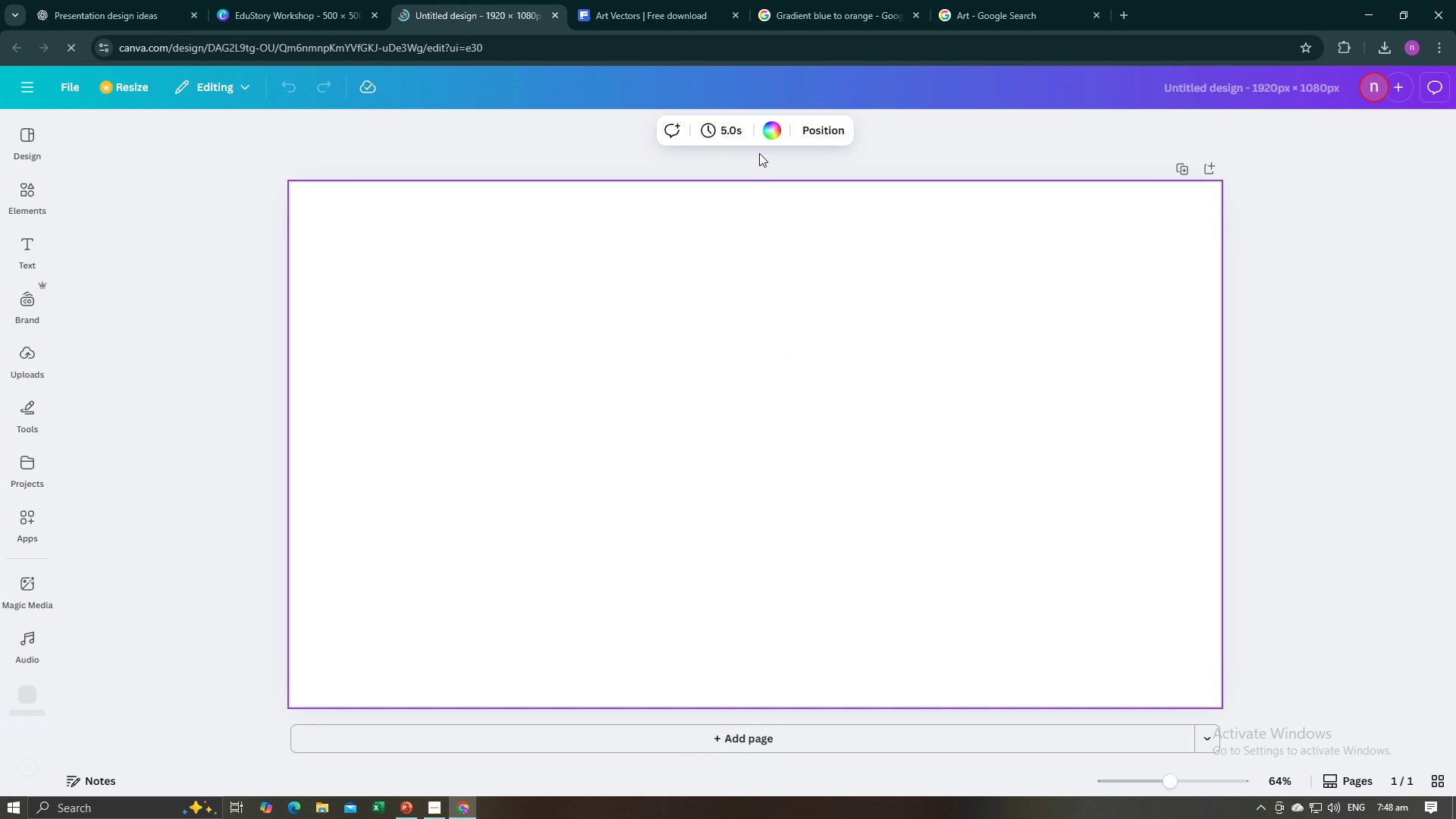 
left_click([766, 130])
 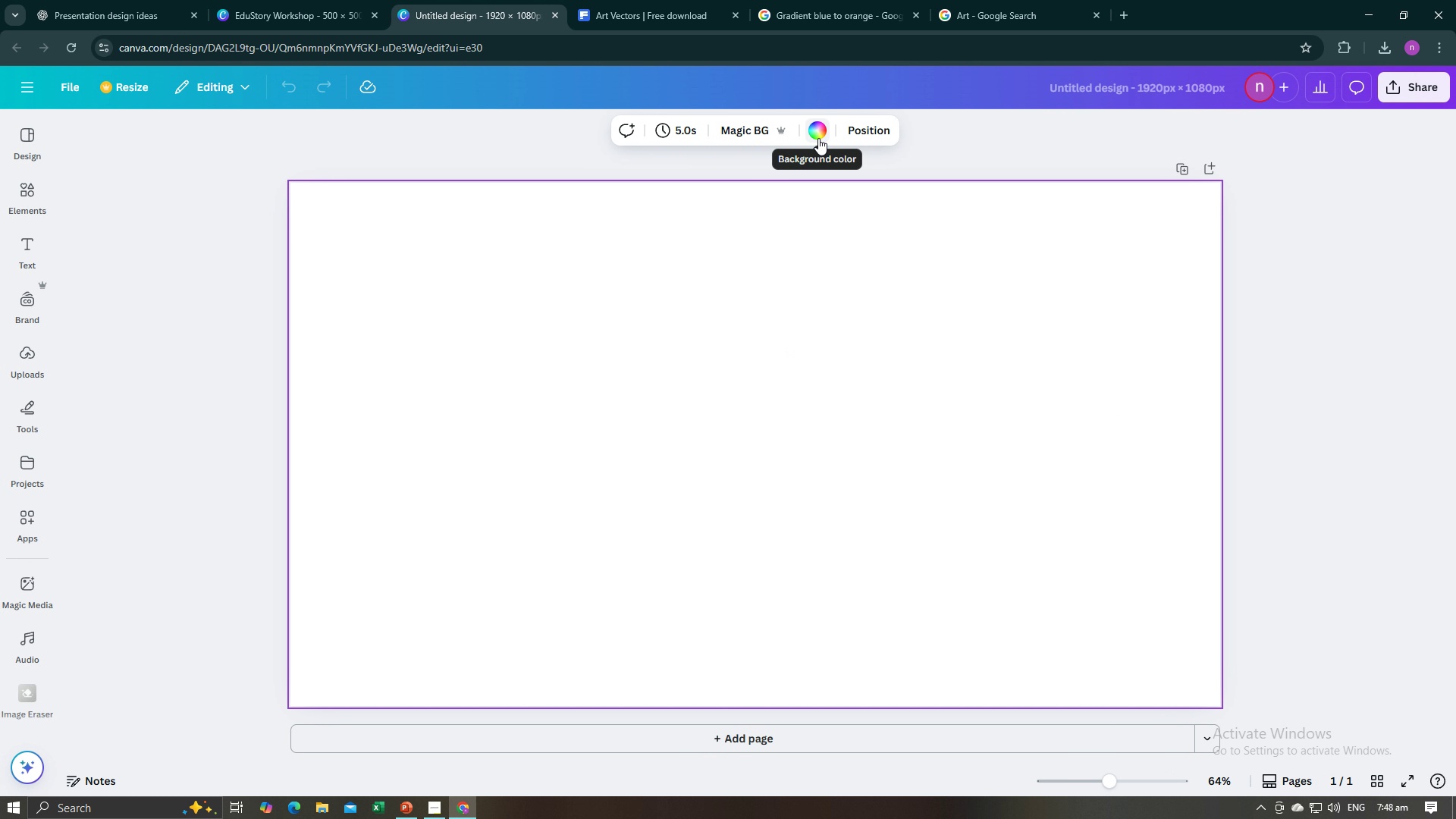 
left_click([811, 128])
 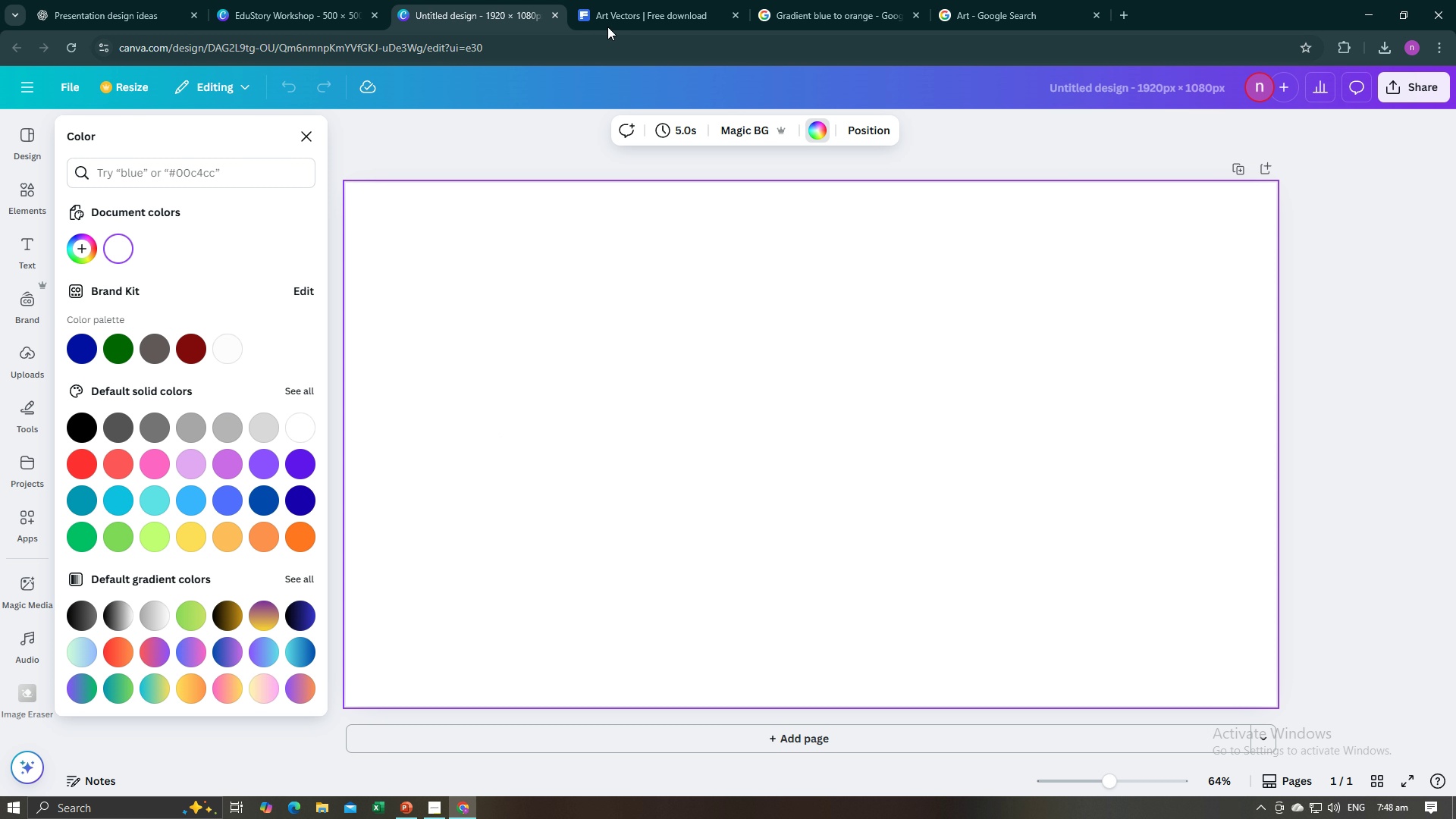 
left_click([150, 0])
 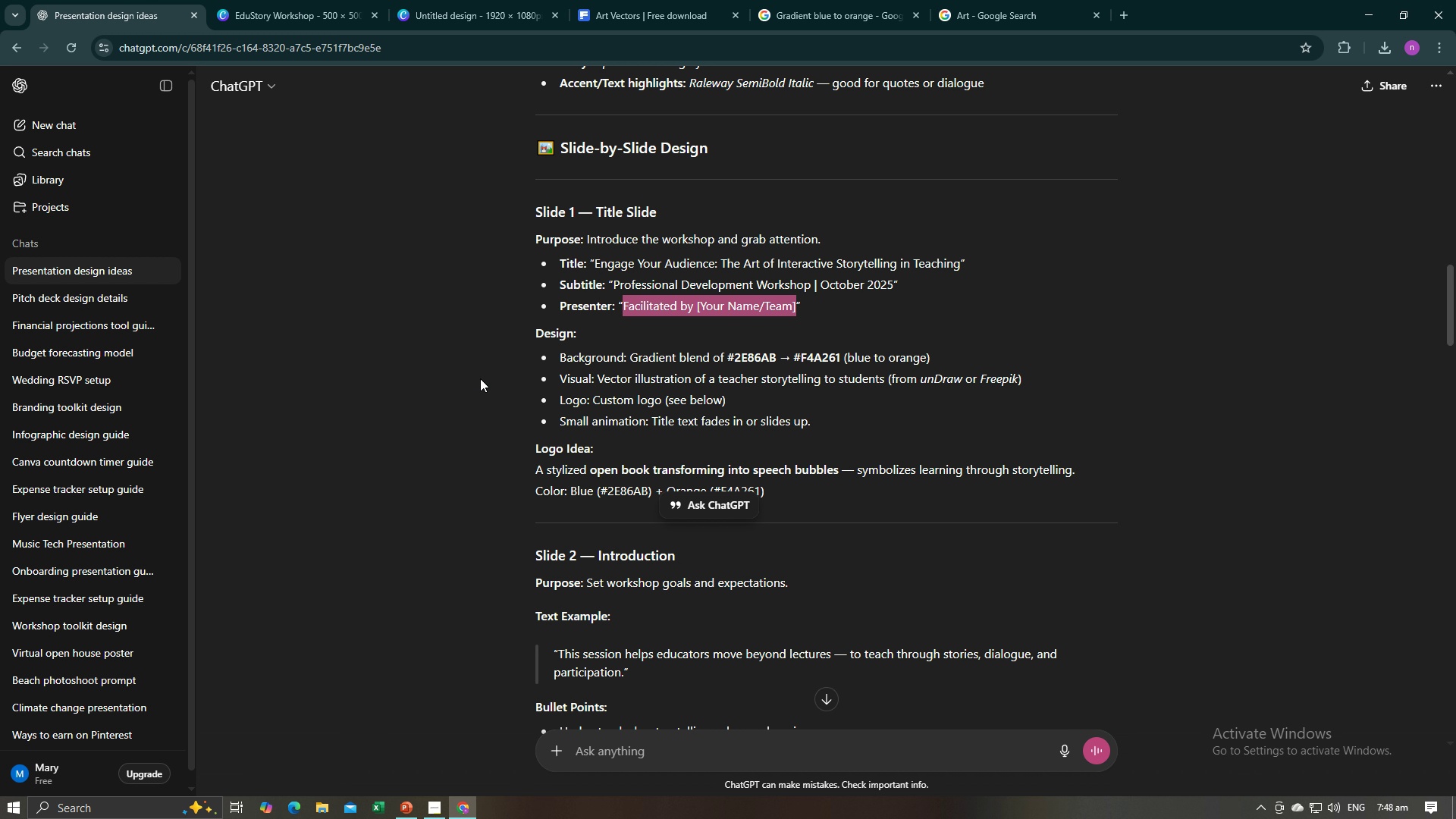 
left_click([480, 378])
 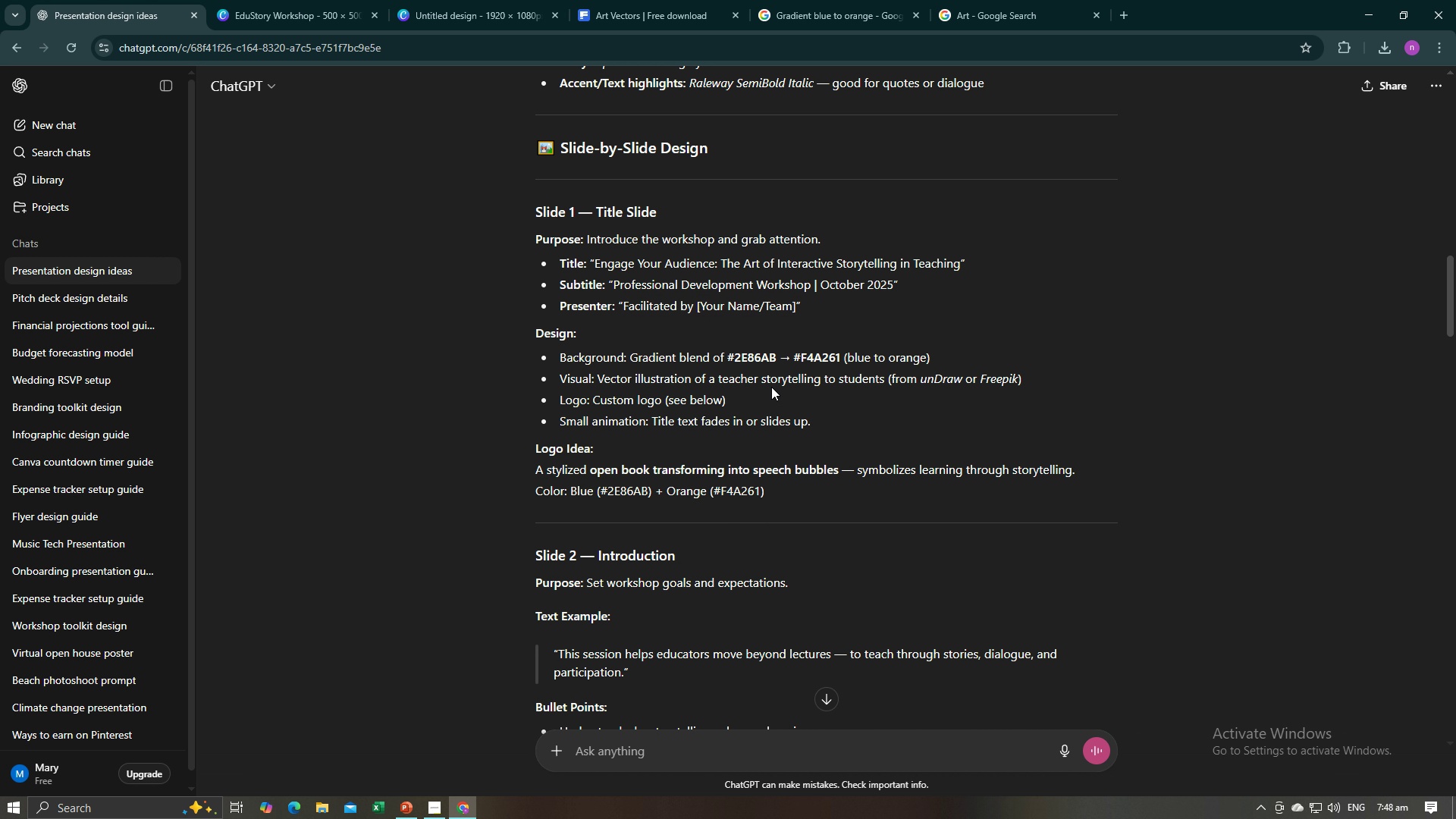 
scroll: coordinate [771, 387], scroll_direction: up, amount: 1.0
 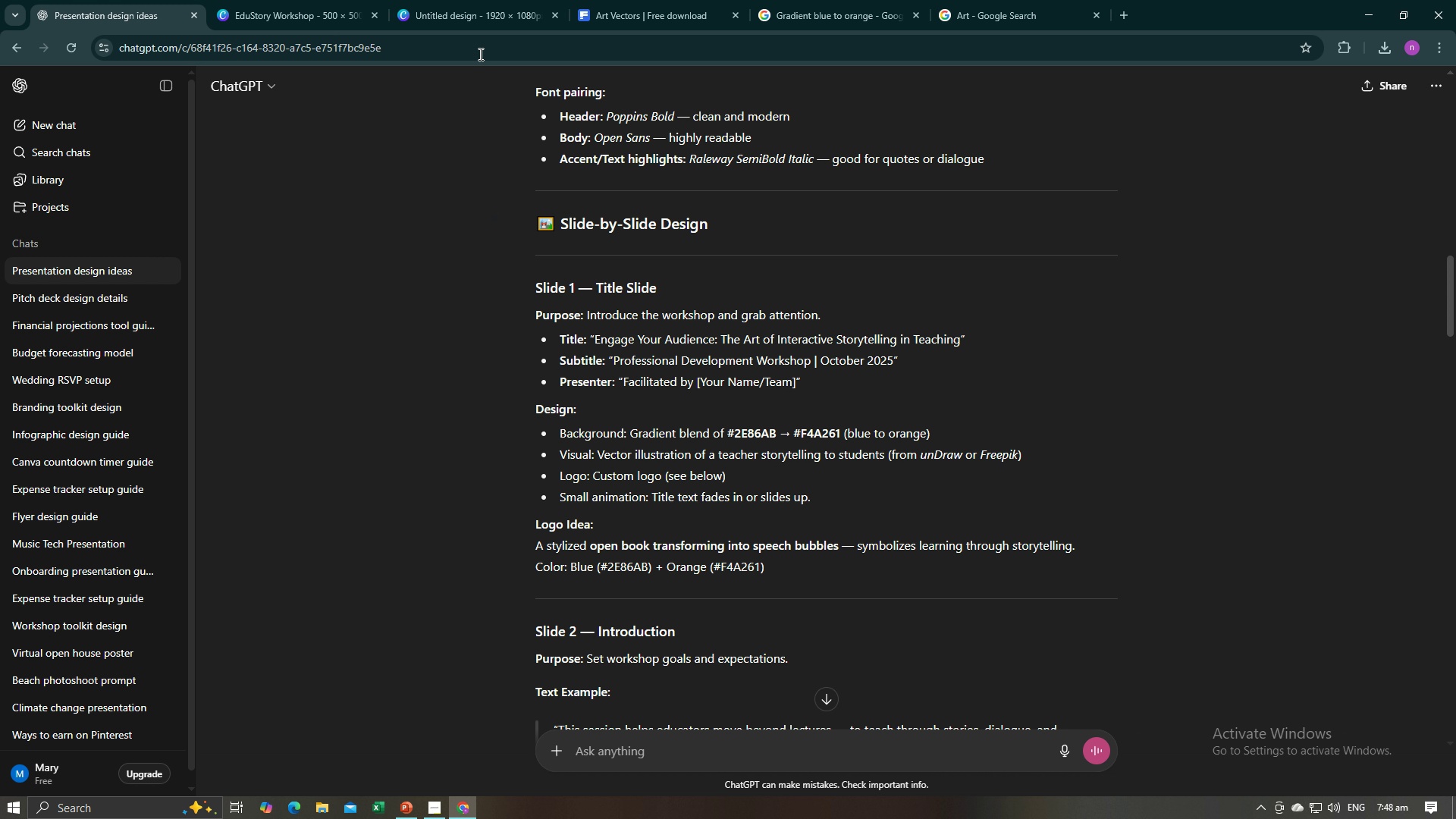 
left_click([482, 17])
 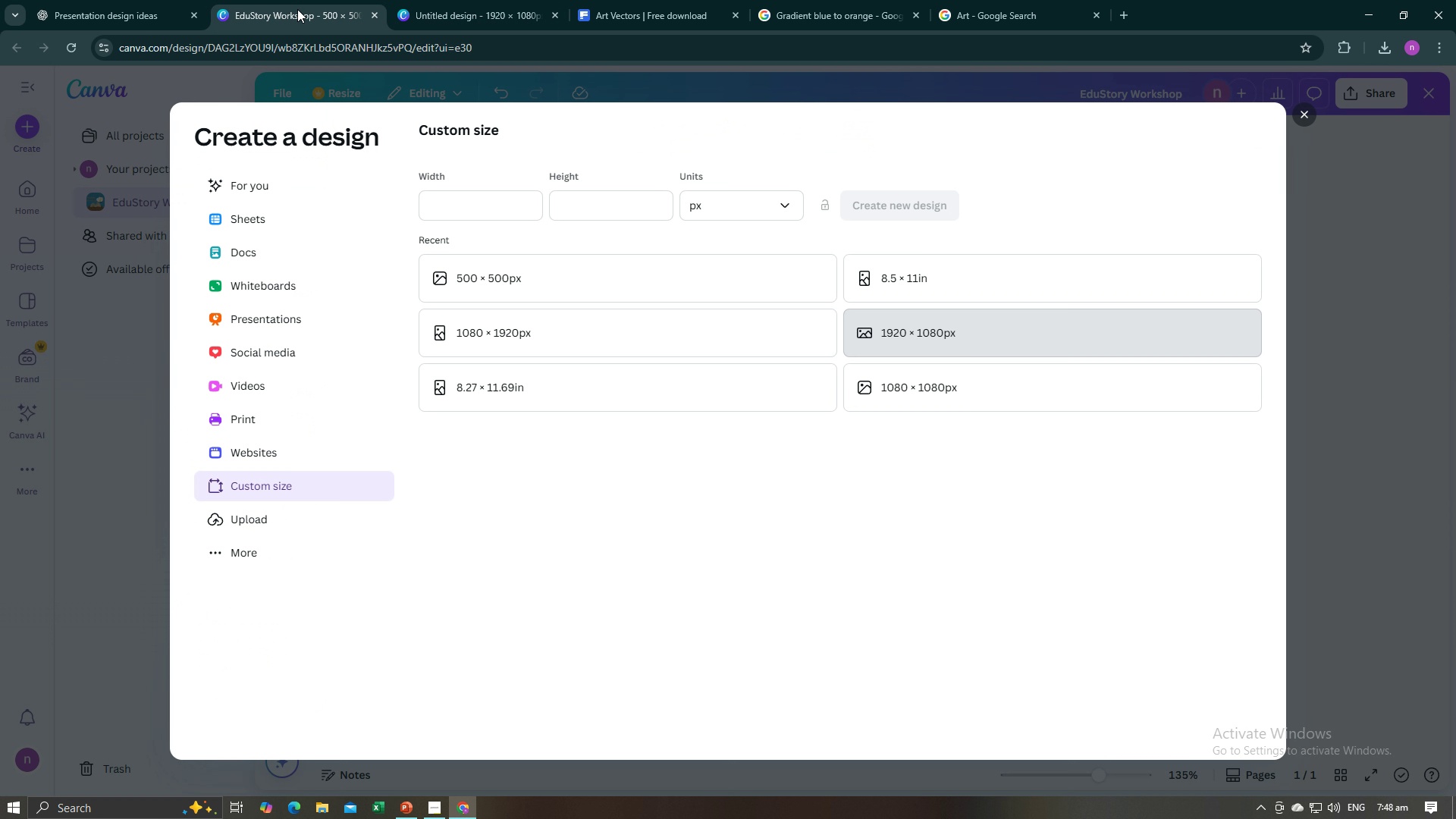 
left_click([297, 9])
 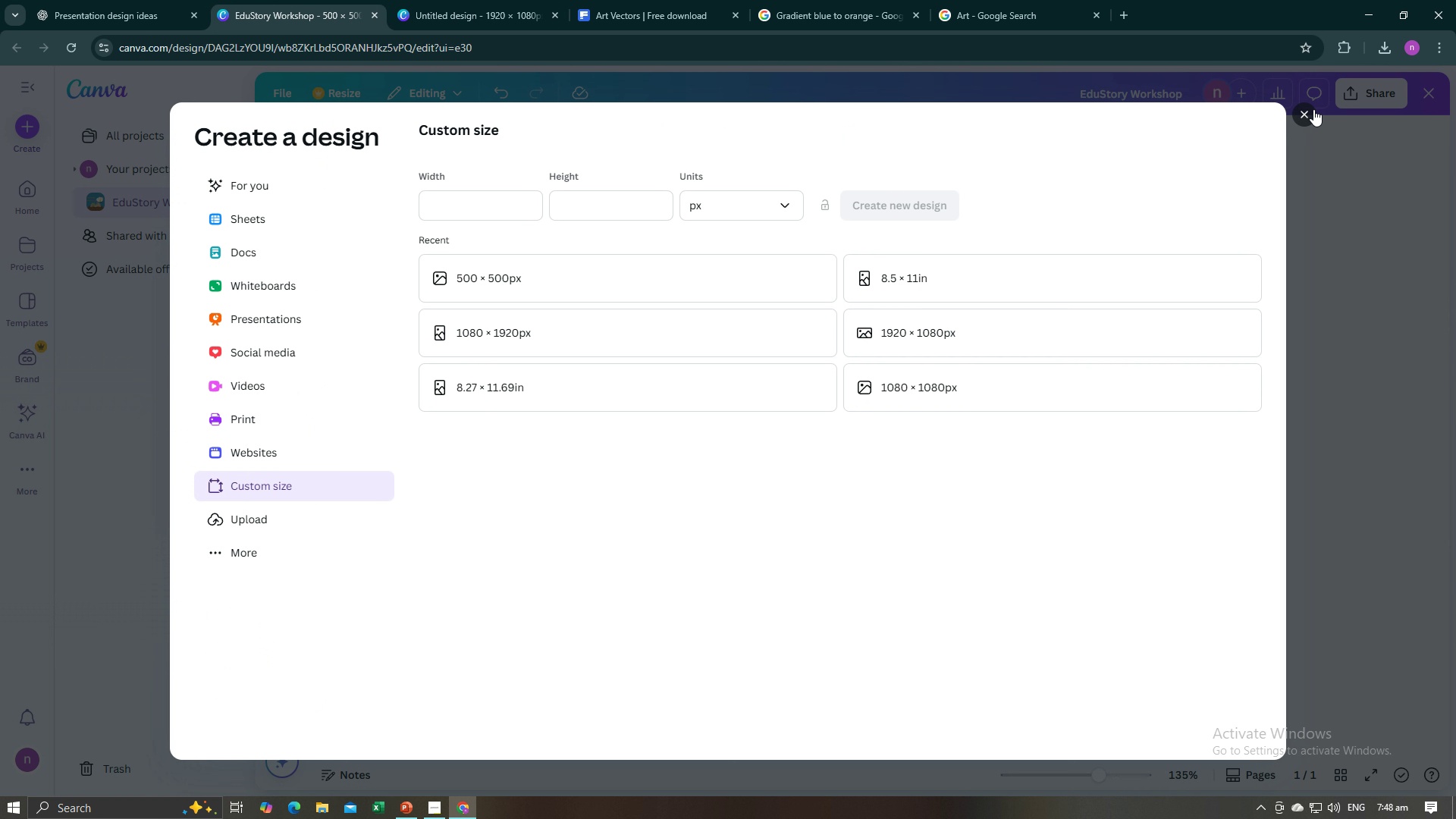 
left_click([1308, 111])
 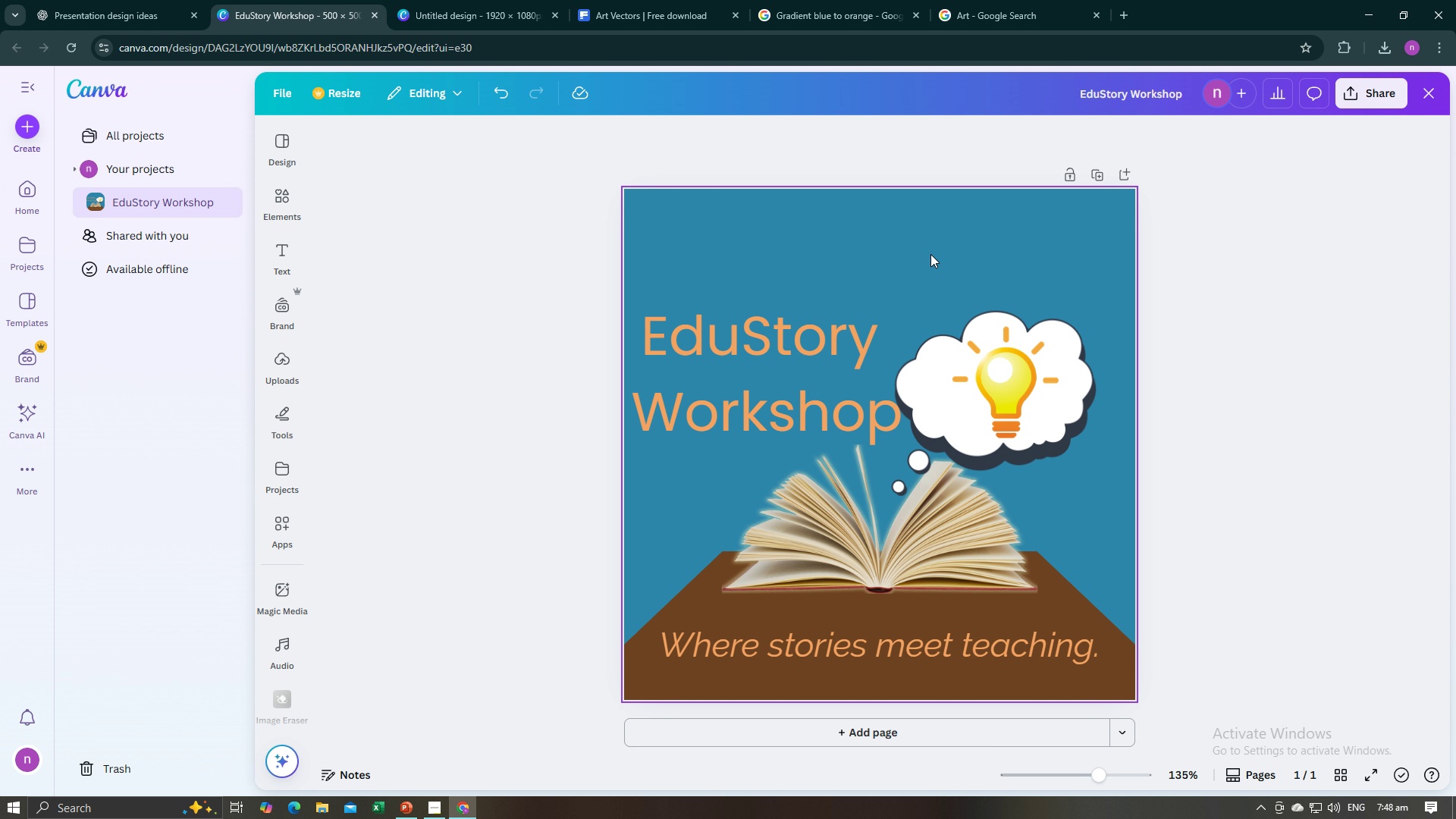 
left_click([928, 249])
 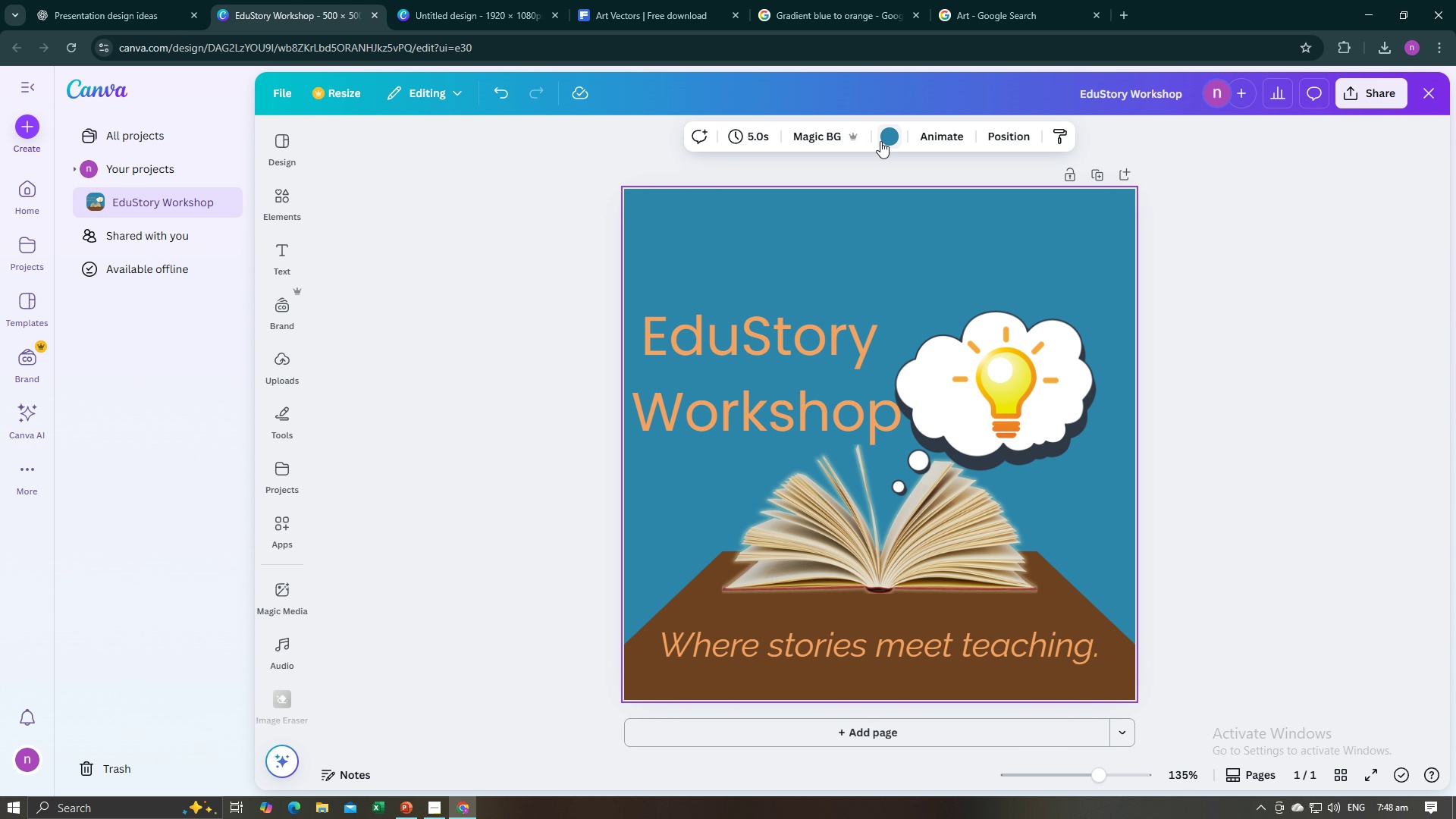 
left_click([880, 141])
 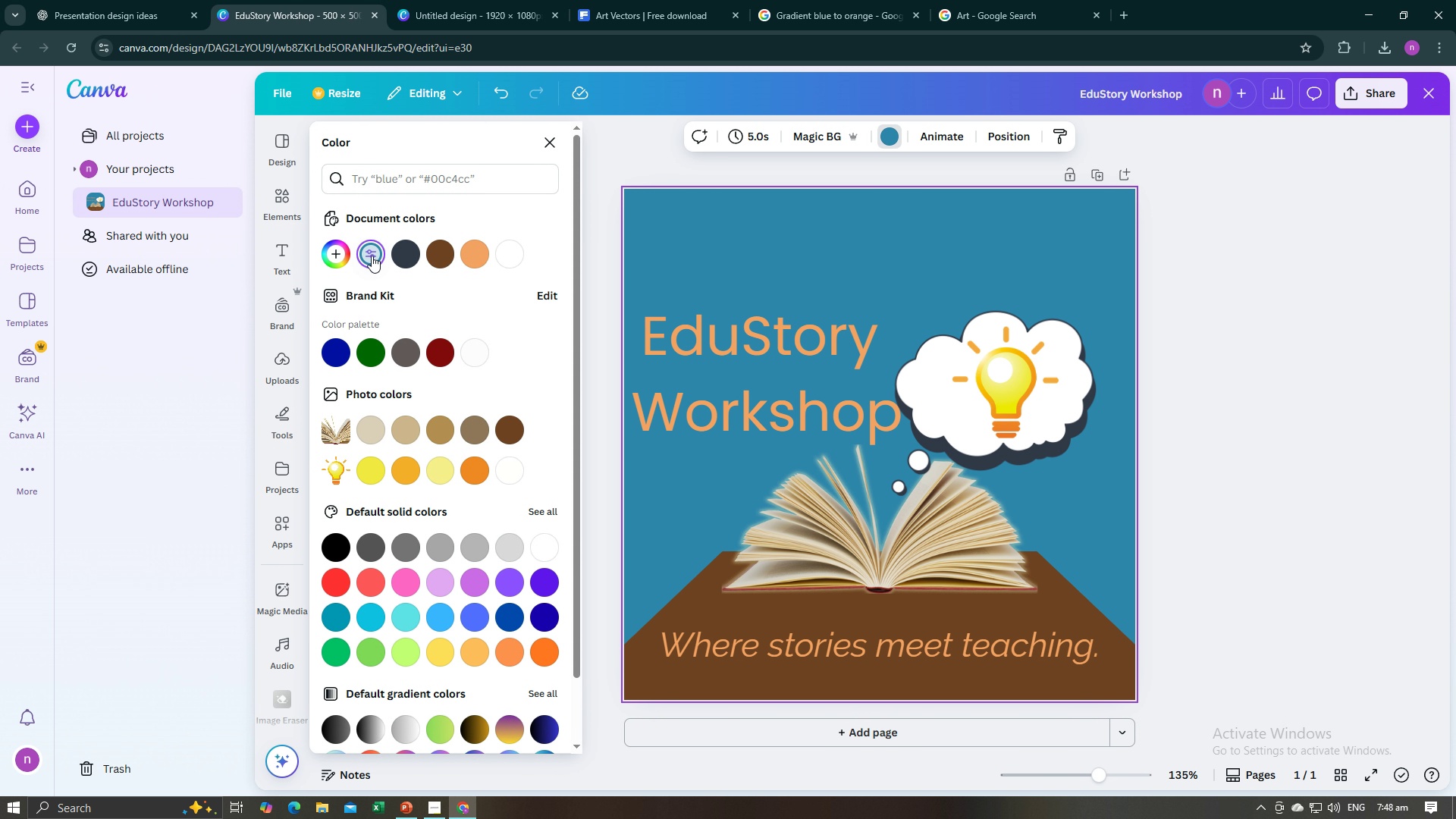 
left_click([366, 251])
 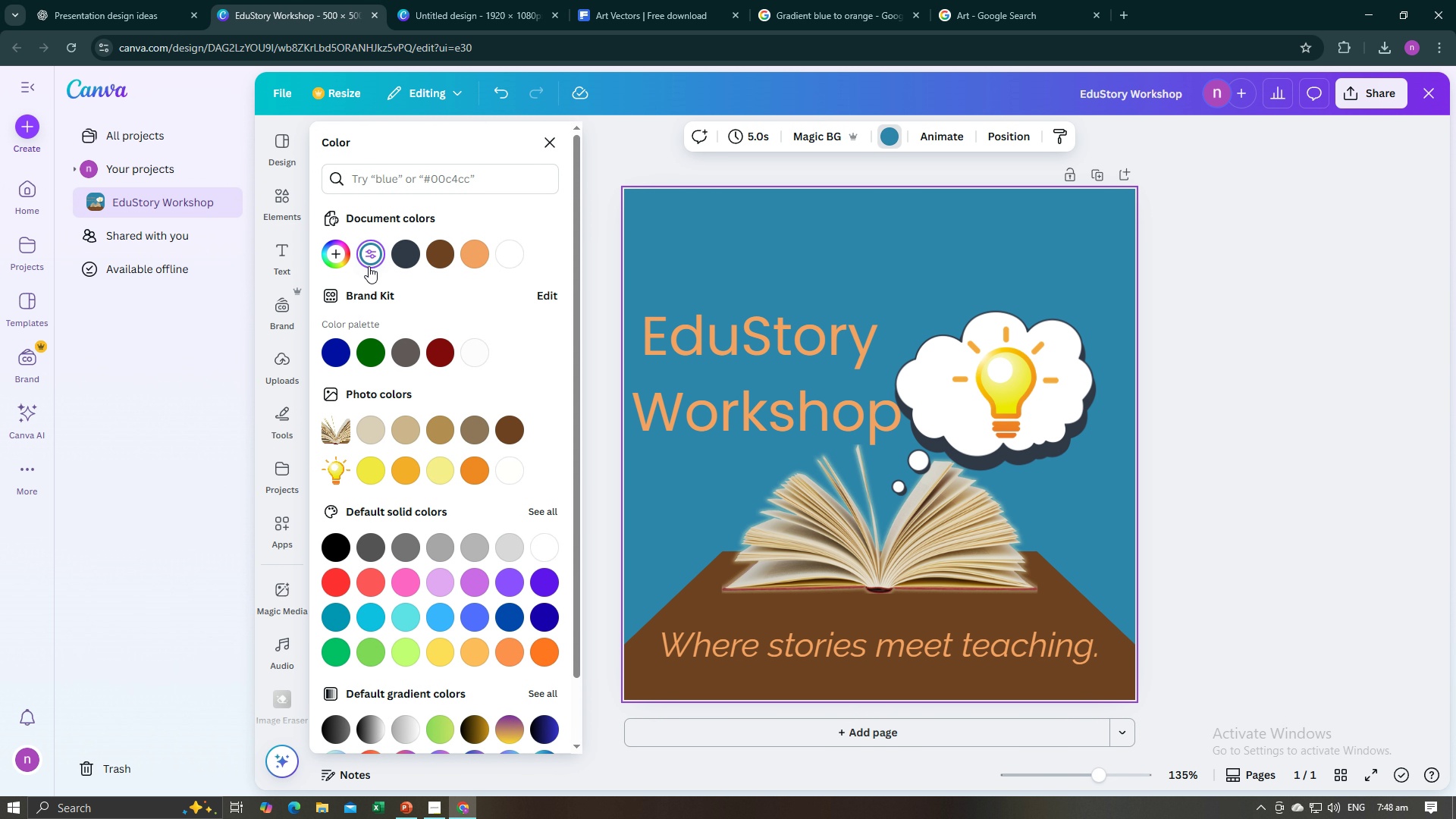 
mouse_move([368, 247])
 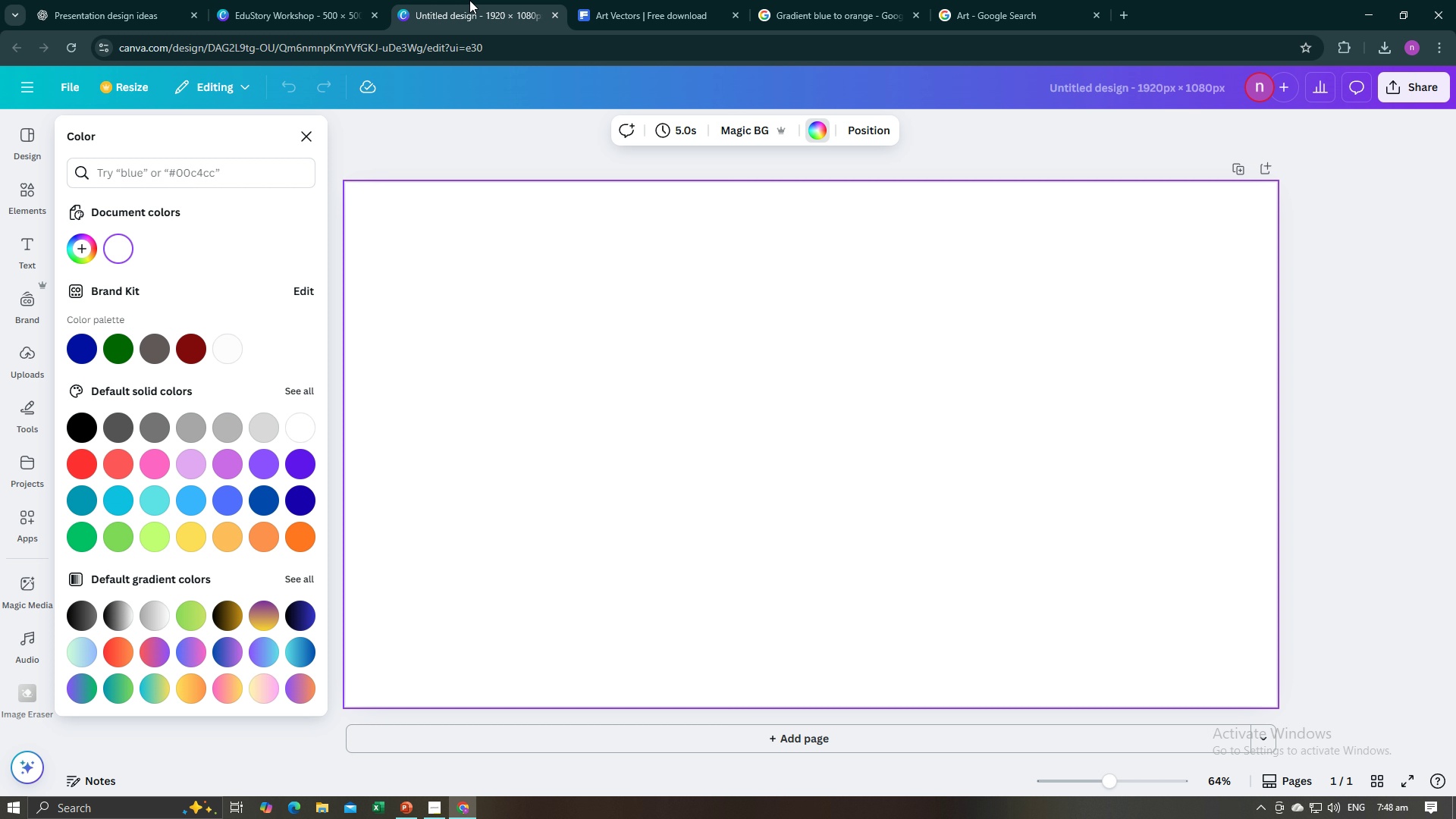 
left_click([469, 0])
 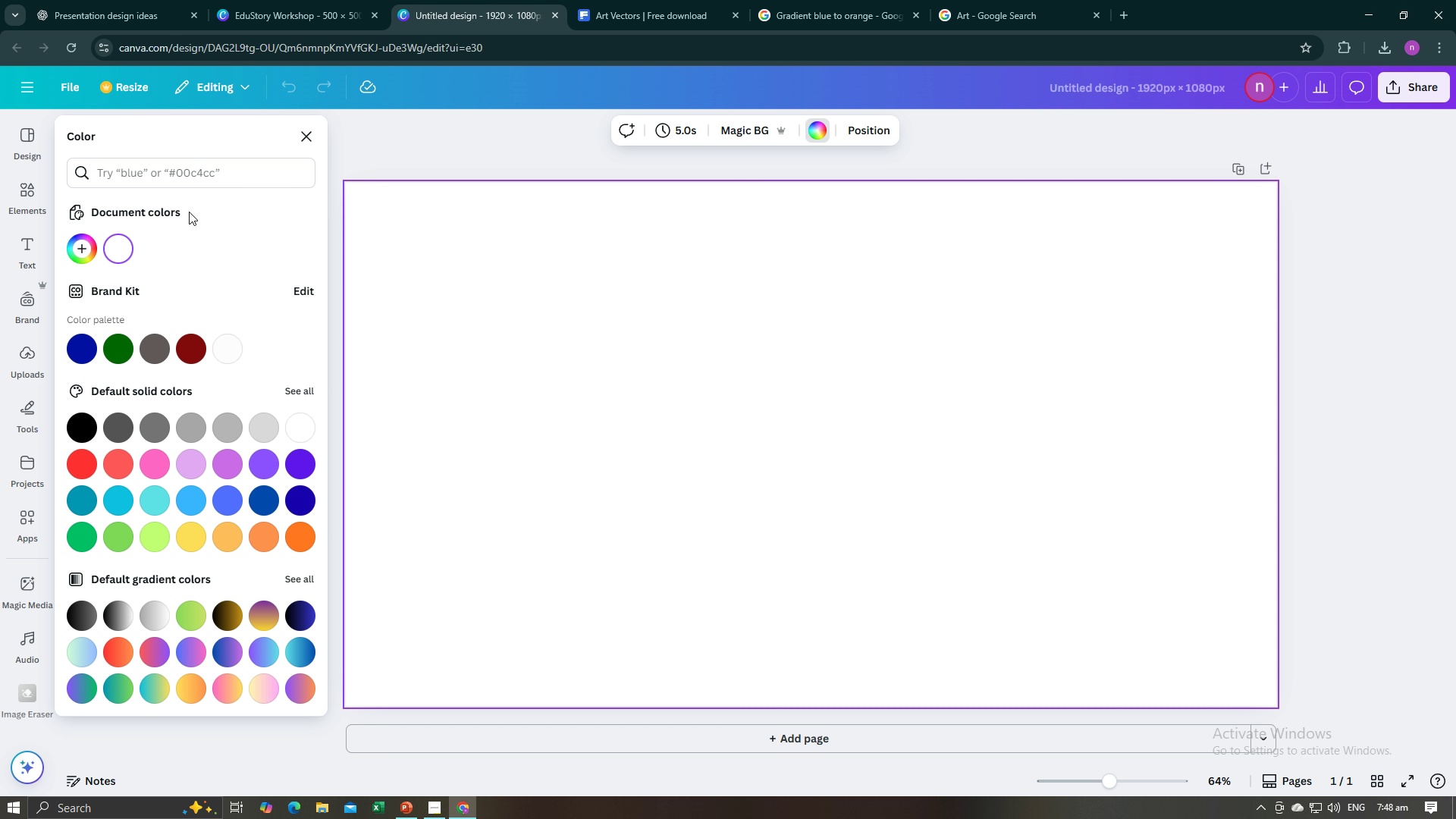 
left_click([184, 171])
 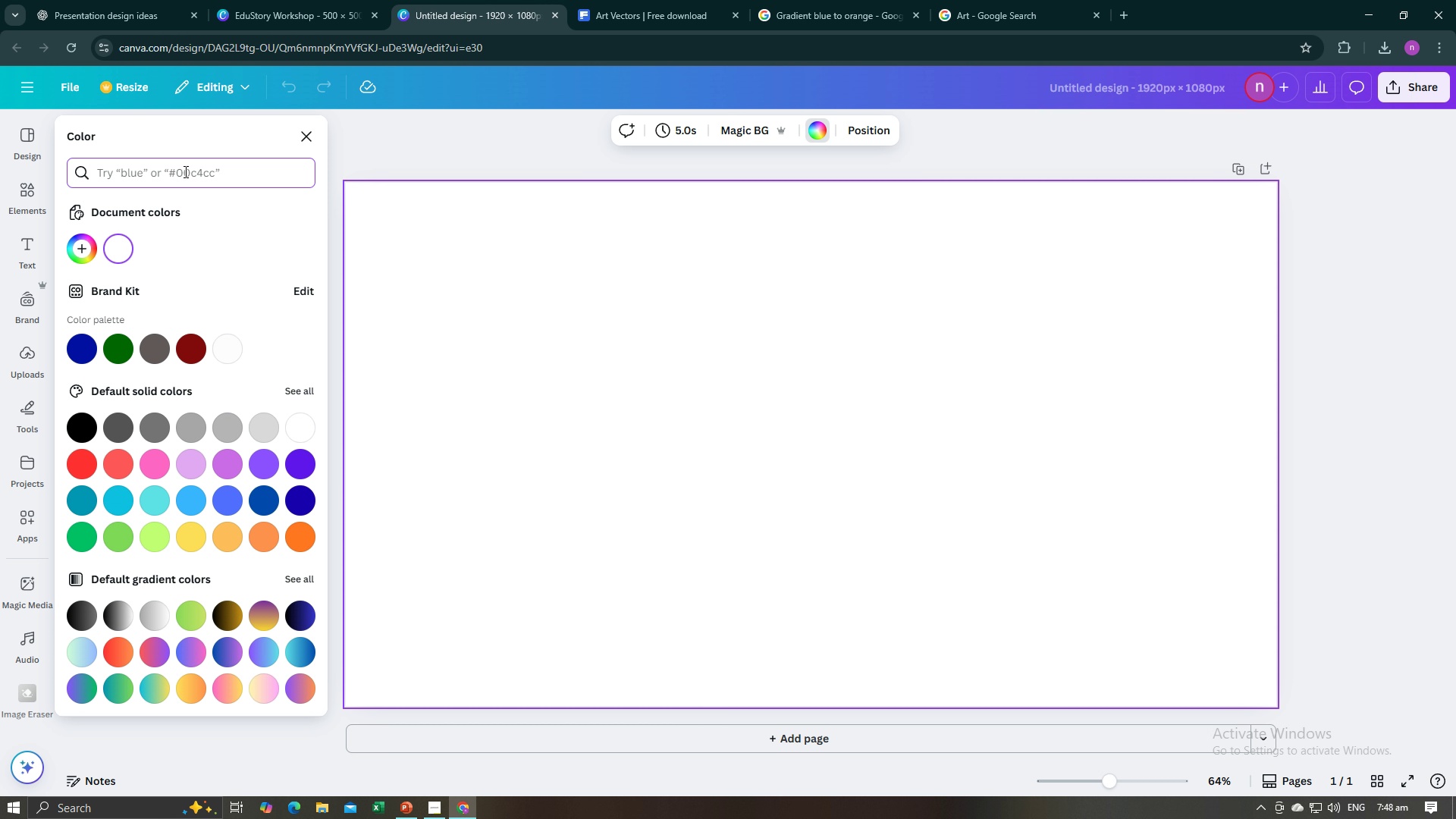 
type(Azure blue)
 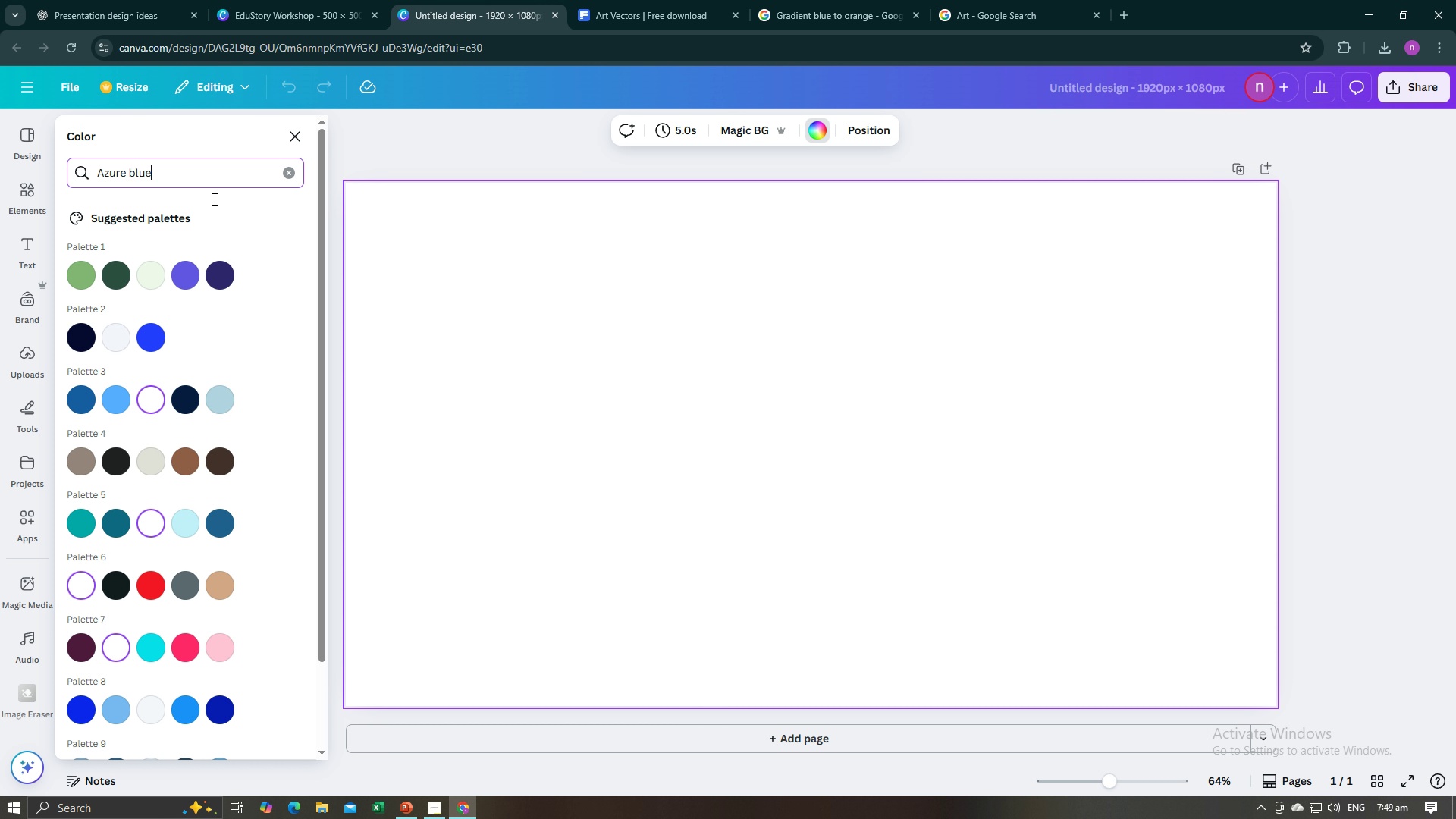 
wait(5.78)
 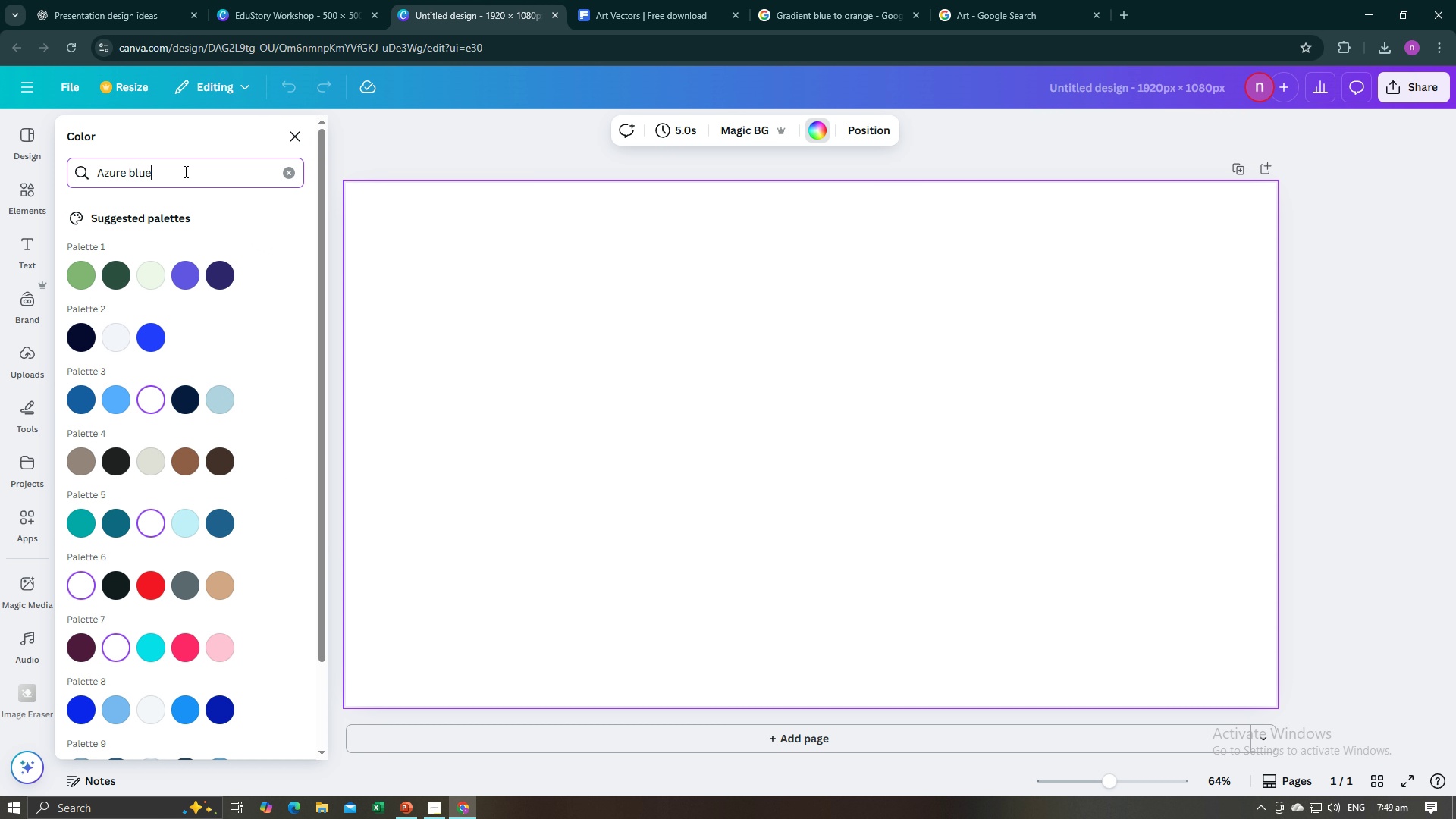 
left_click([235, 0])
 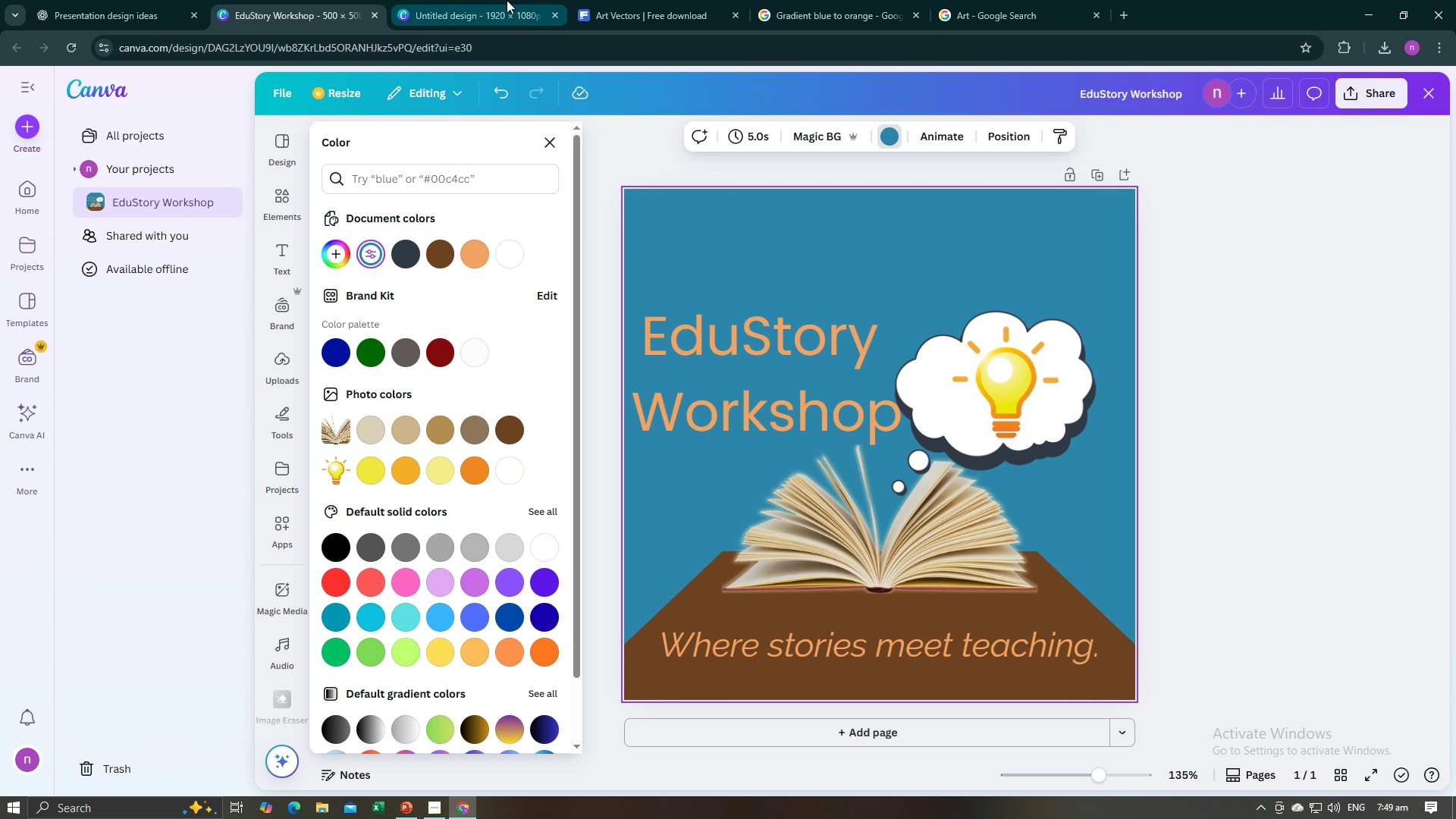 
left_click([507, 0])
 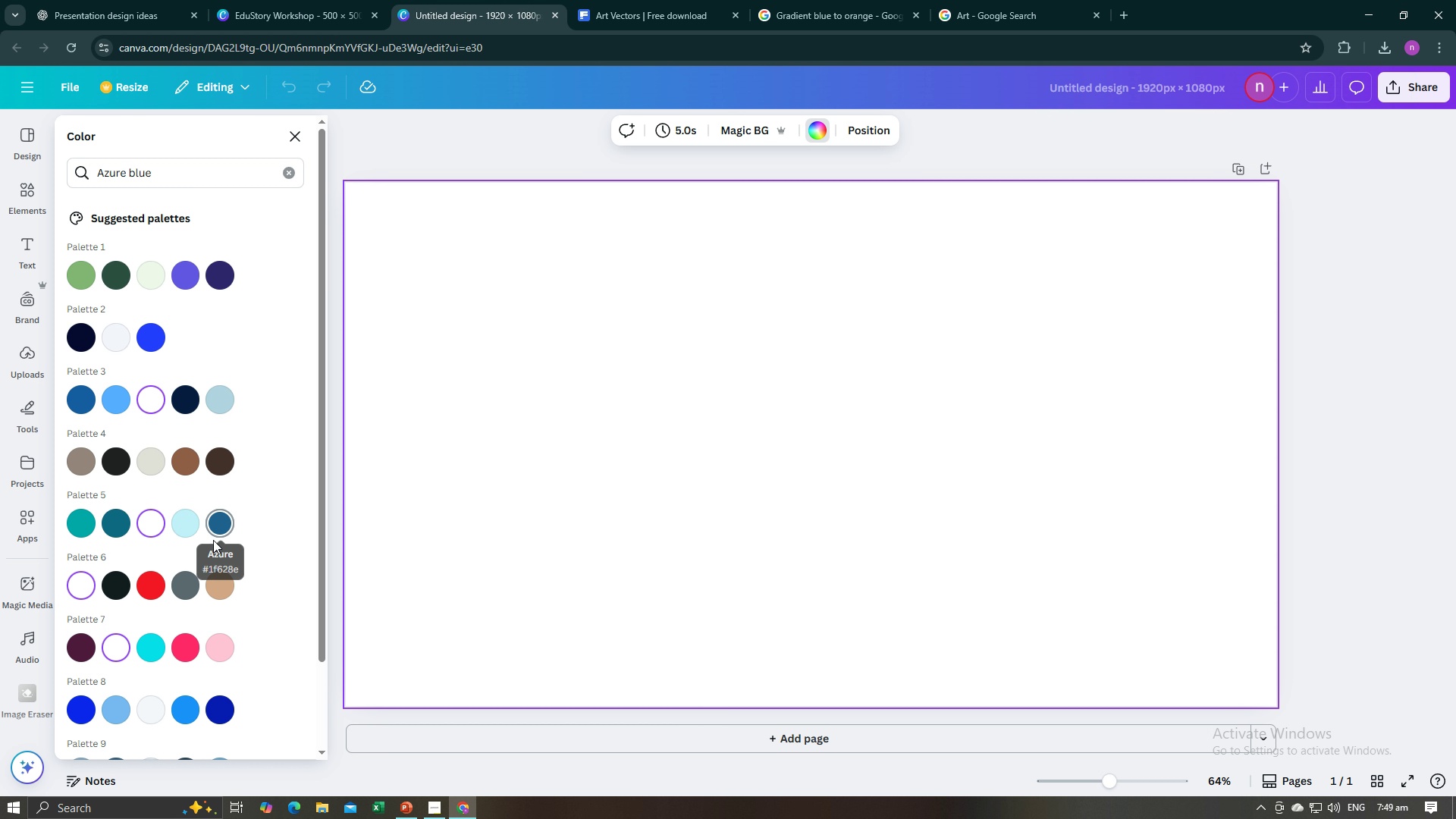 
scroll: coordinate [178, 570], scroll_direction: down, amount: 2.0
 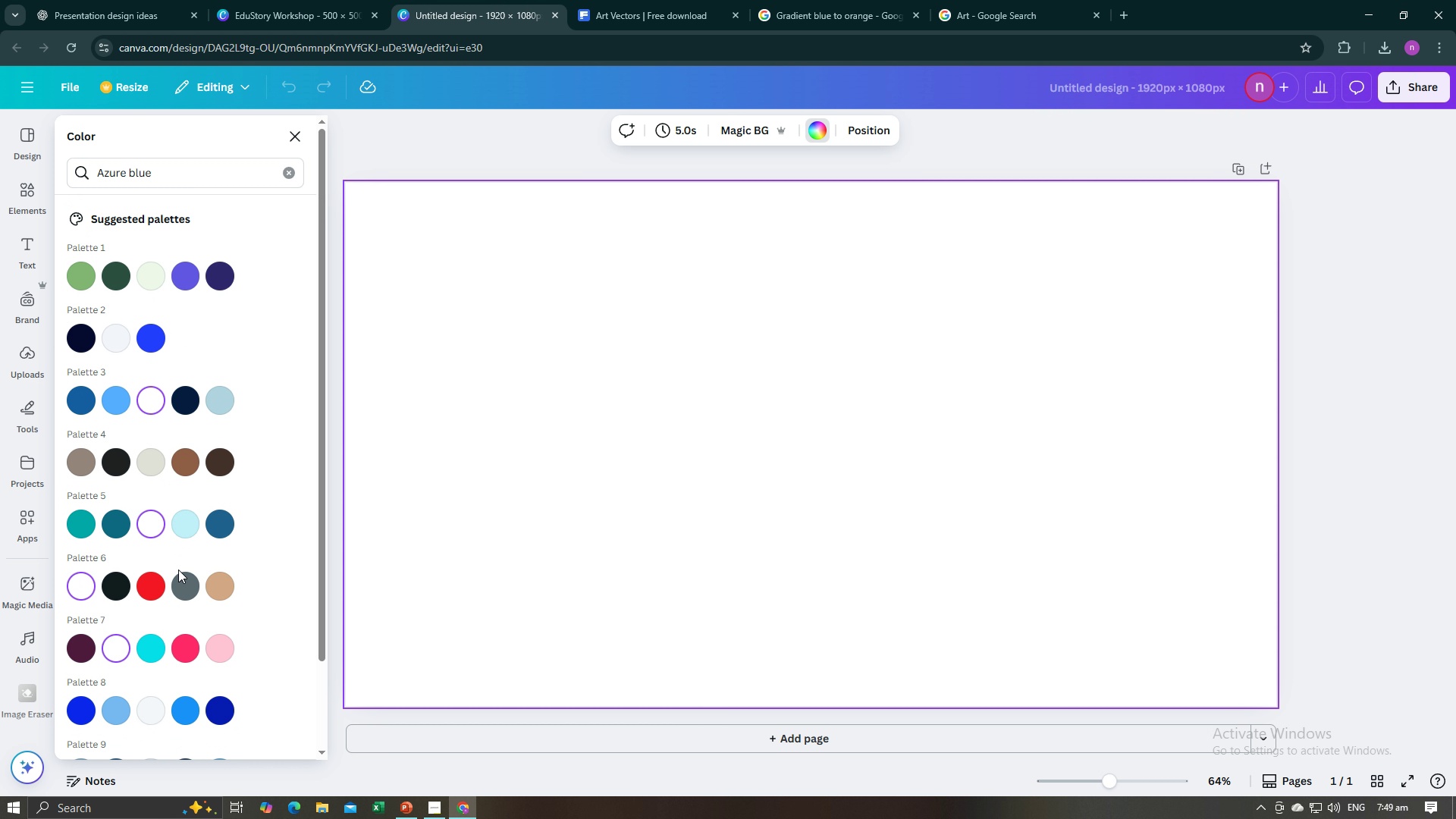 
scroll: coordinate [178, 570], scroll_direction: up, amount: 7.0
 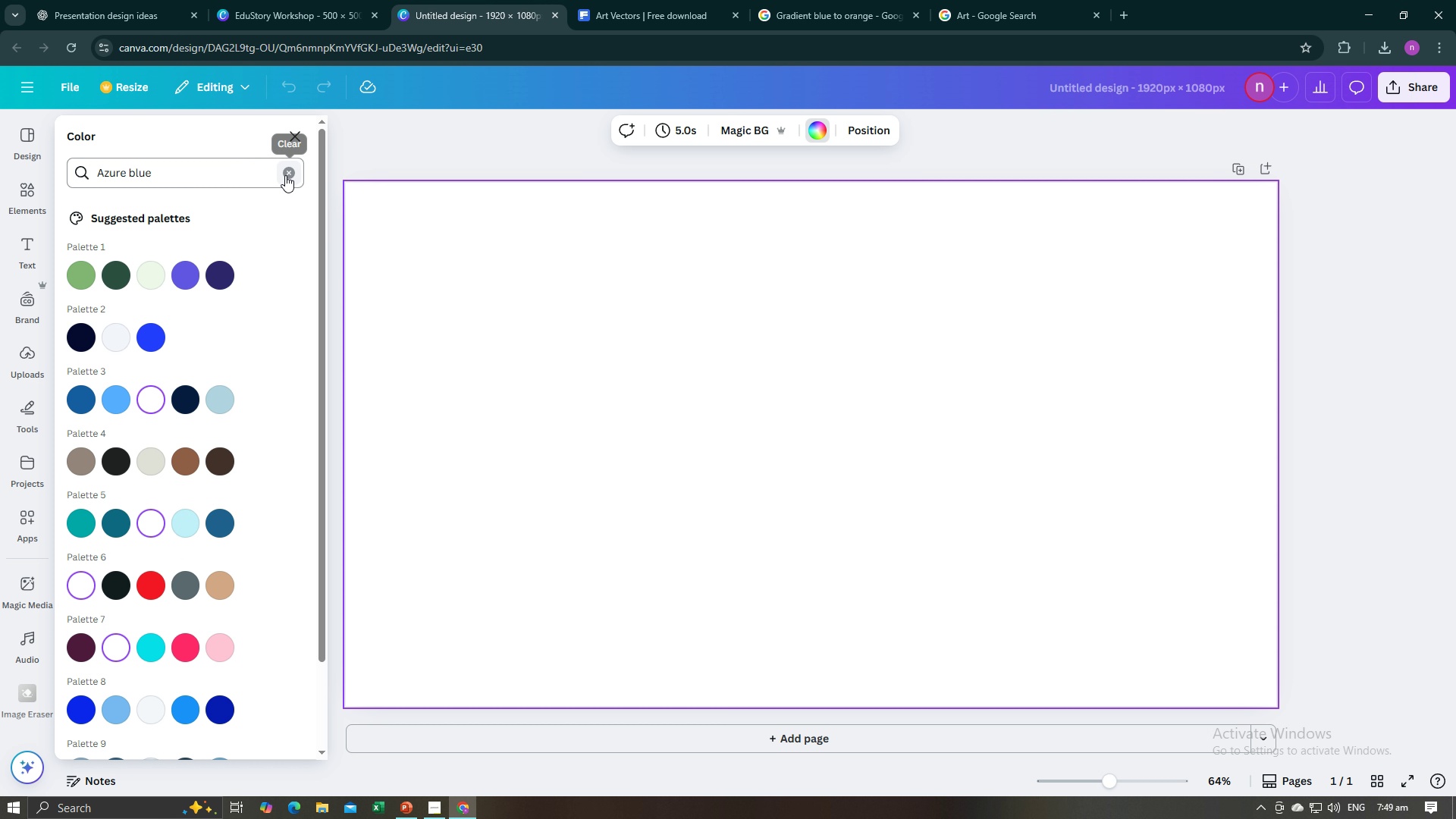 
left_click([285, 175])
 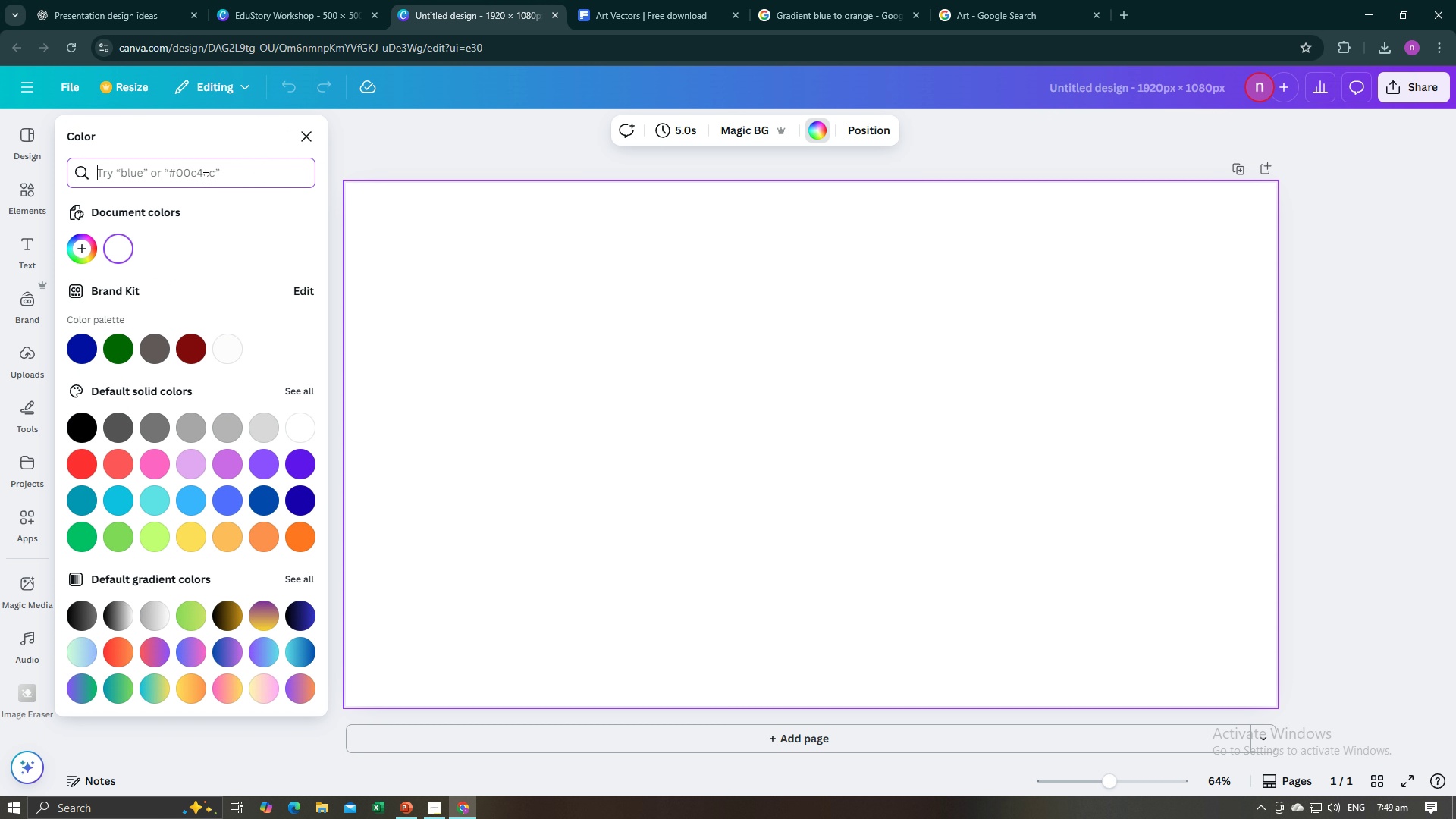 
left_click([204, 177])
 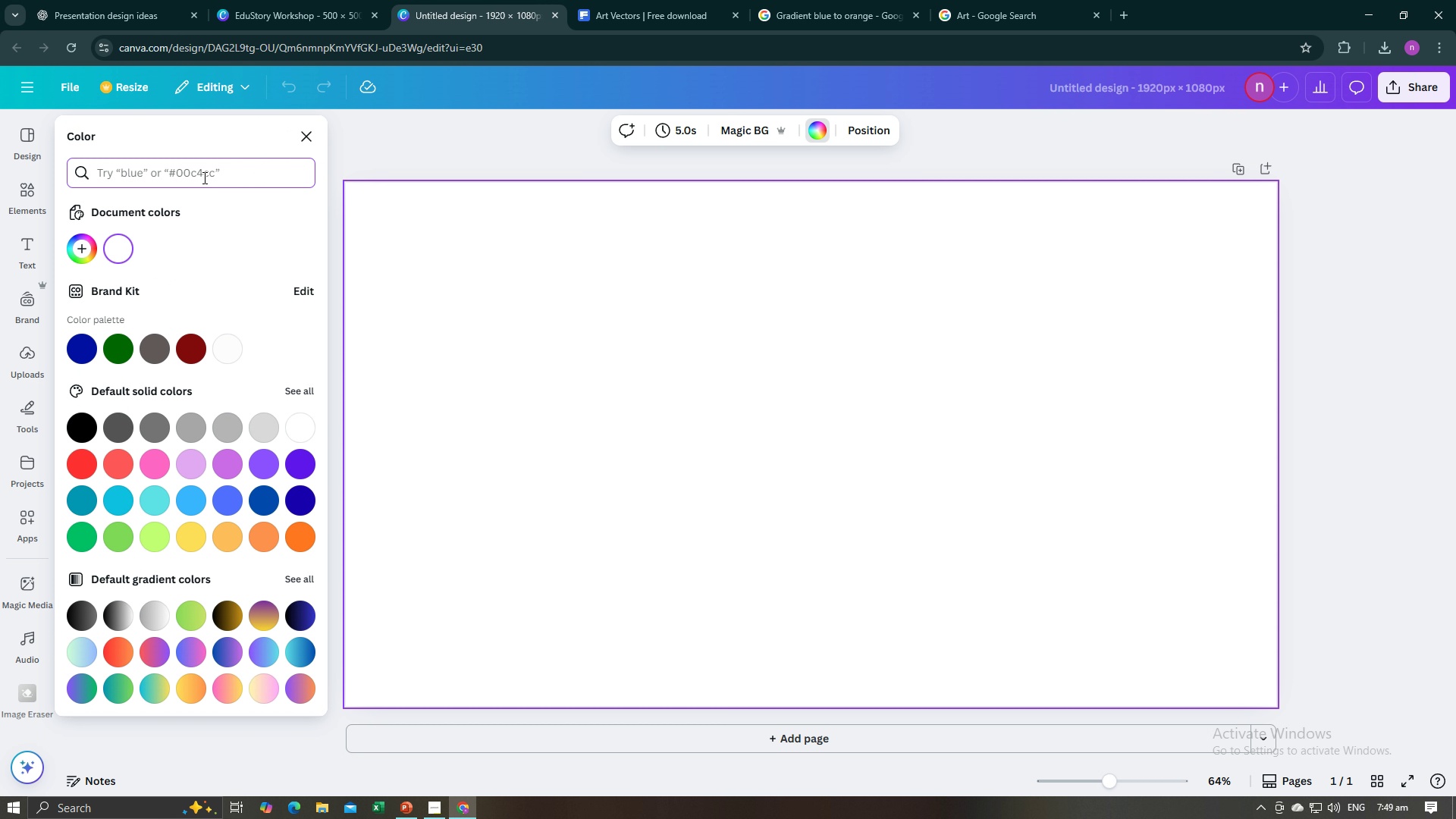 
type(Azure)
 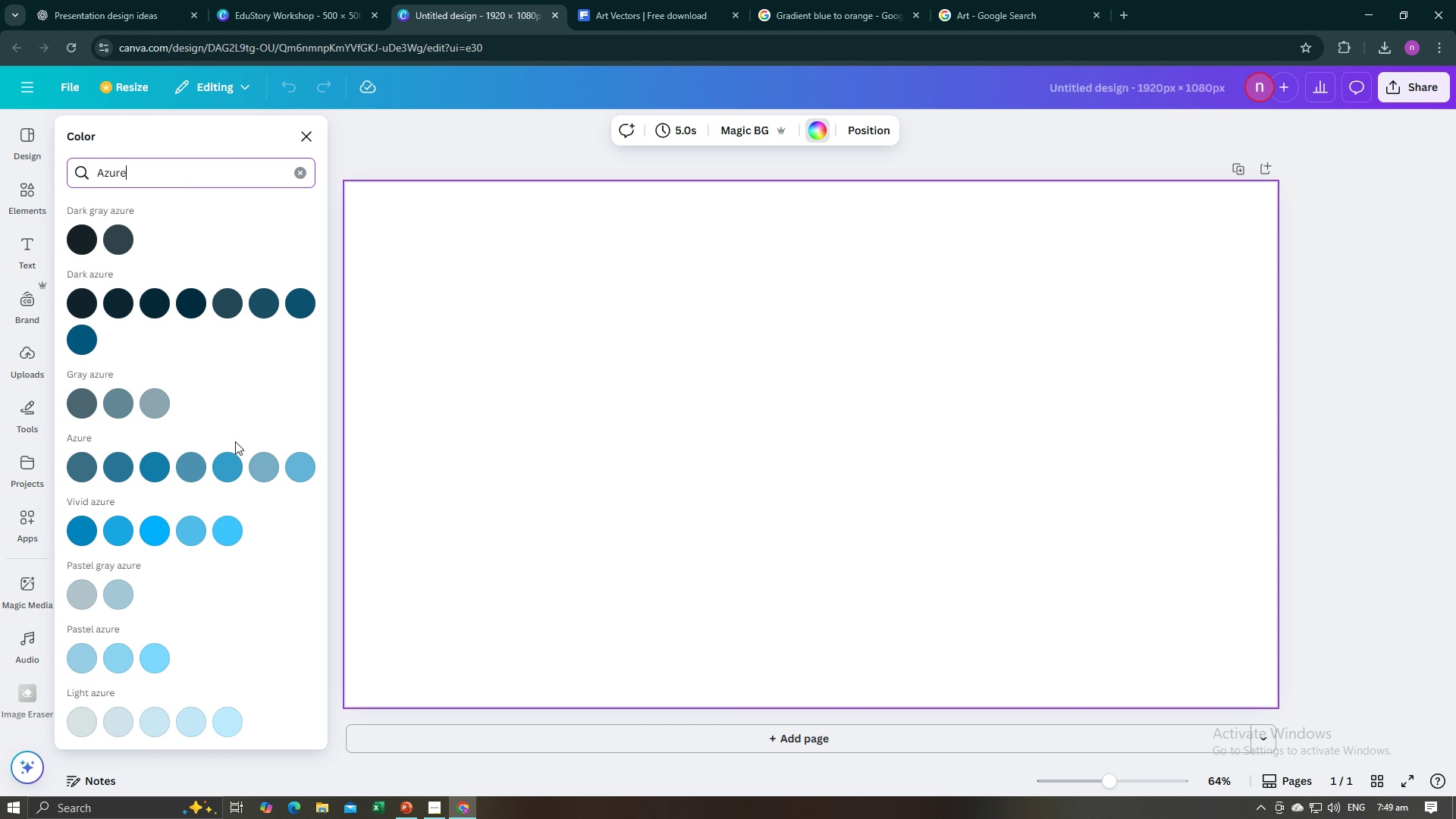 
scroll: coordinate [206, 507], scroll_direction: down, amount: 4.0
 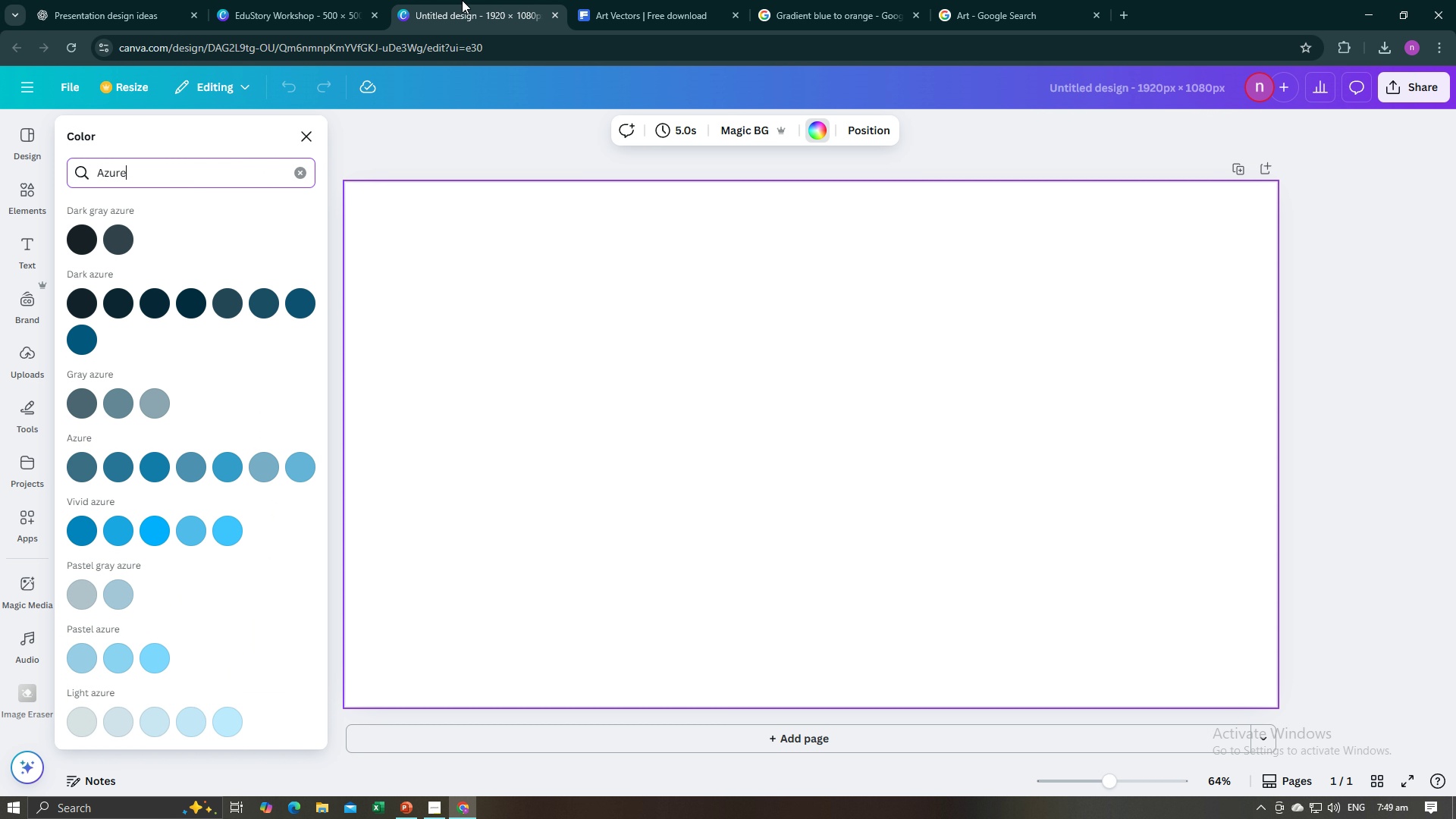 
left_click([462, 0])
 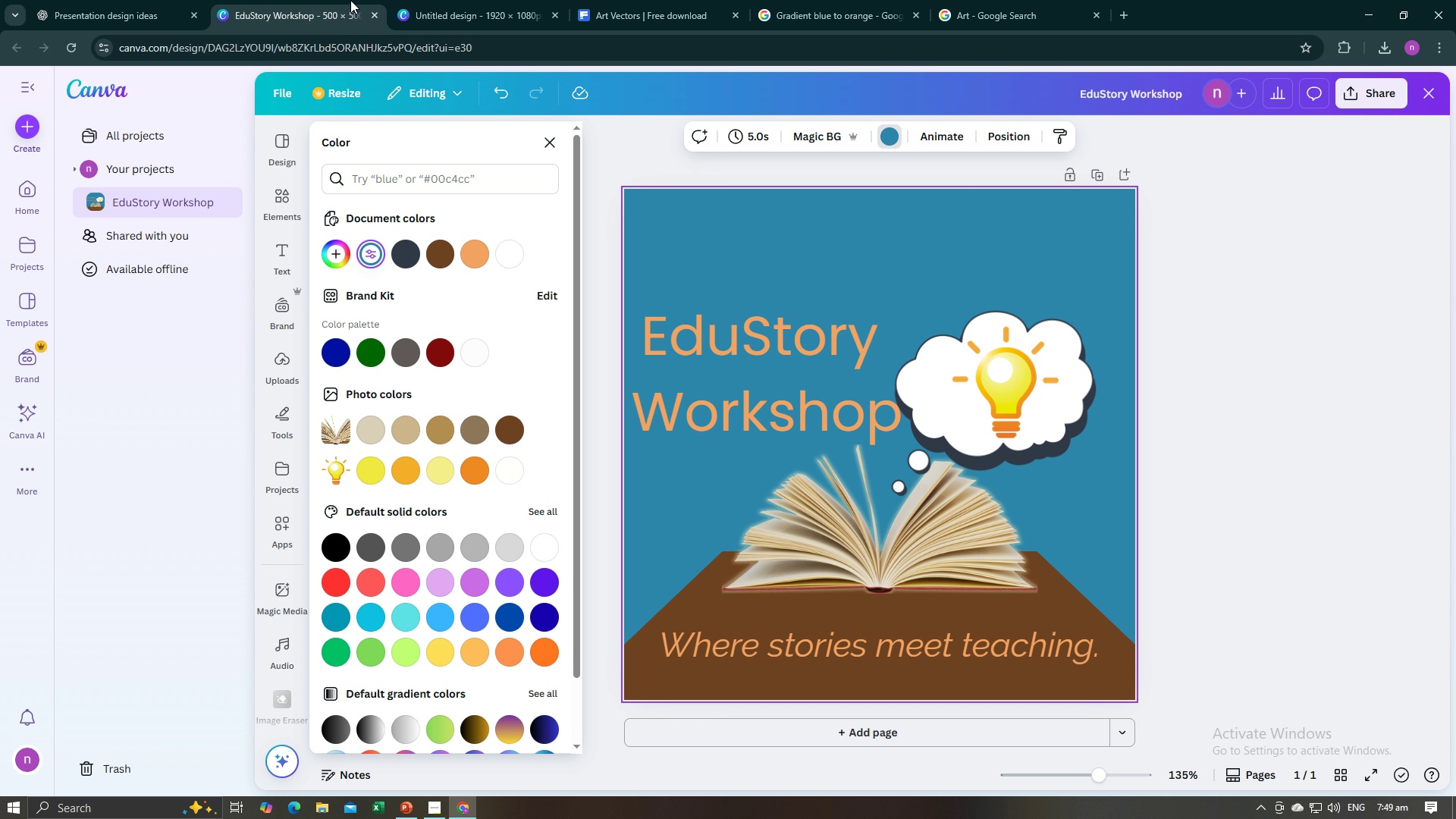 
left_click([350, 0])
 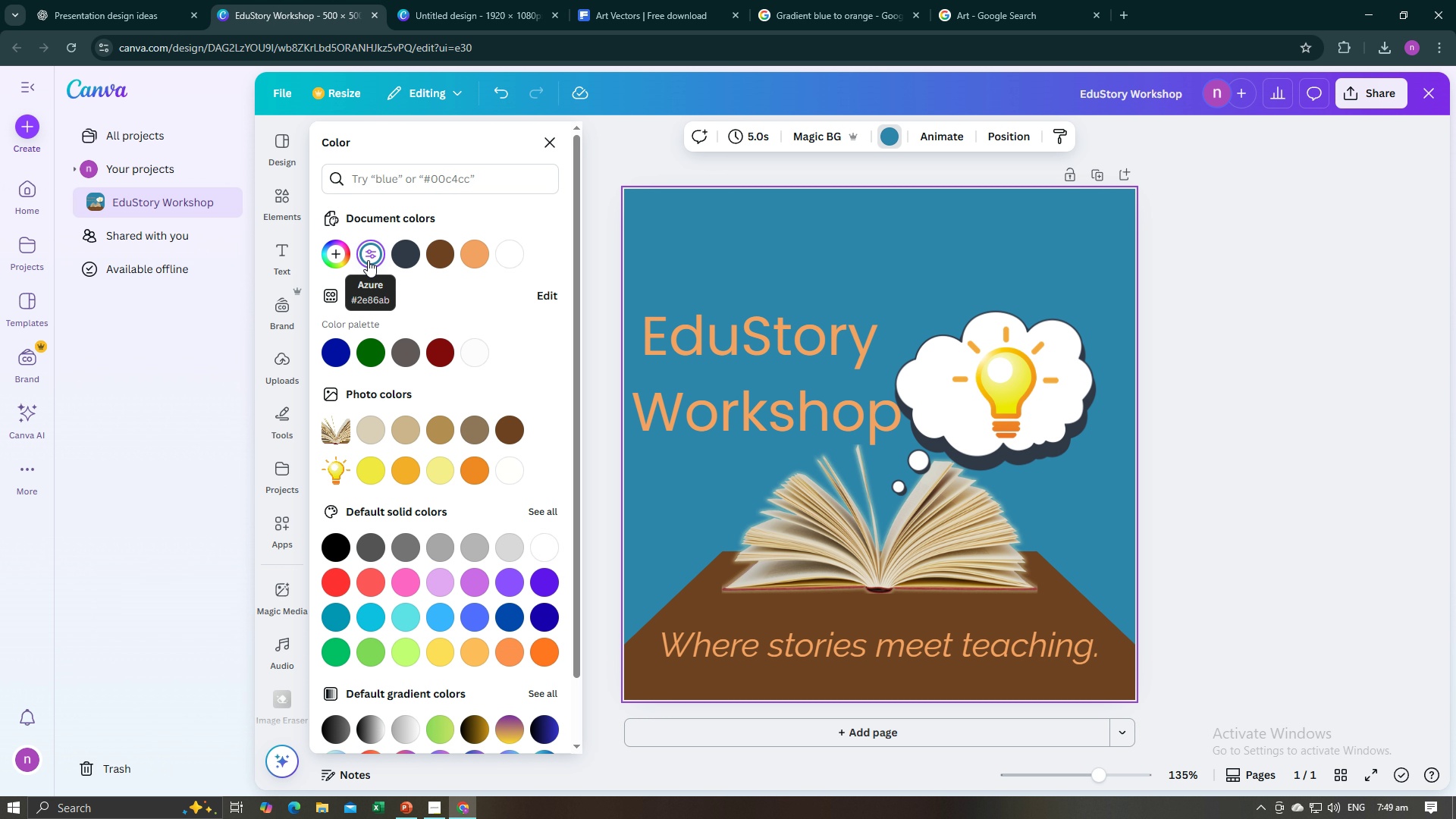 
left_click([469, 4])
 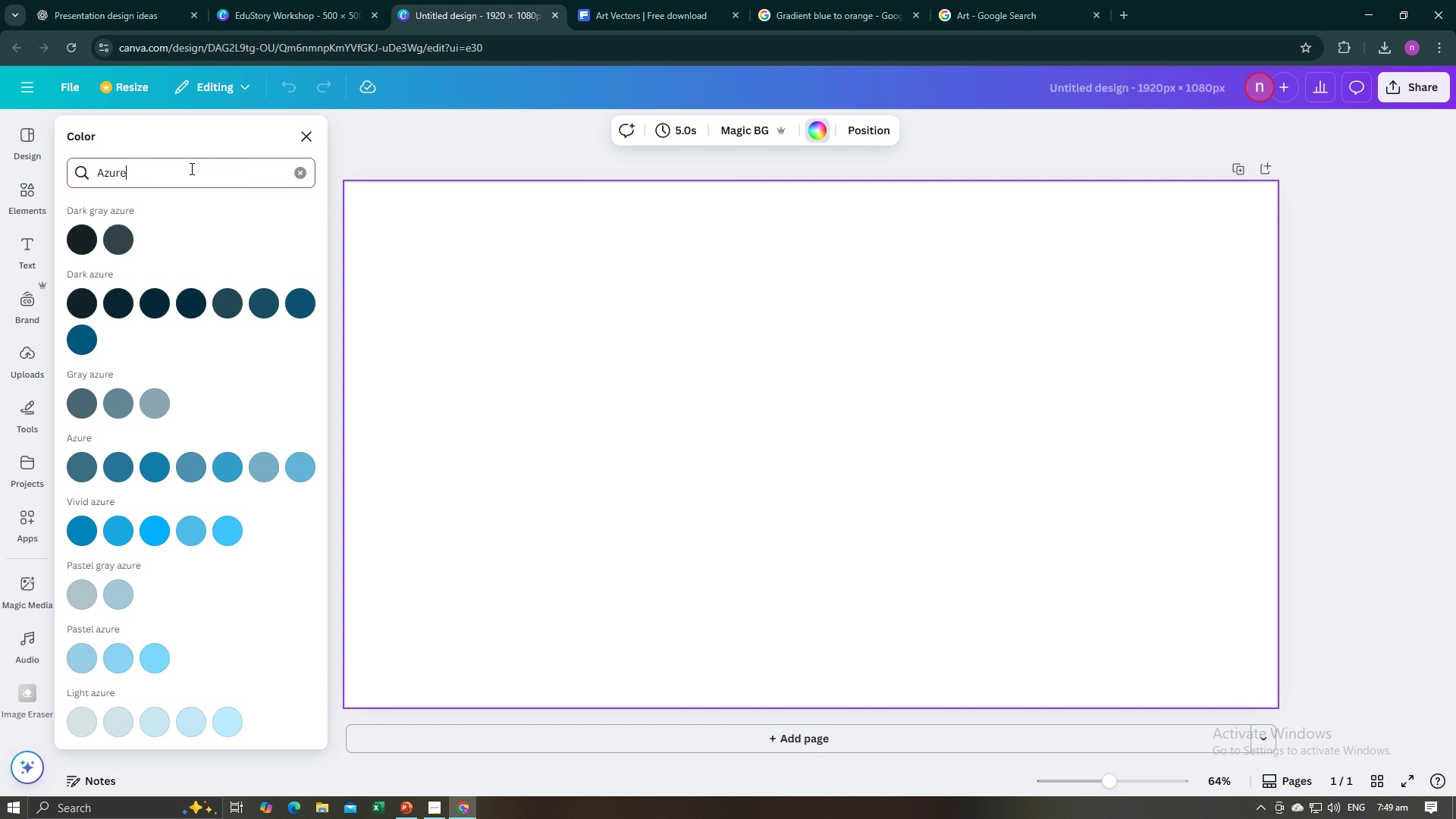 
left_click_drag(start_coordinate=[190, 168], to_coordinate=[84, 169])
 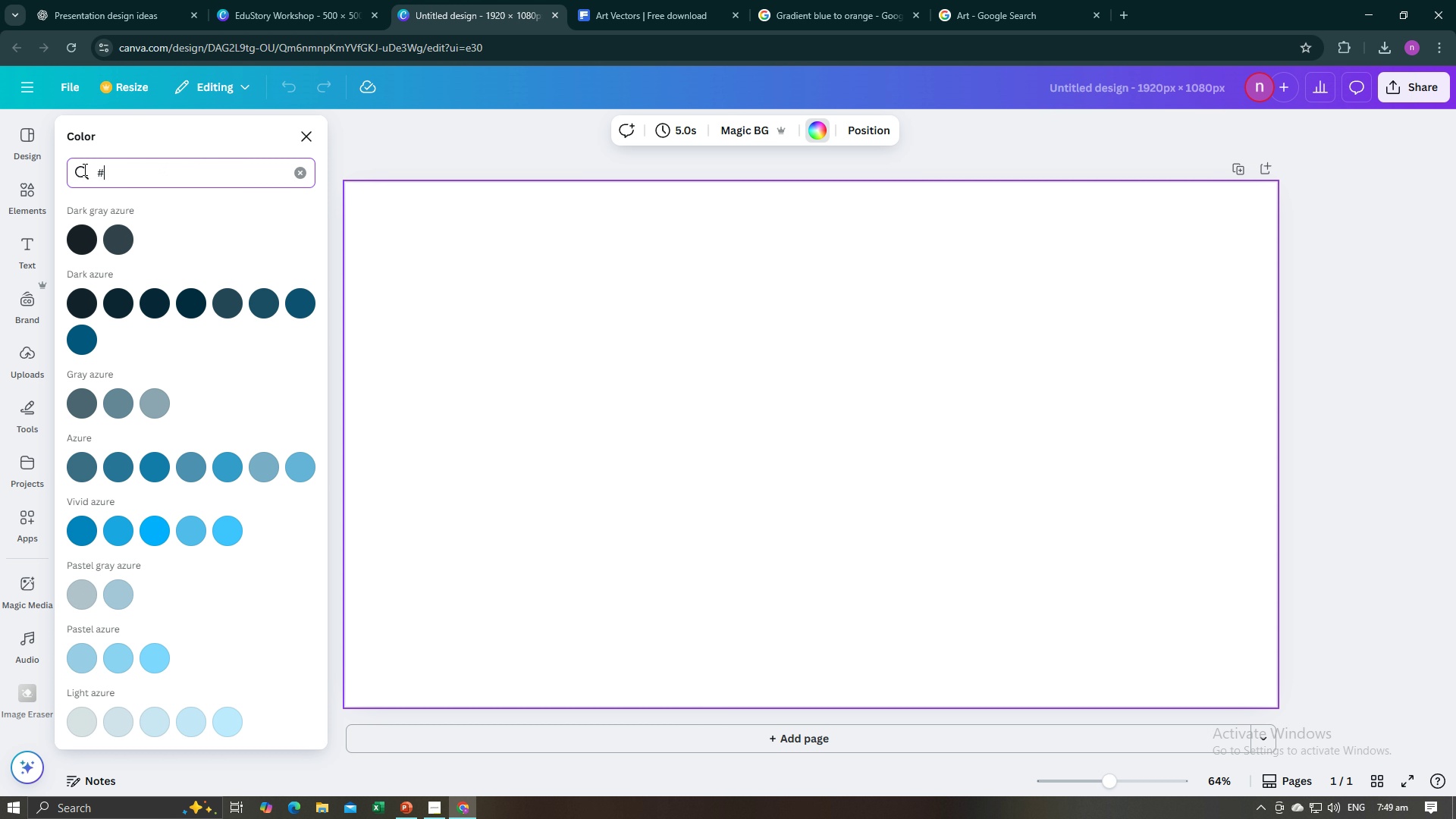 
type(#2)
 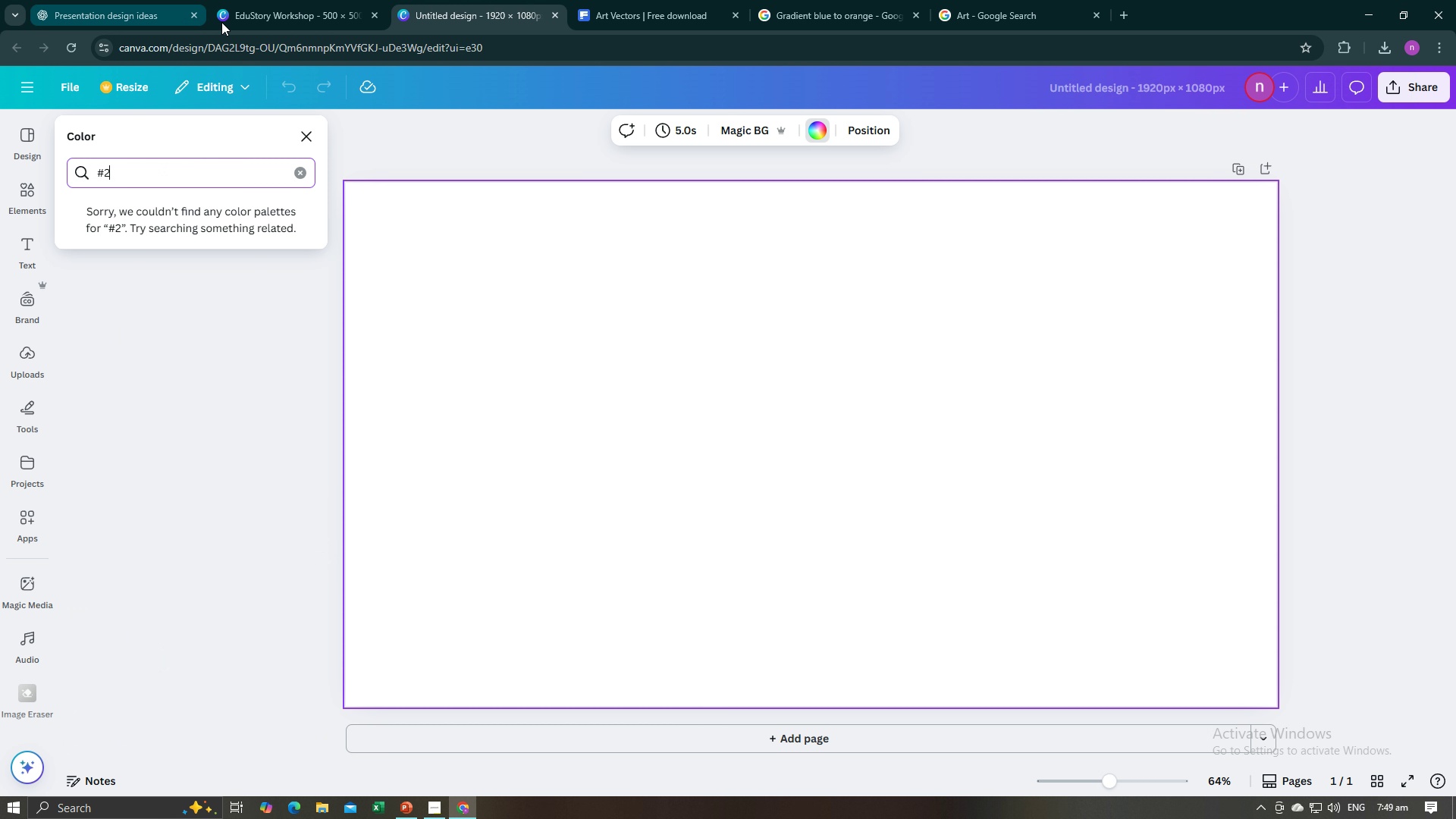 
left_click([266, 0])
 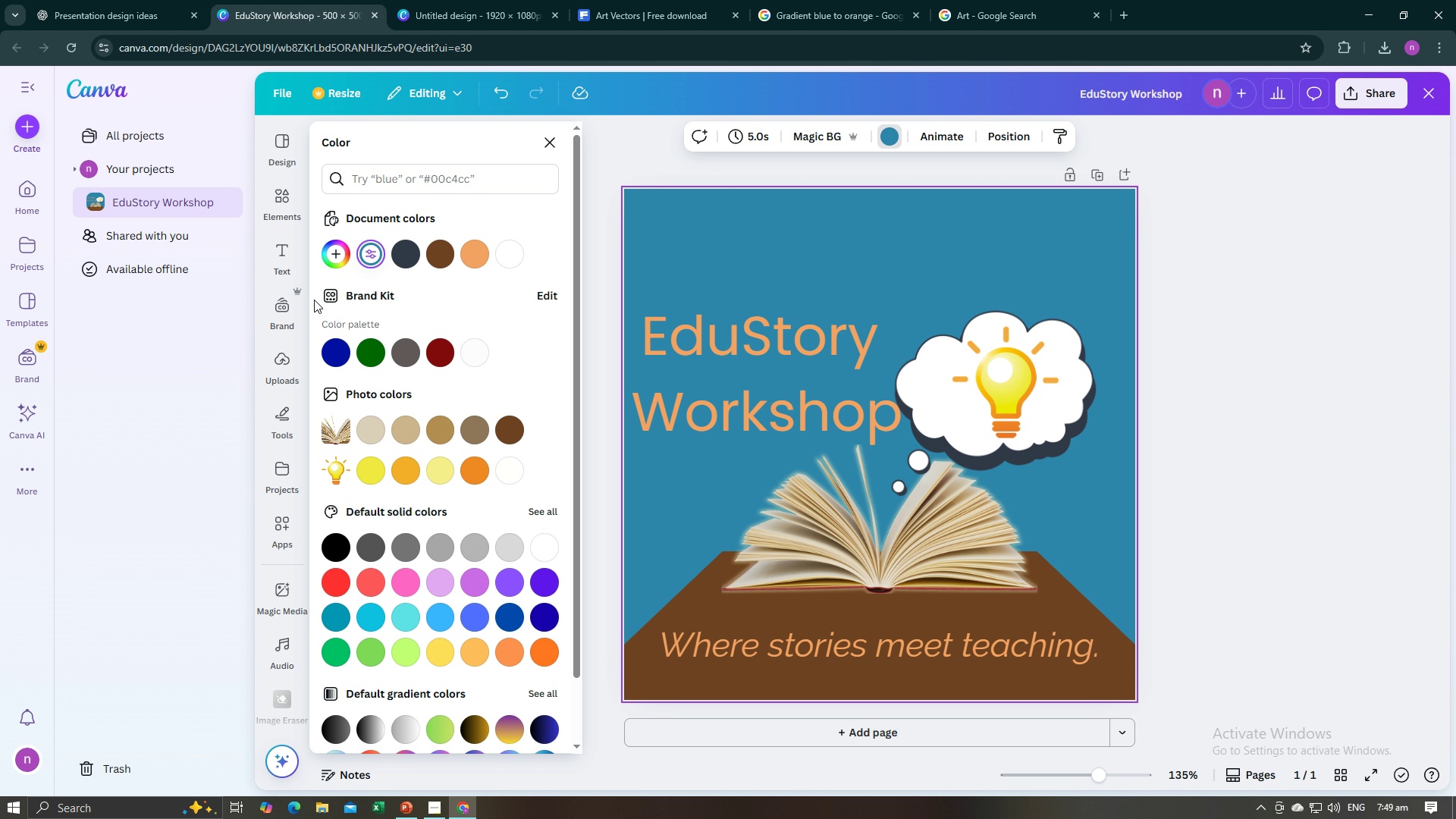 
mouse_move([366, 252])
 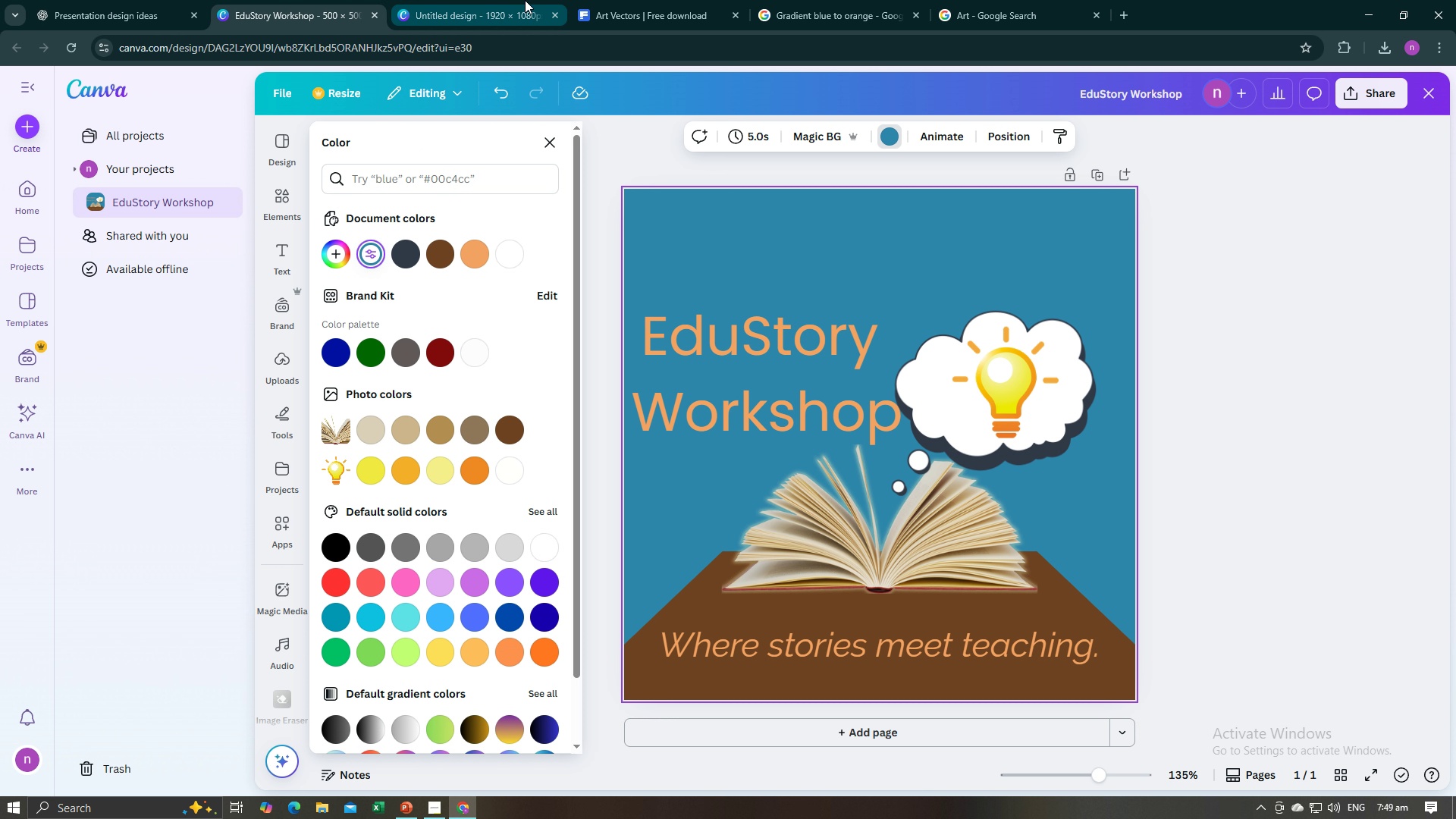 
left_click([525, 0])
 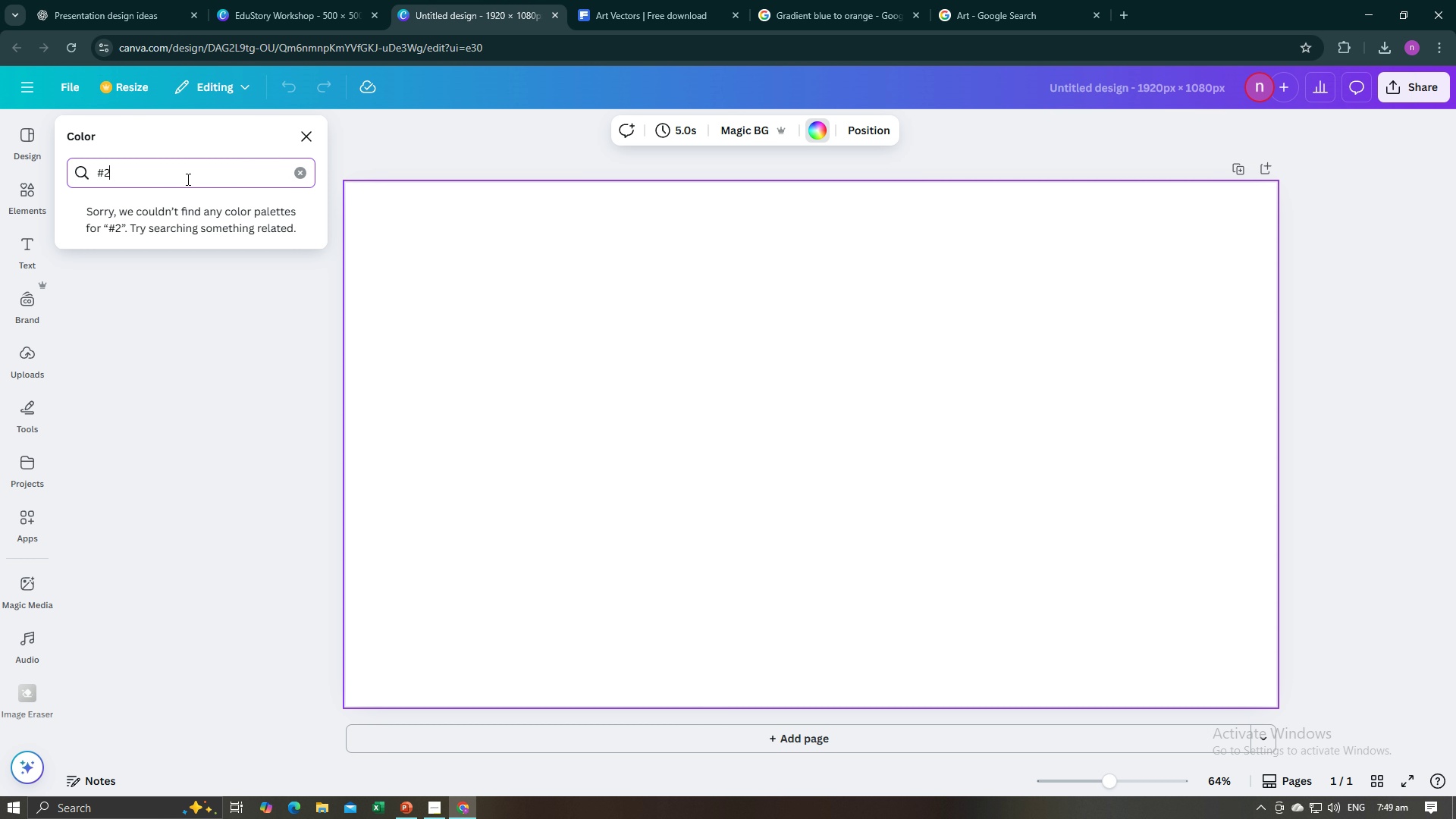 
left_click([187, 179])
 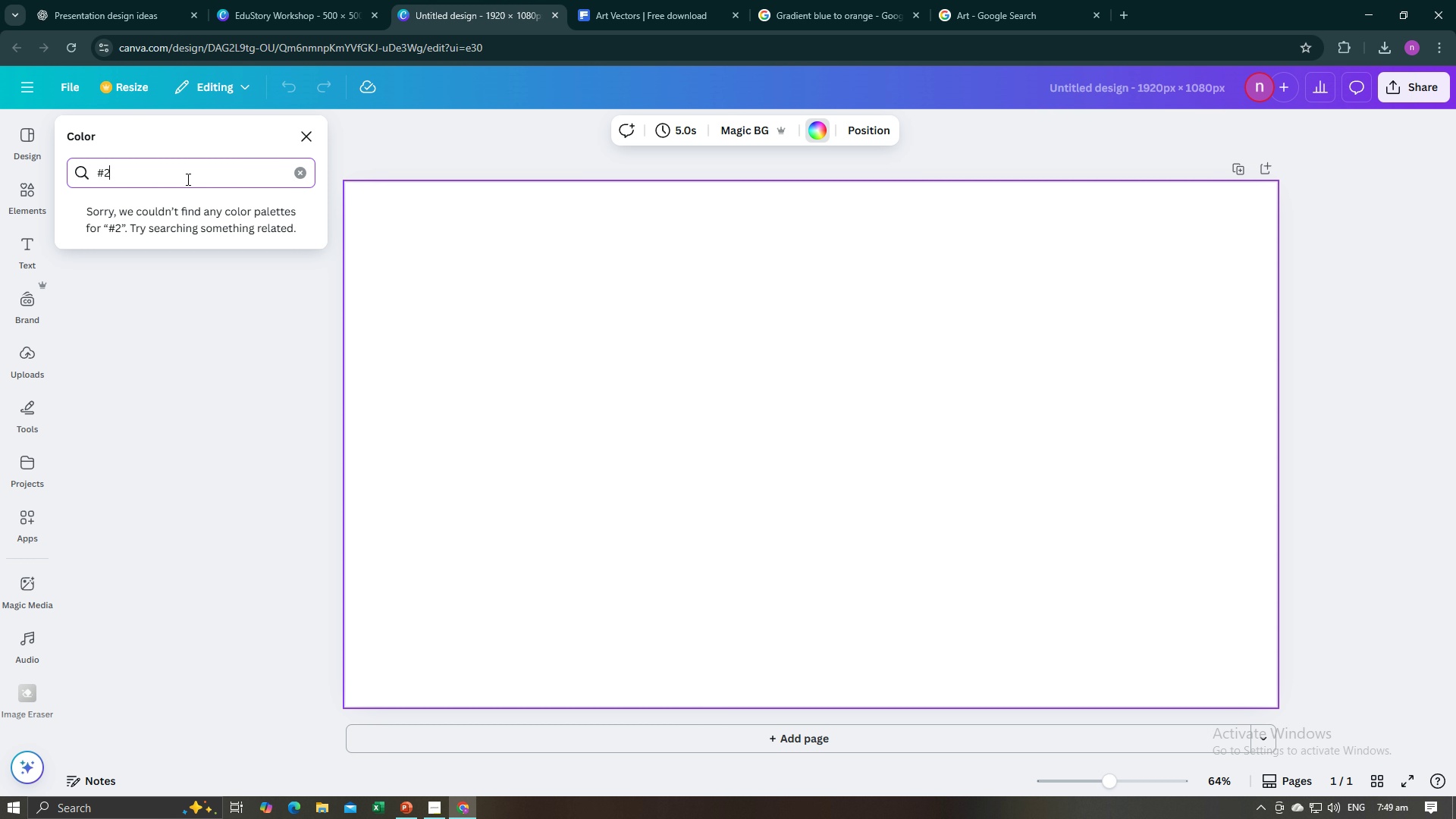 
type(e86)
 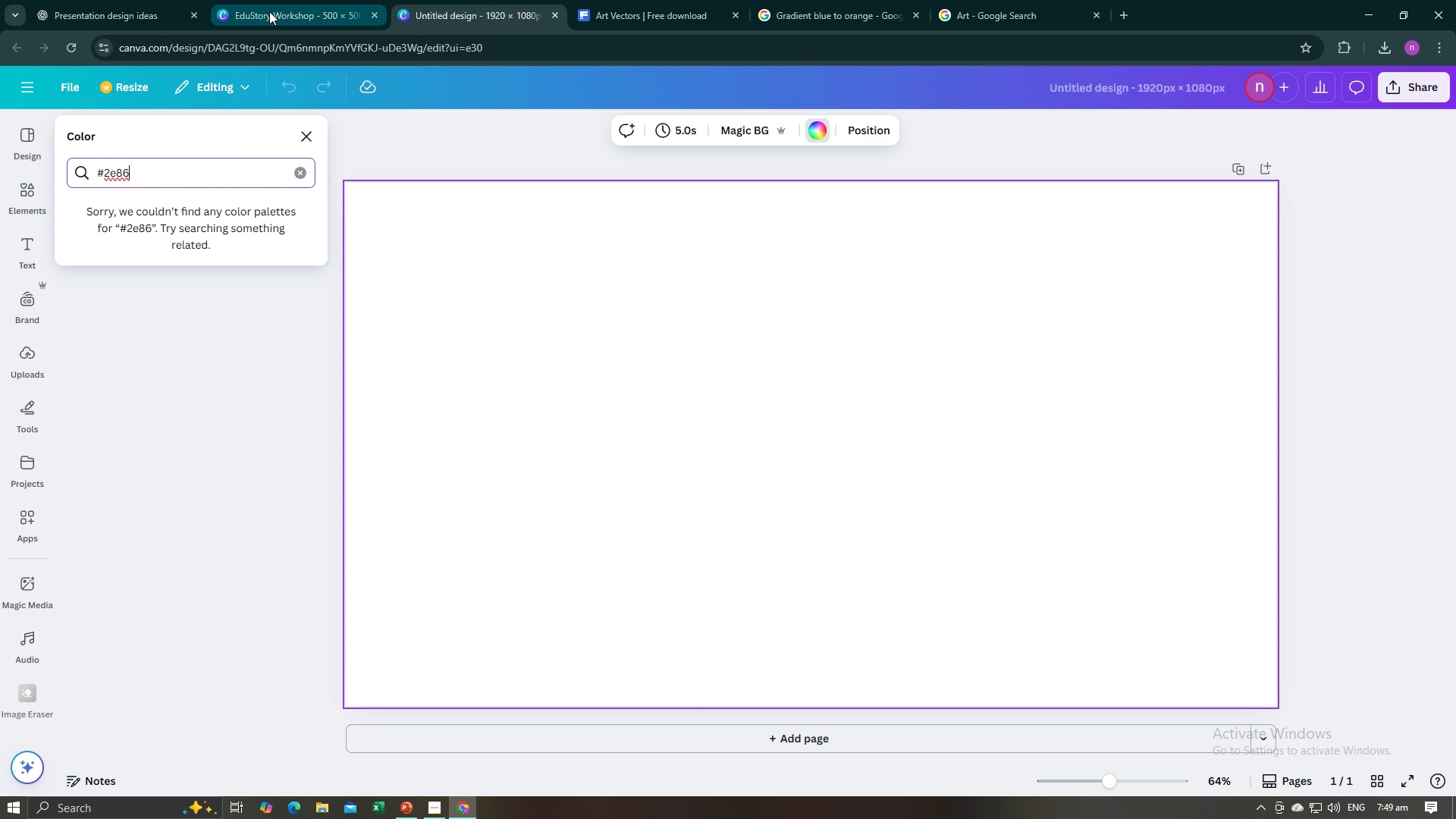 
left_click([269, 11])
 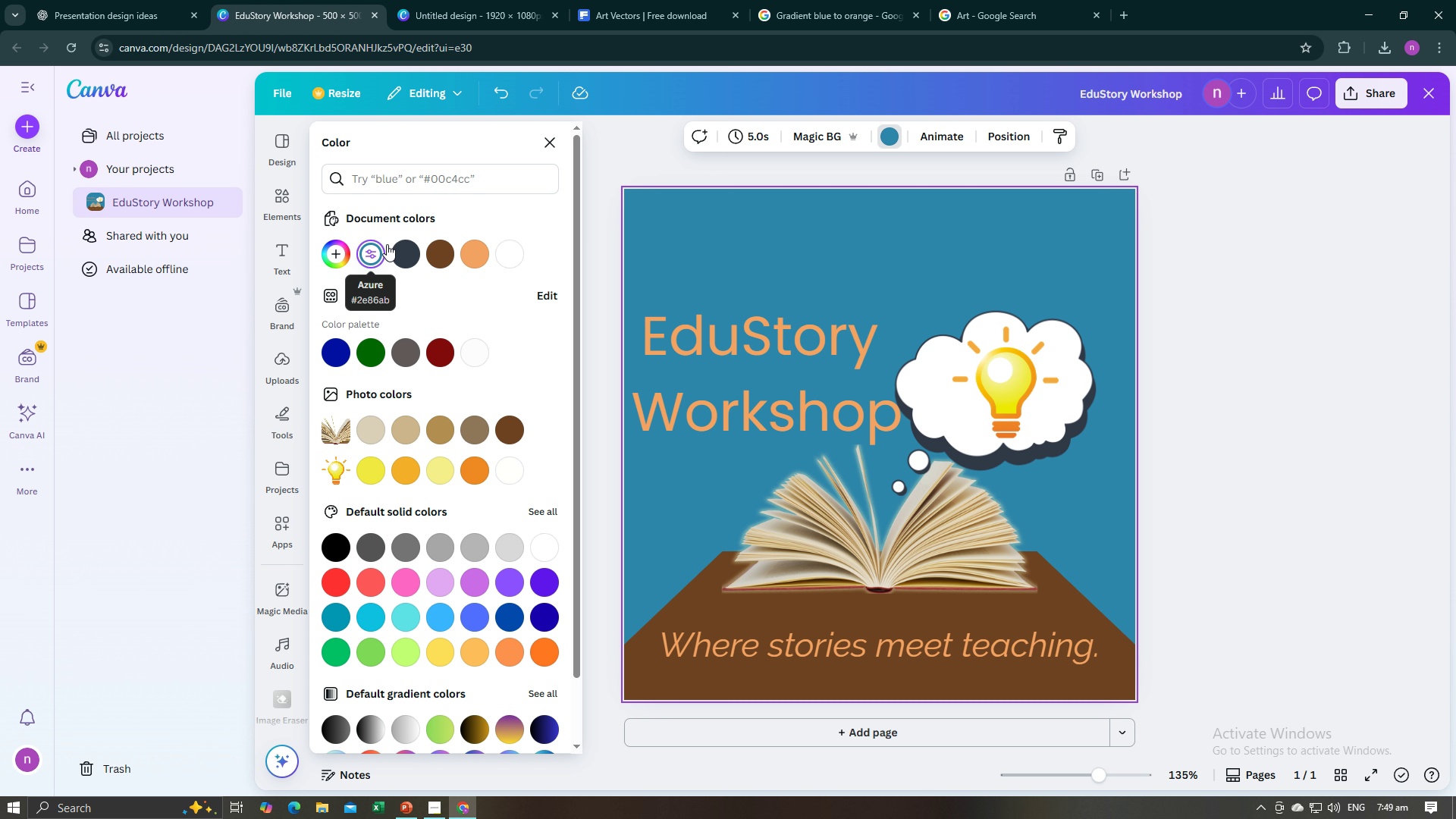 
left_click([493, 0])
 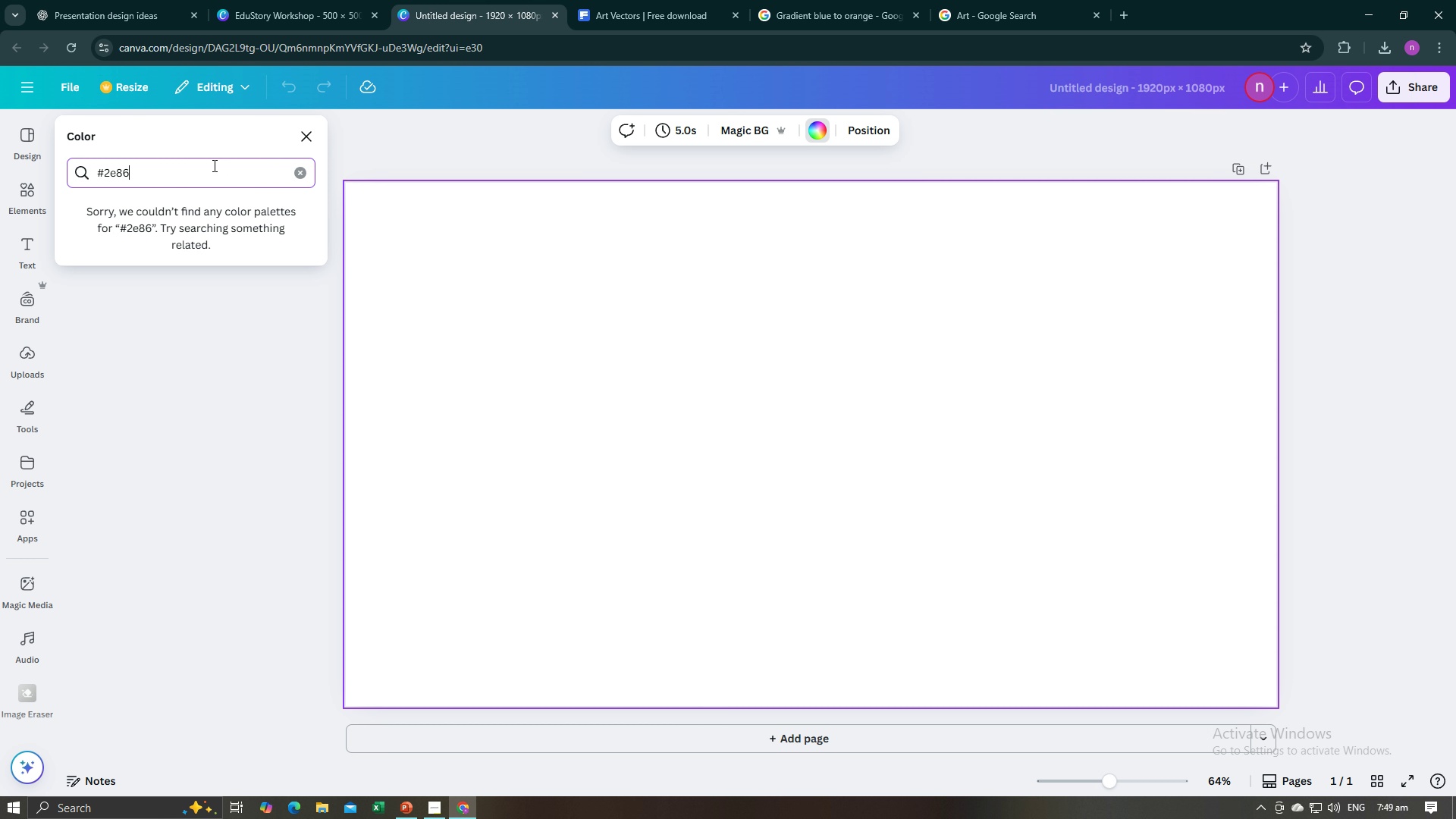 
left_click([213, 165])
 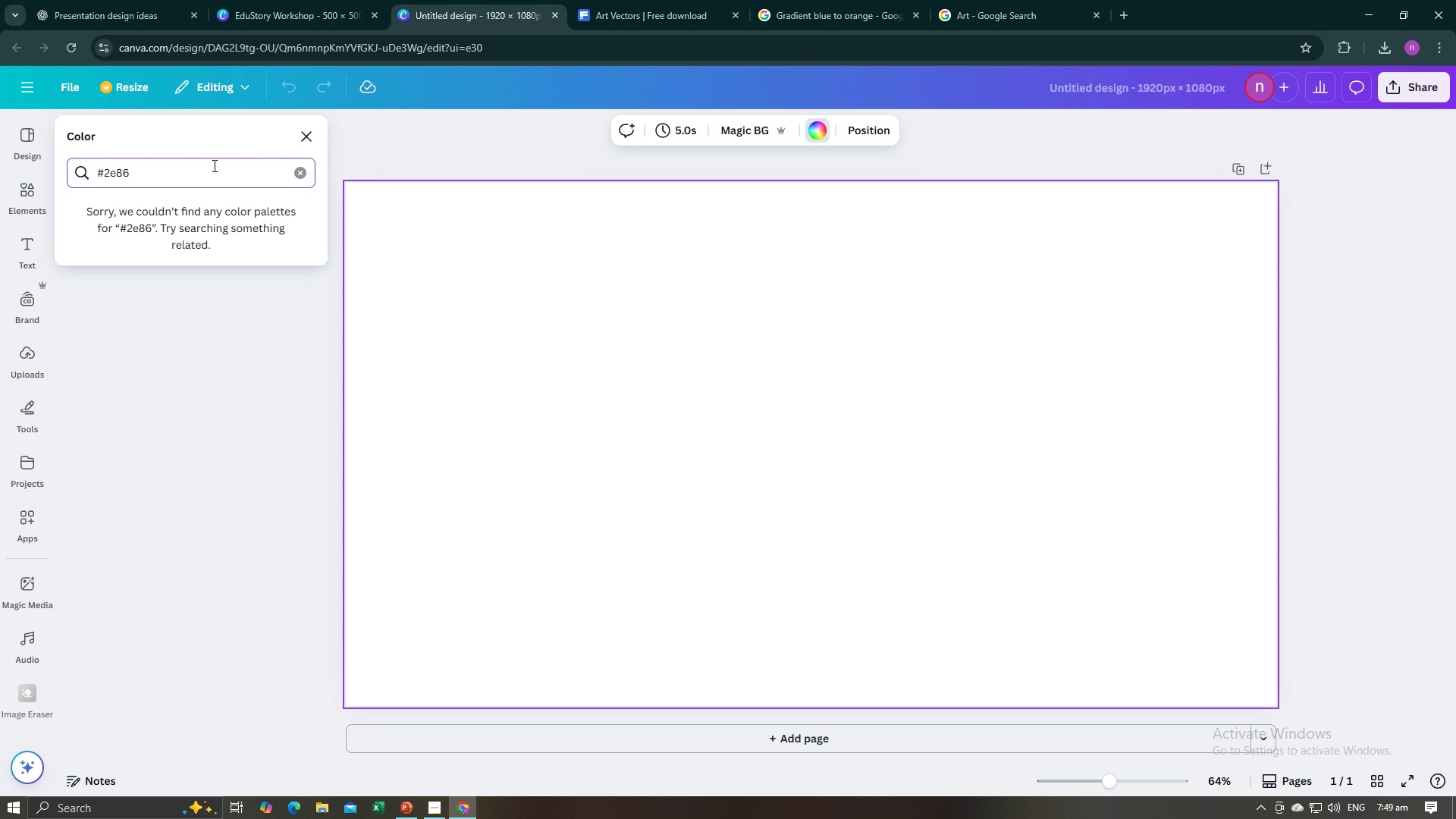 
type(ab)
 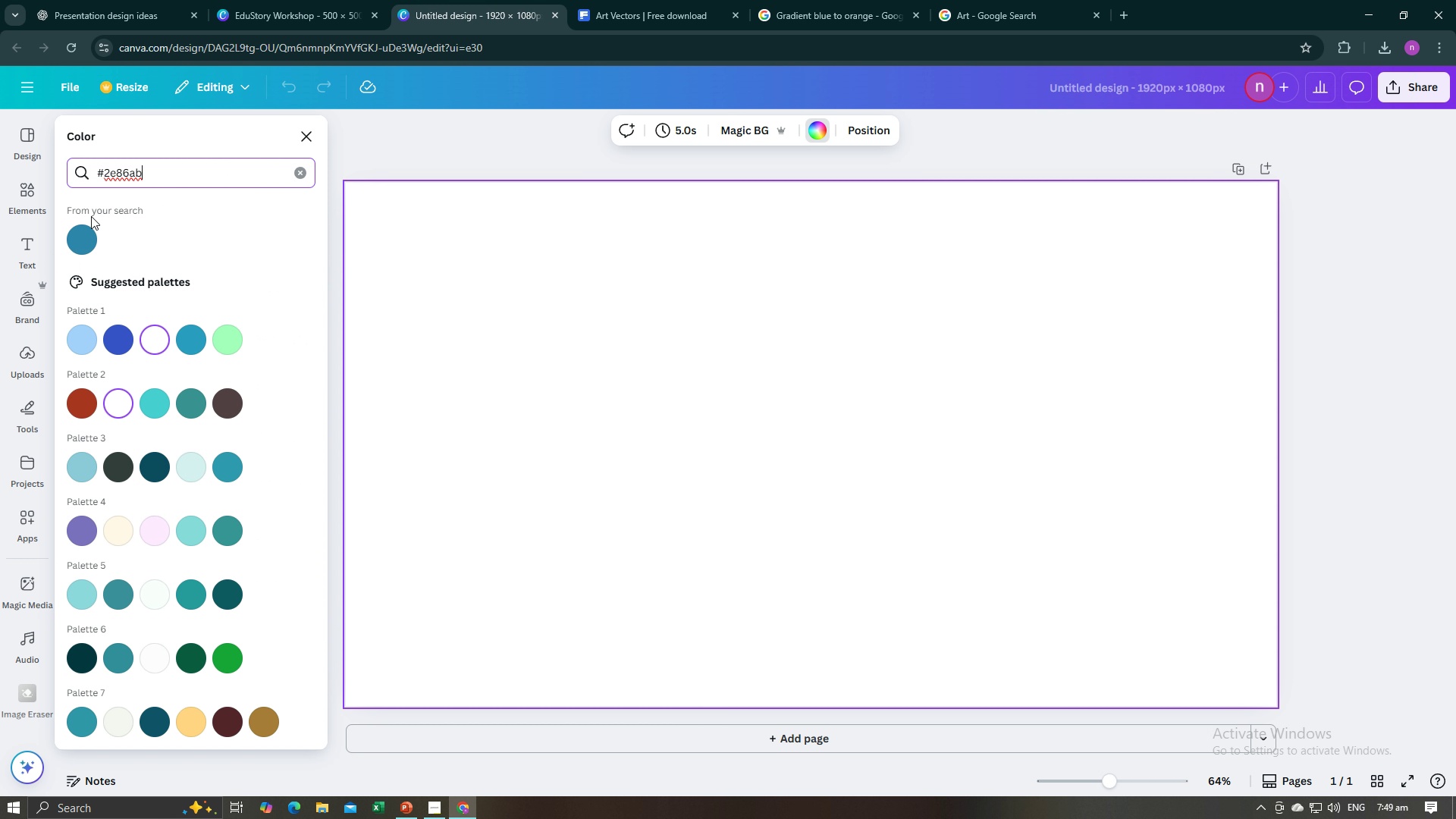 
left_click([90, 237])
 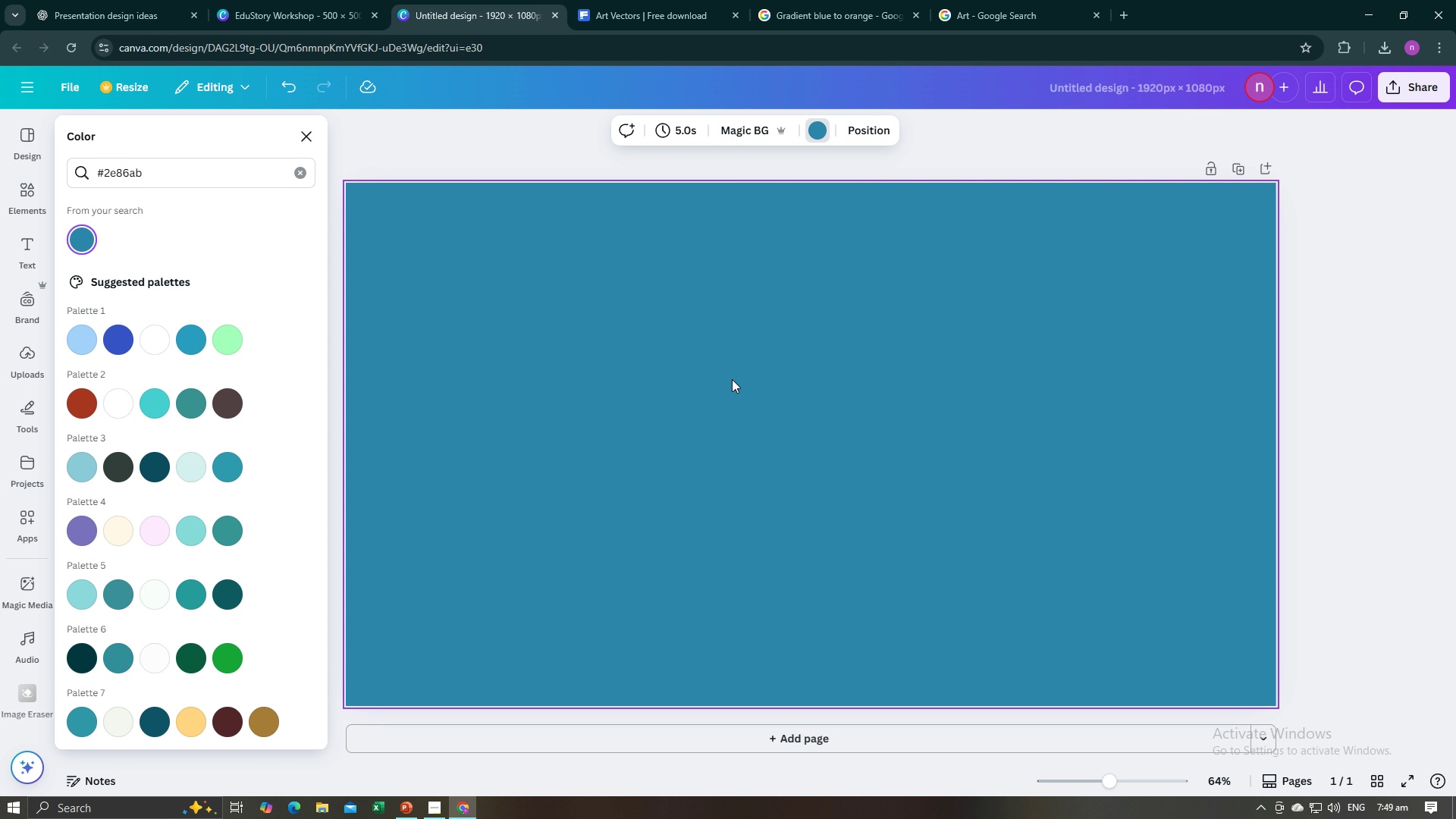 
left_click([732, 379])
 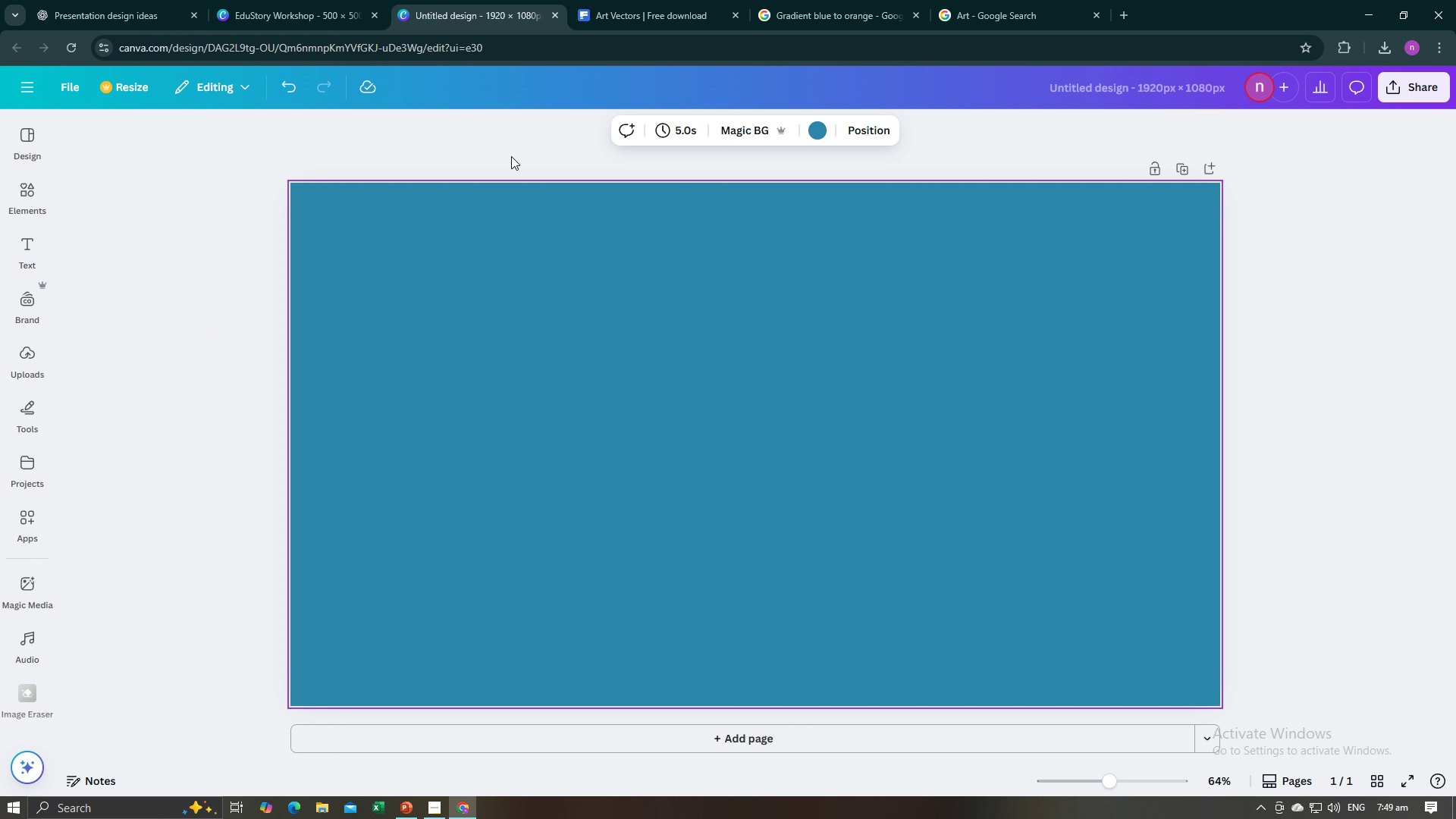 
double_click([511, 156])
 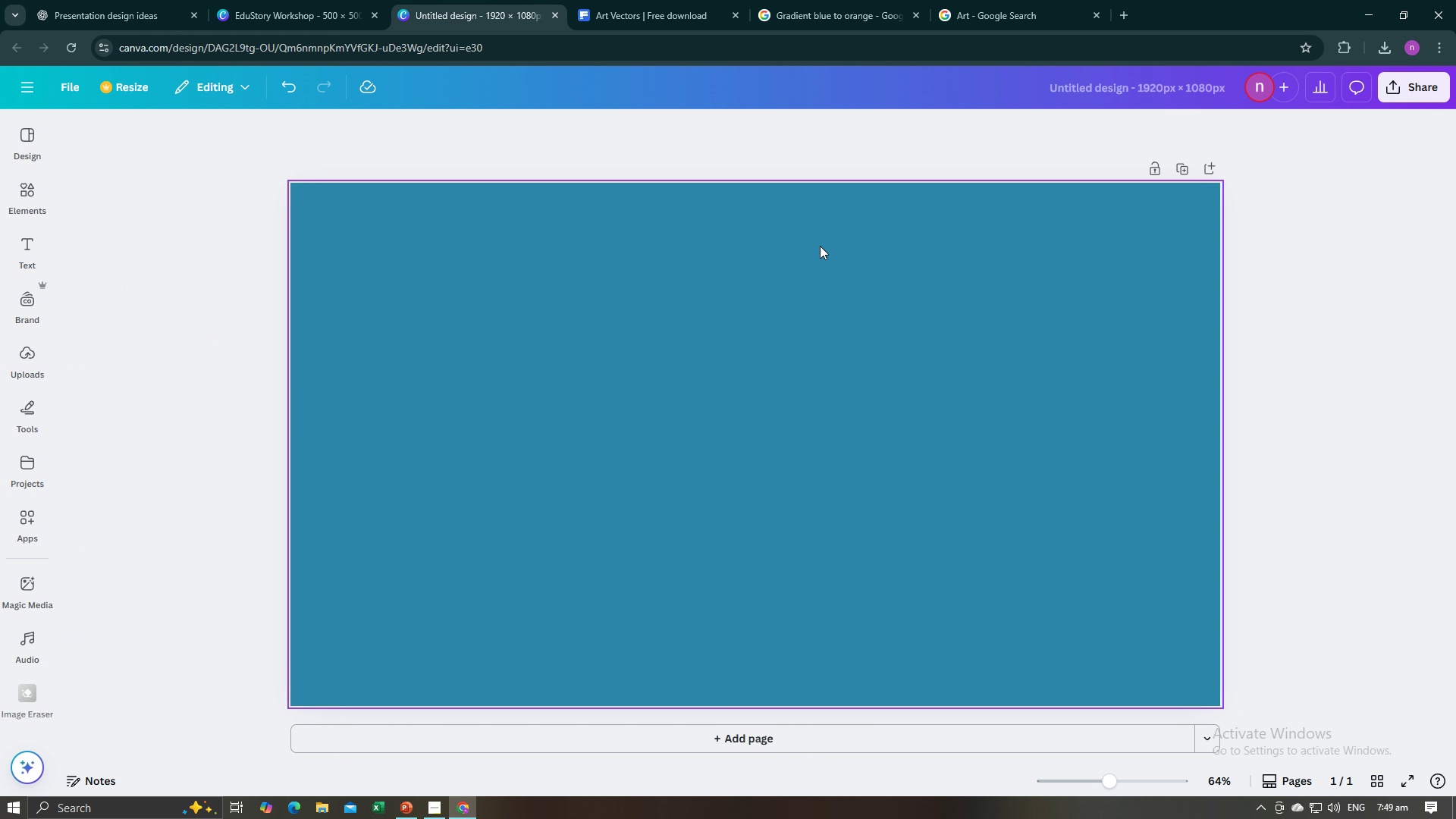 
left_click([666, 0])
 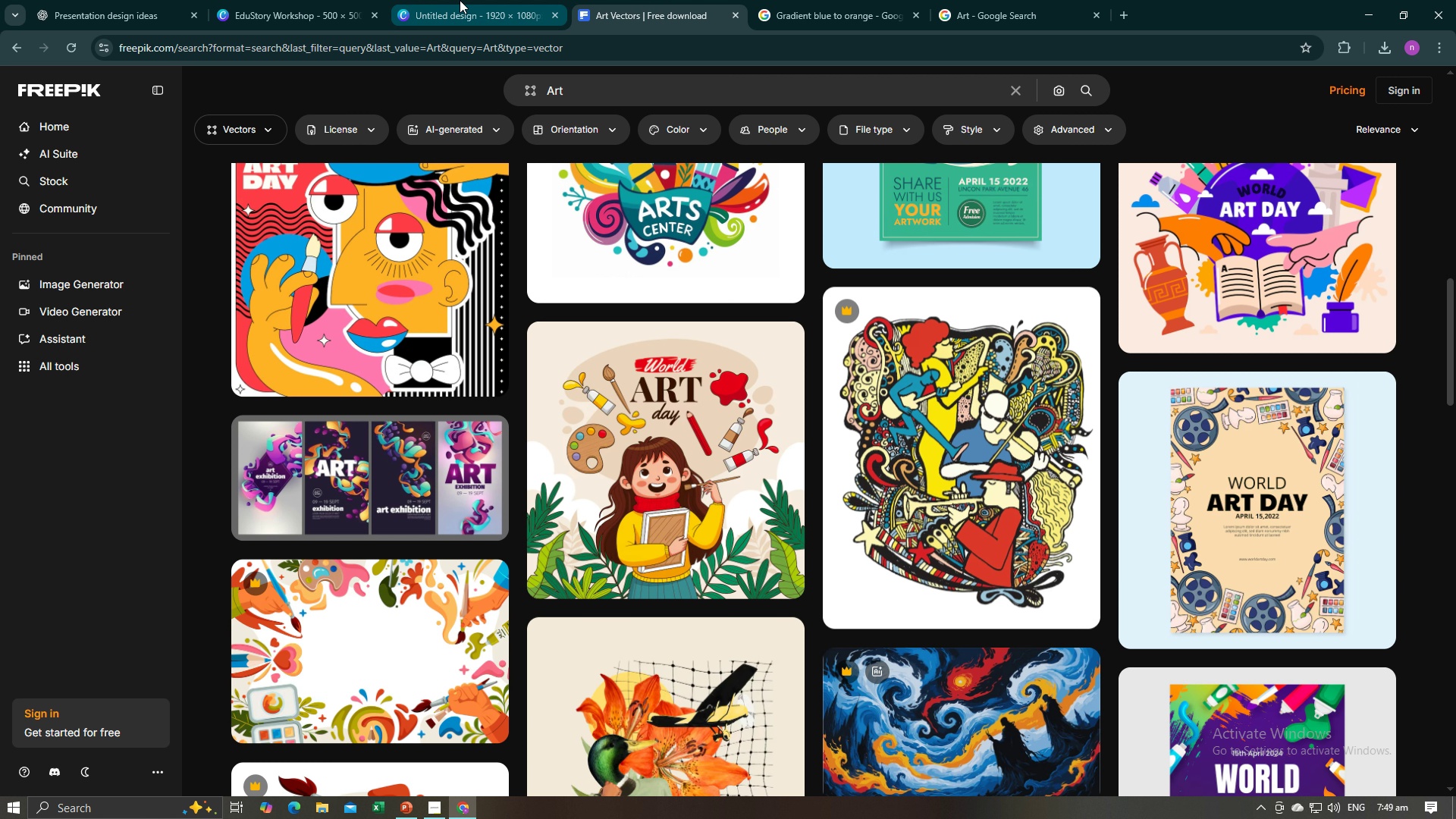 
left_click([462, 0])
 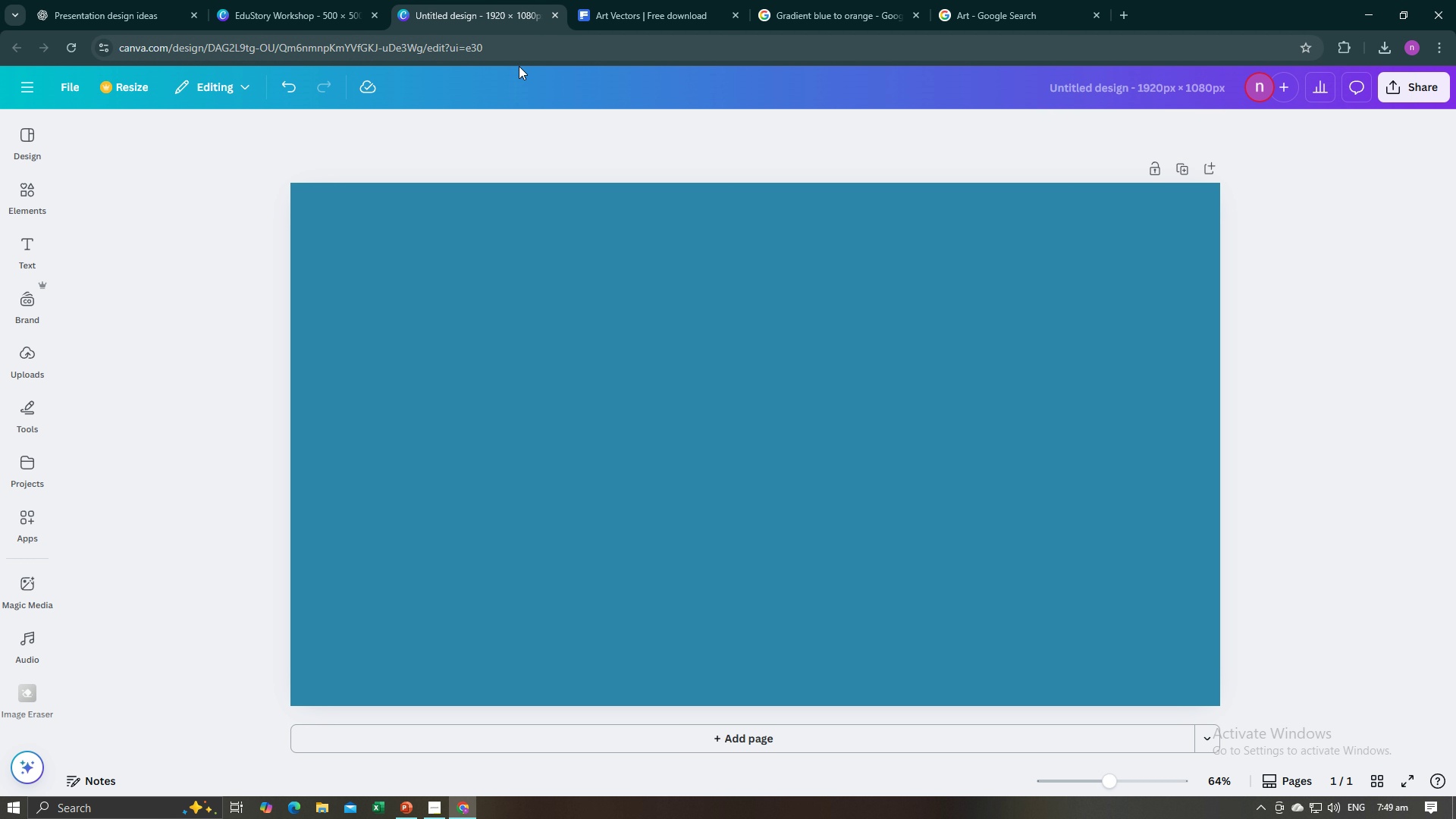 
left_click([422, 421])
 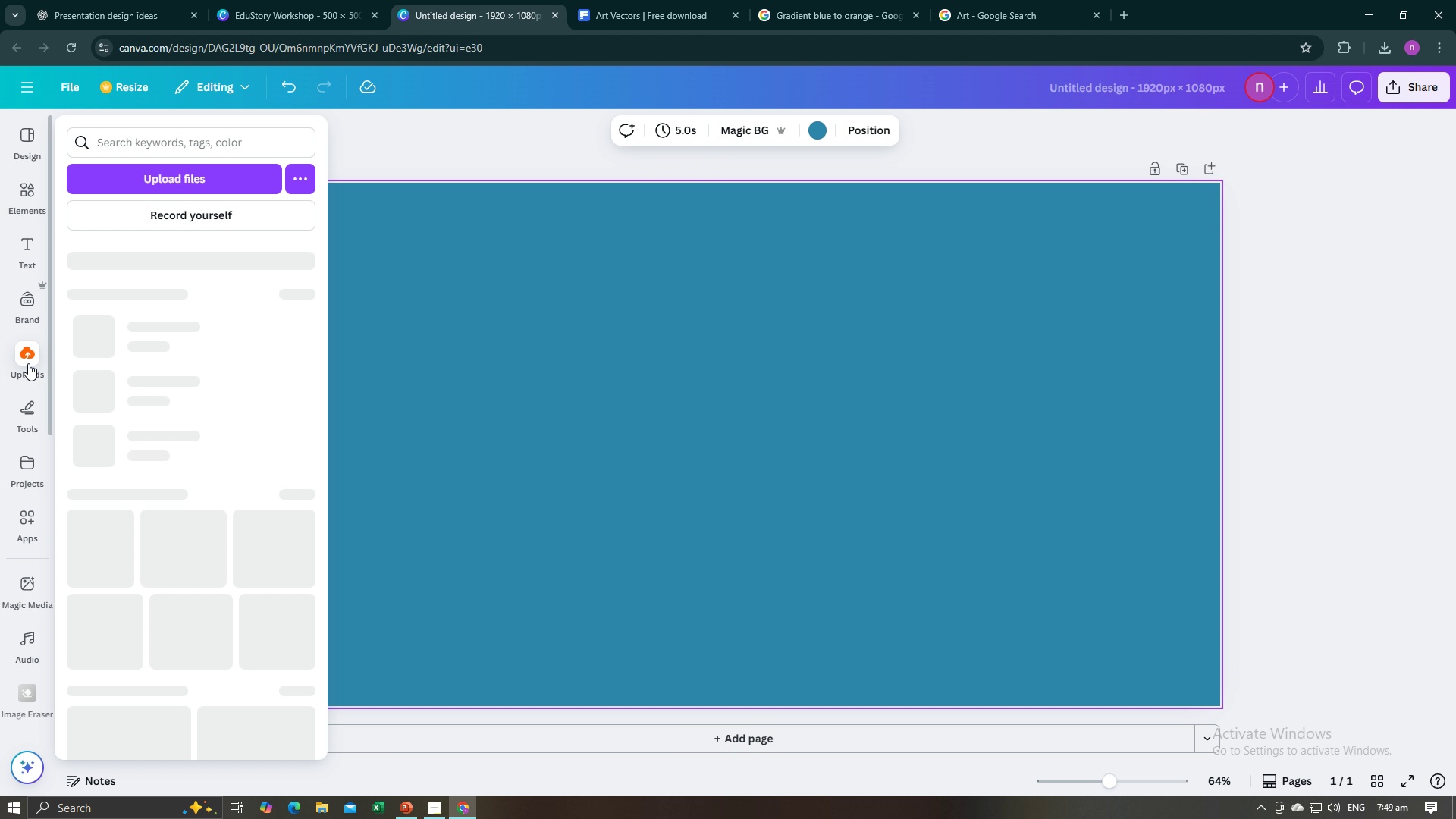 
left_click([28, 363])
 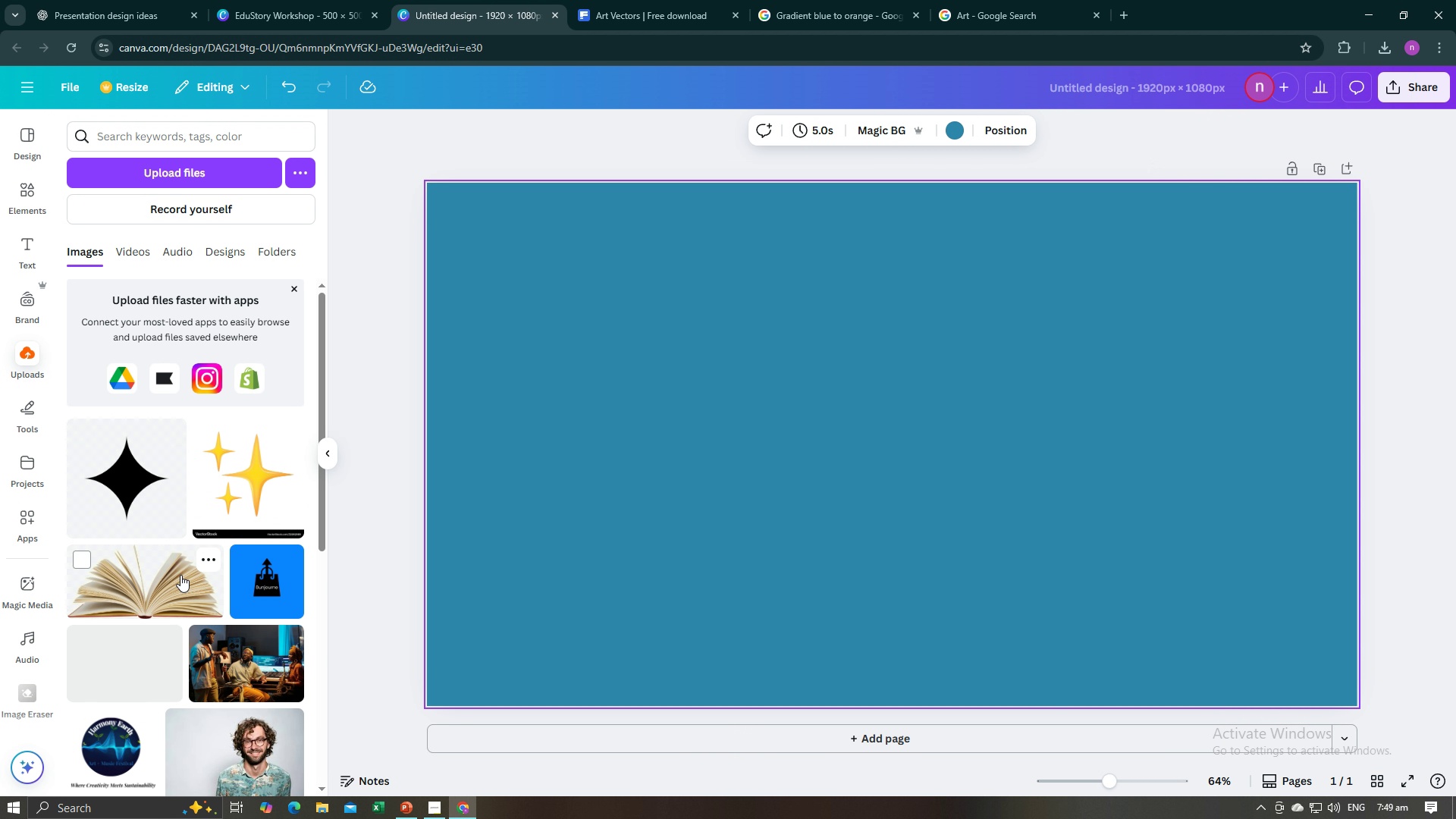 
left_click([174, 594])
 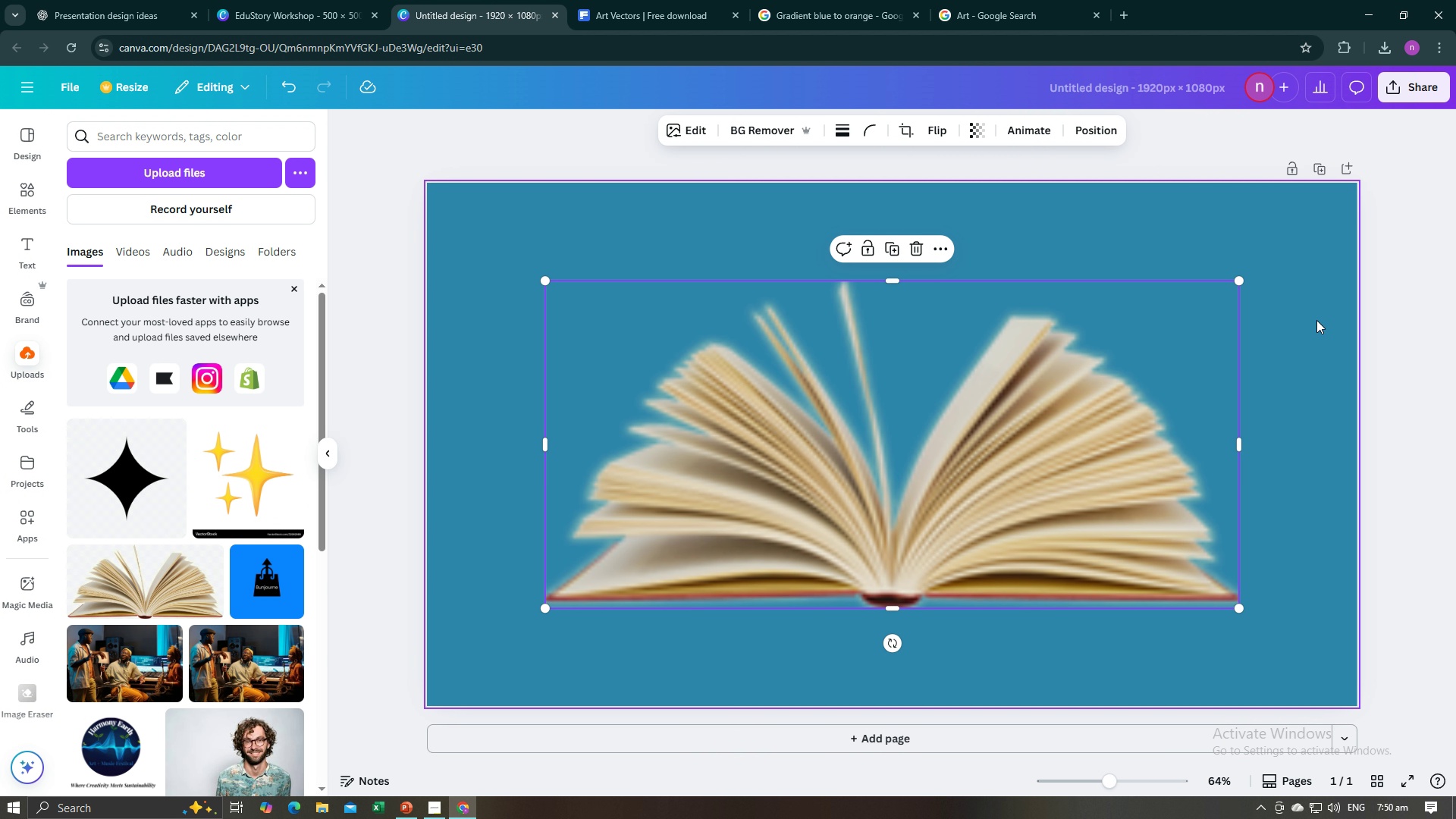 
left_click([1377, 334])
 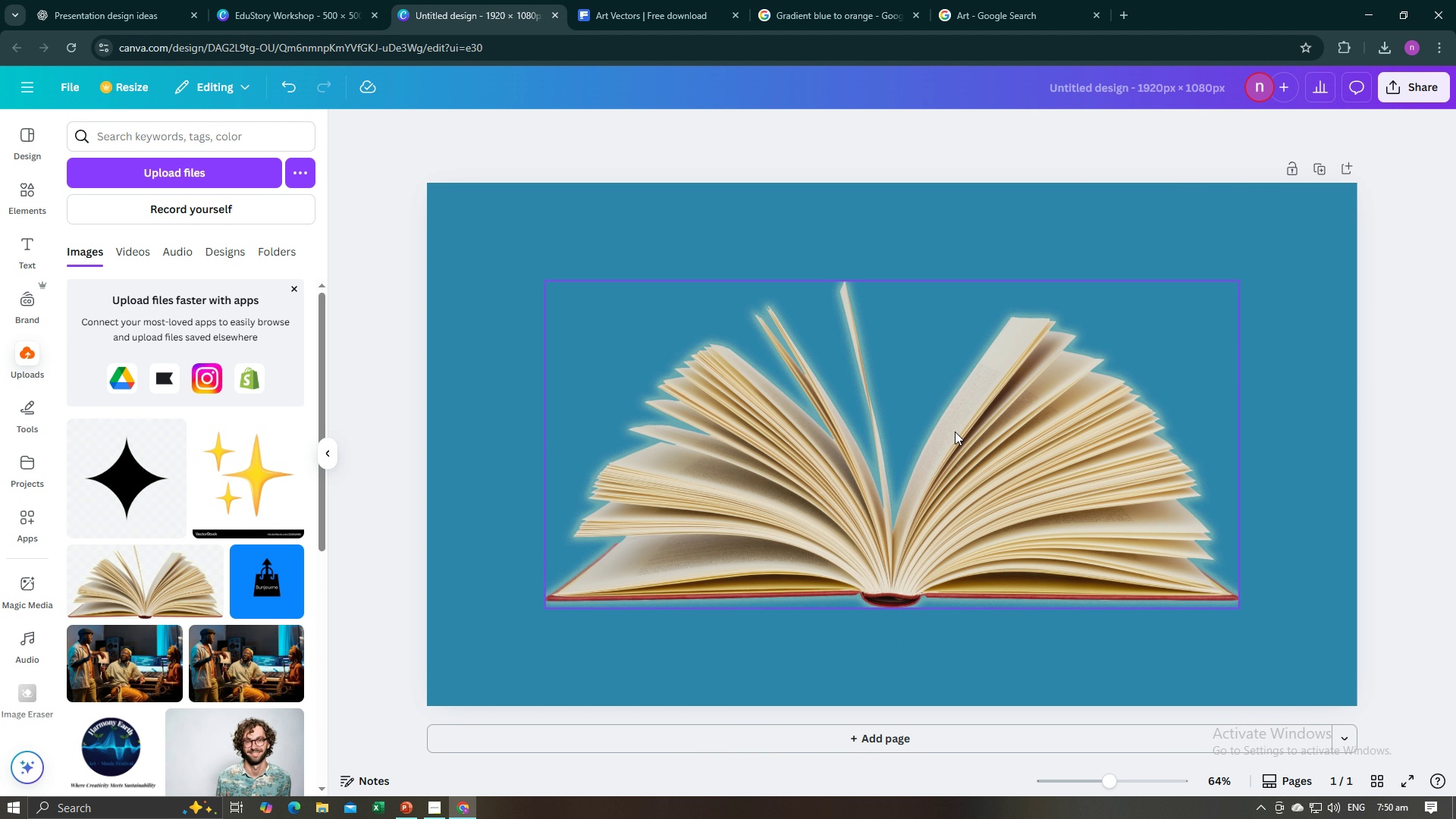 
left_click([955, 431])
 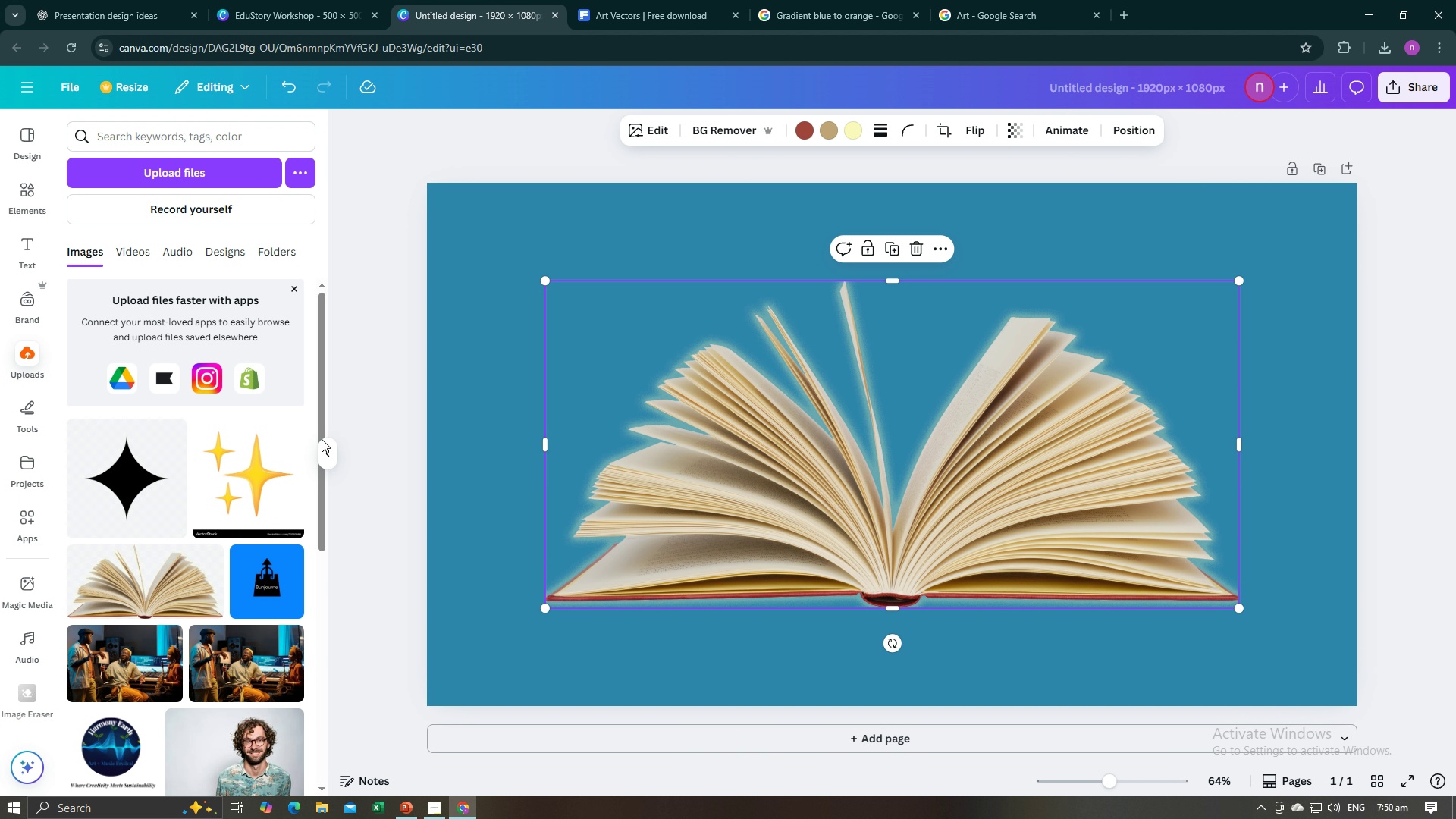 
left_click([326, 447])
 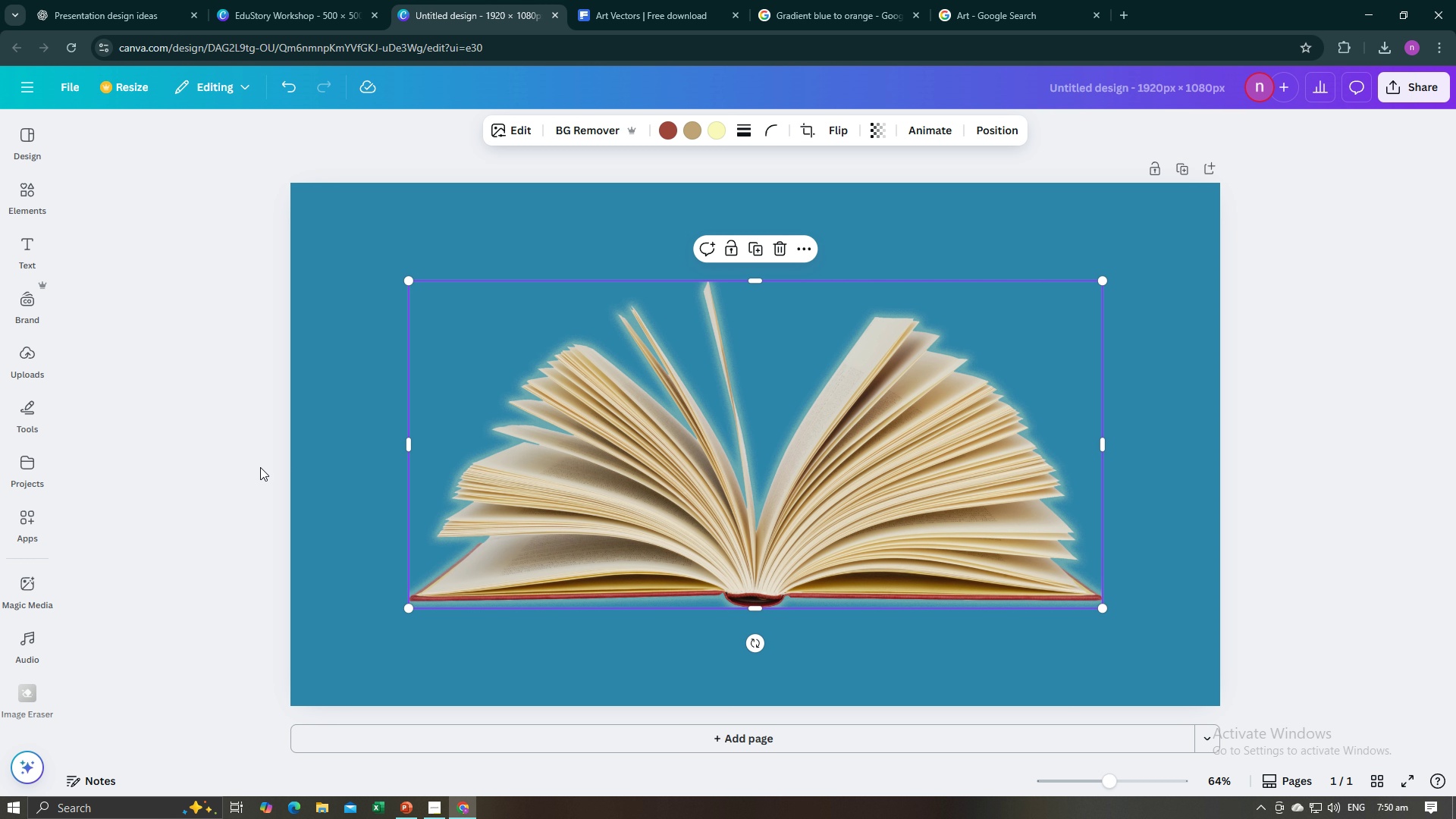 
left_click([252, 469])
 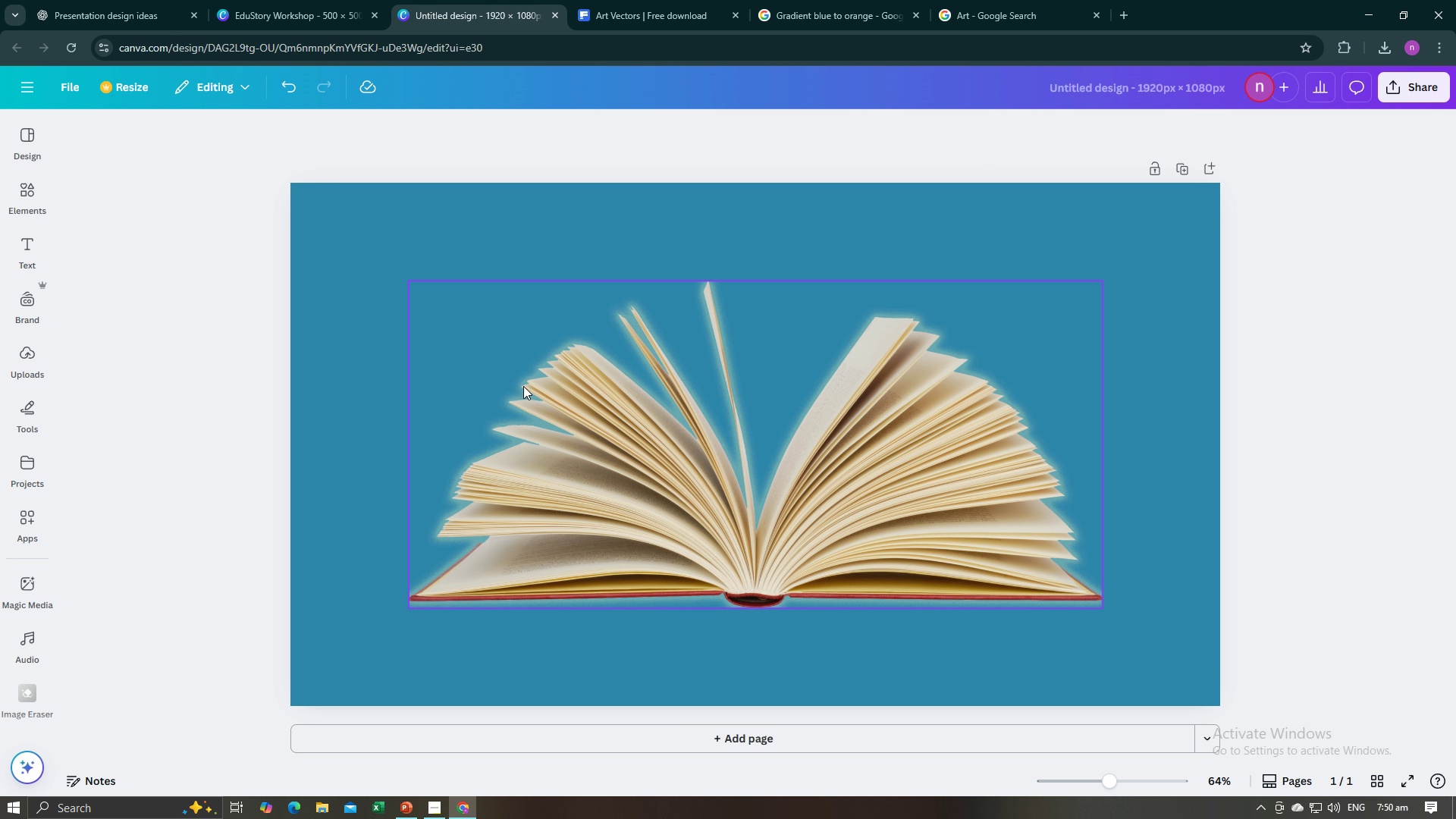 
left_click([1027, 560])
 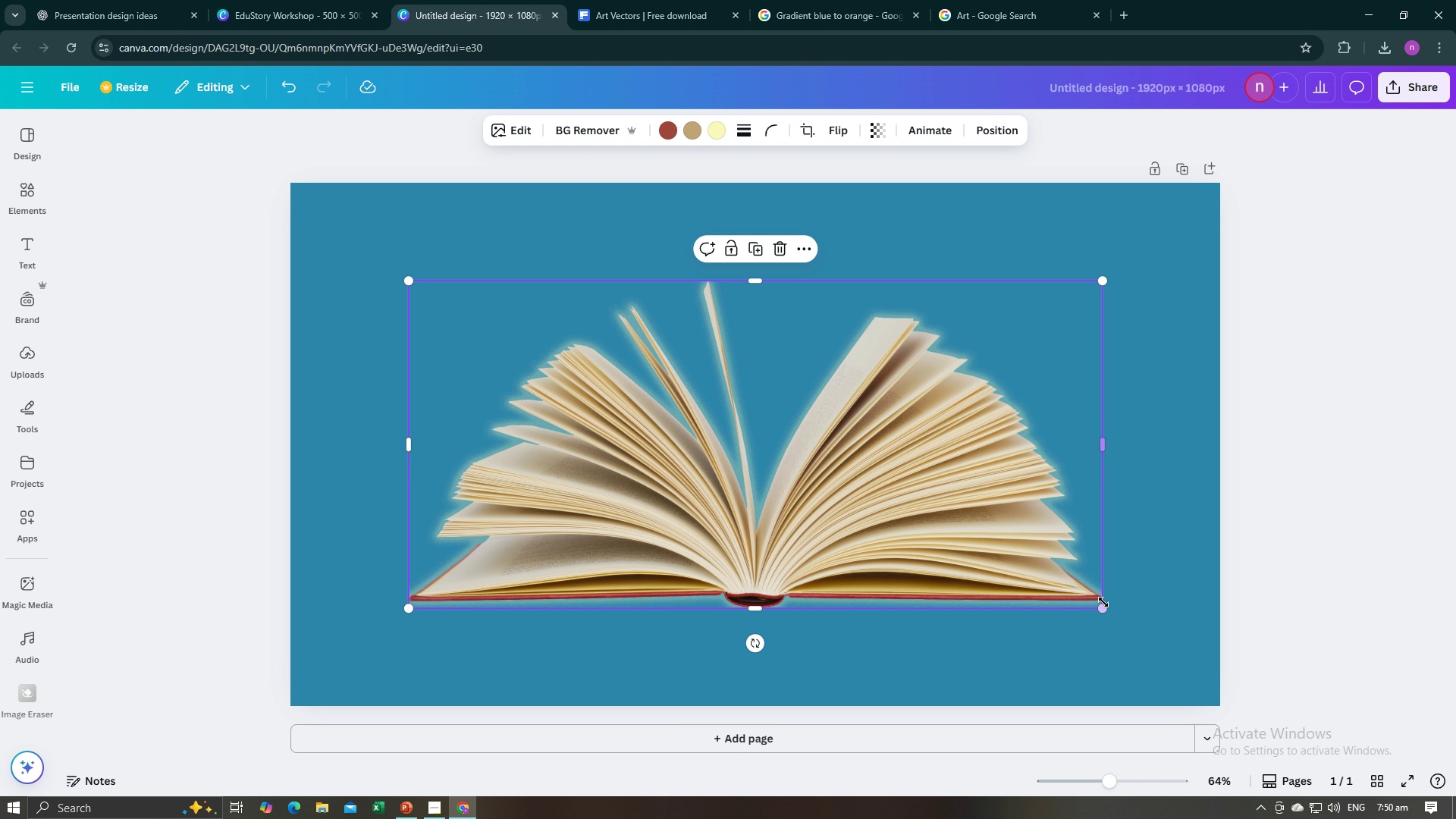 
left_click_drag(start_coordinate=[1103, 603], to_coordinate=[1118, 633])
 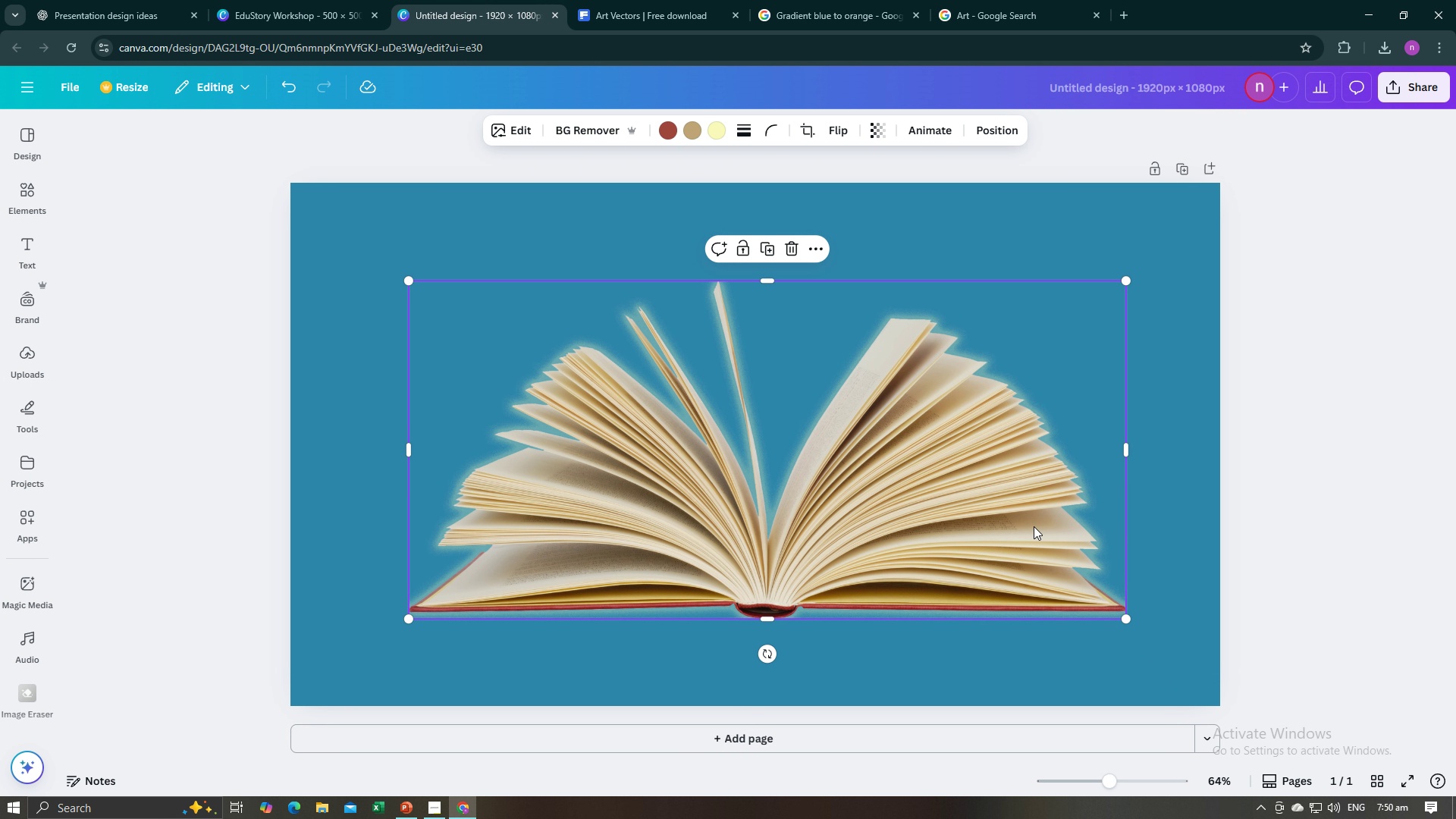 
left_click_drag(start_coordinate=[1035, 526], to_coordinate=[1020, 525])
 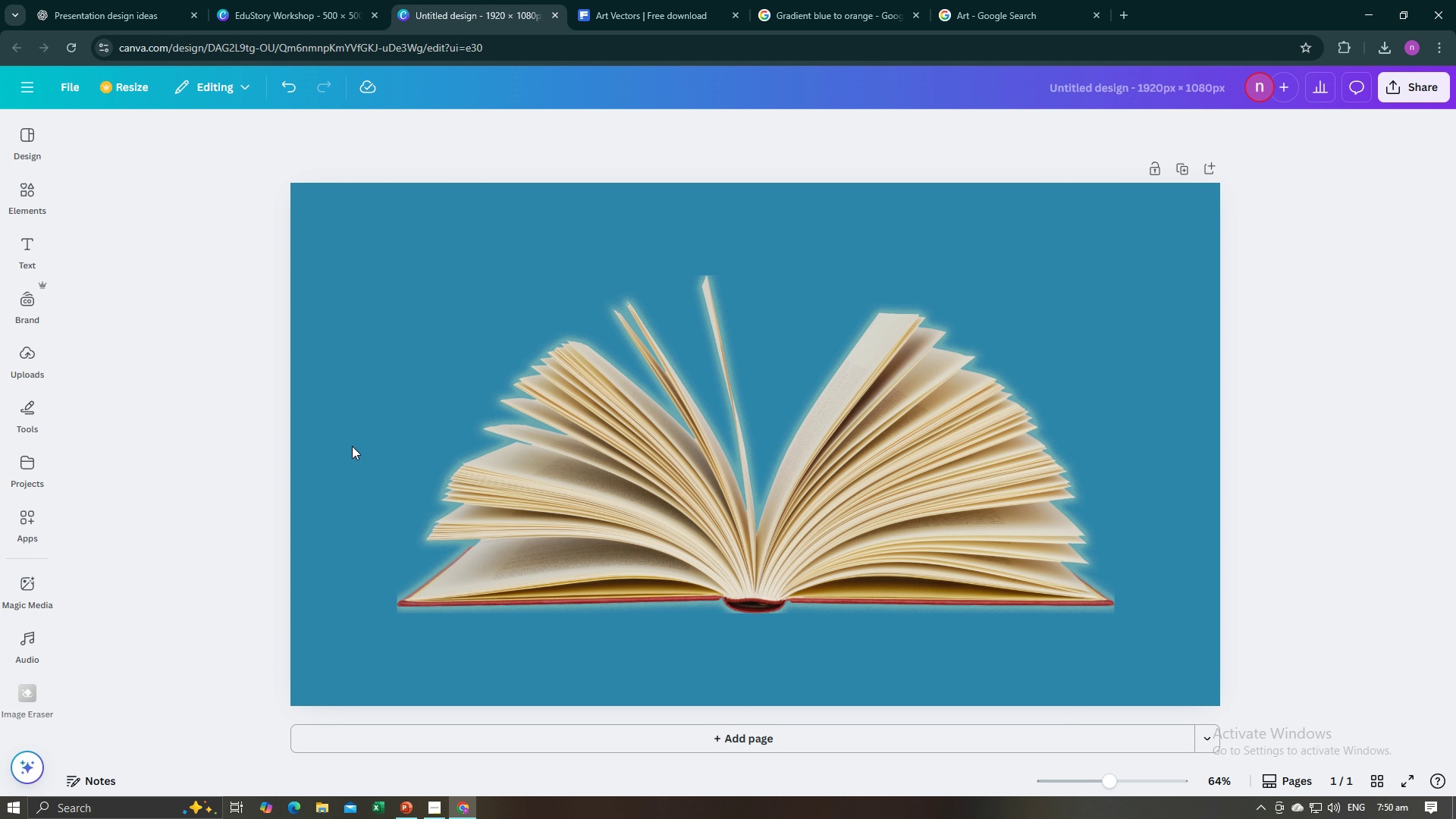 
double_click([652, 446])
 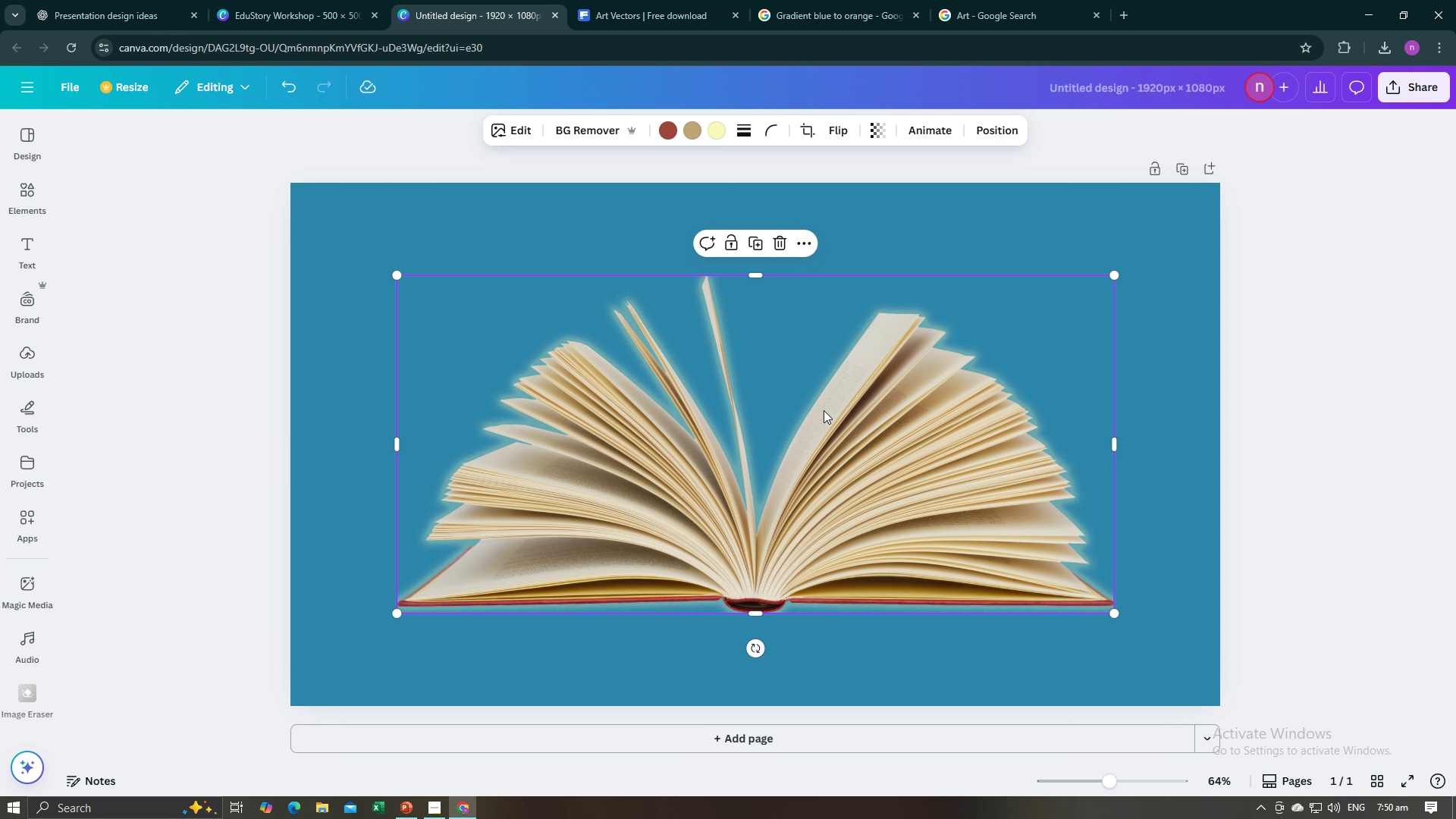 
double_click([822, 410])
 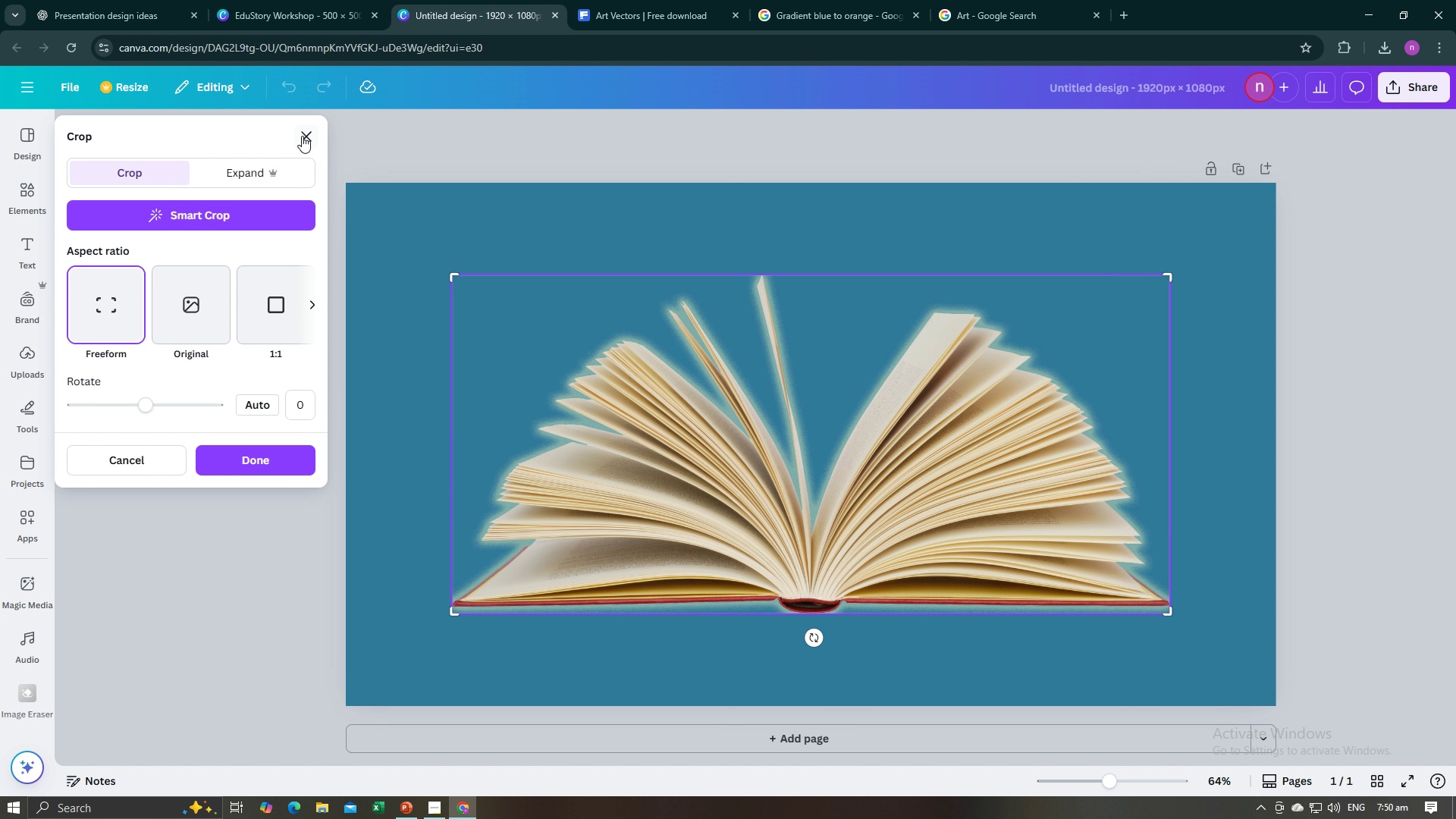 
left_click([300, 135])
 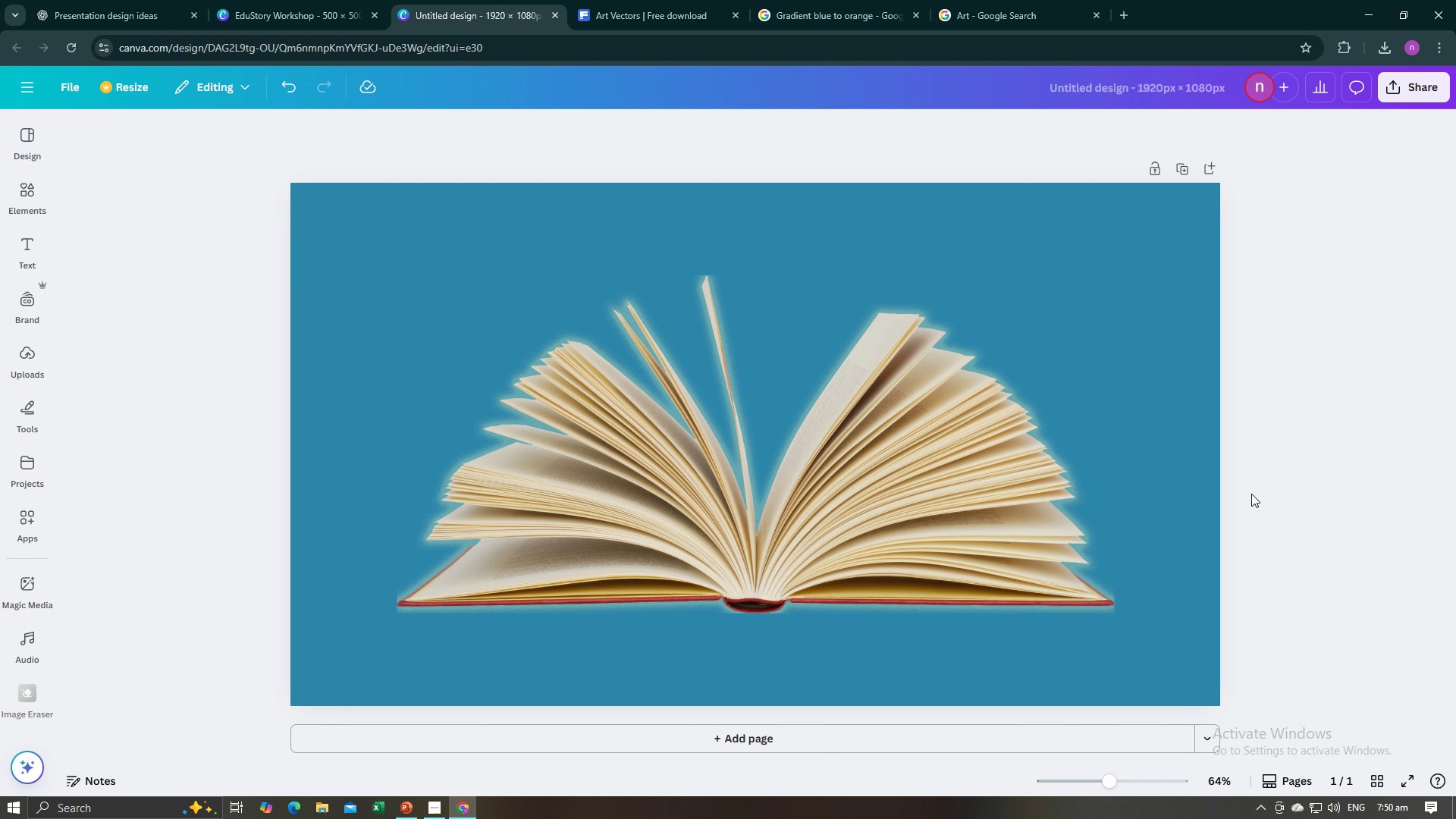 
left_click([1249, 494])
 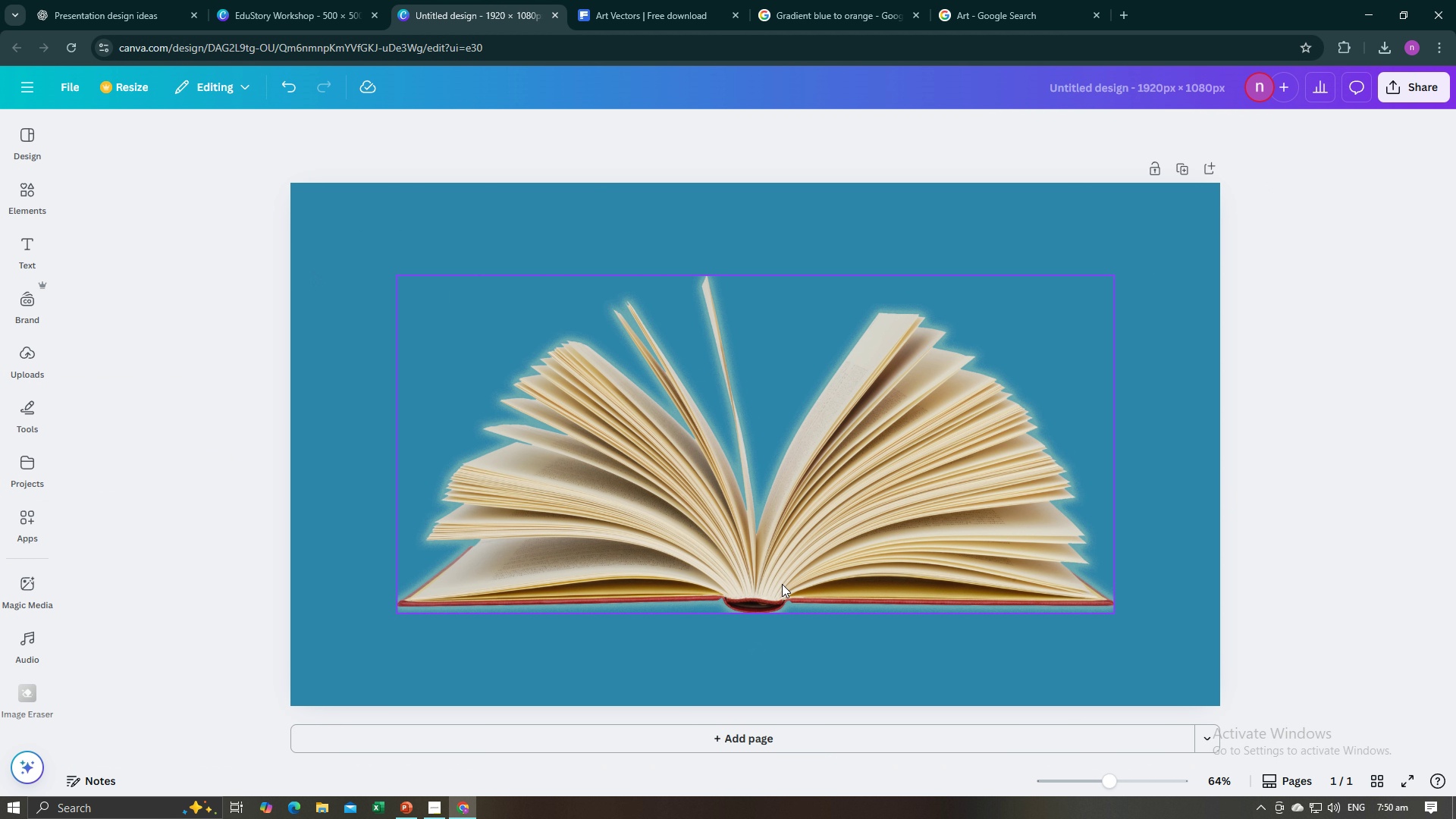 
left_click([869, 733])
 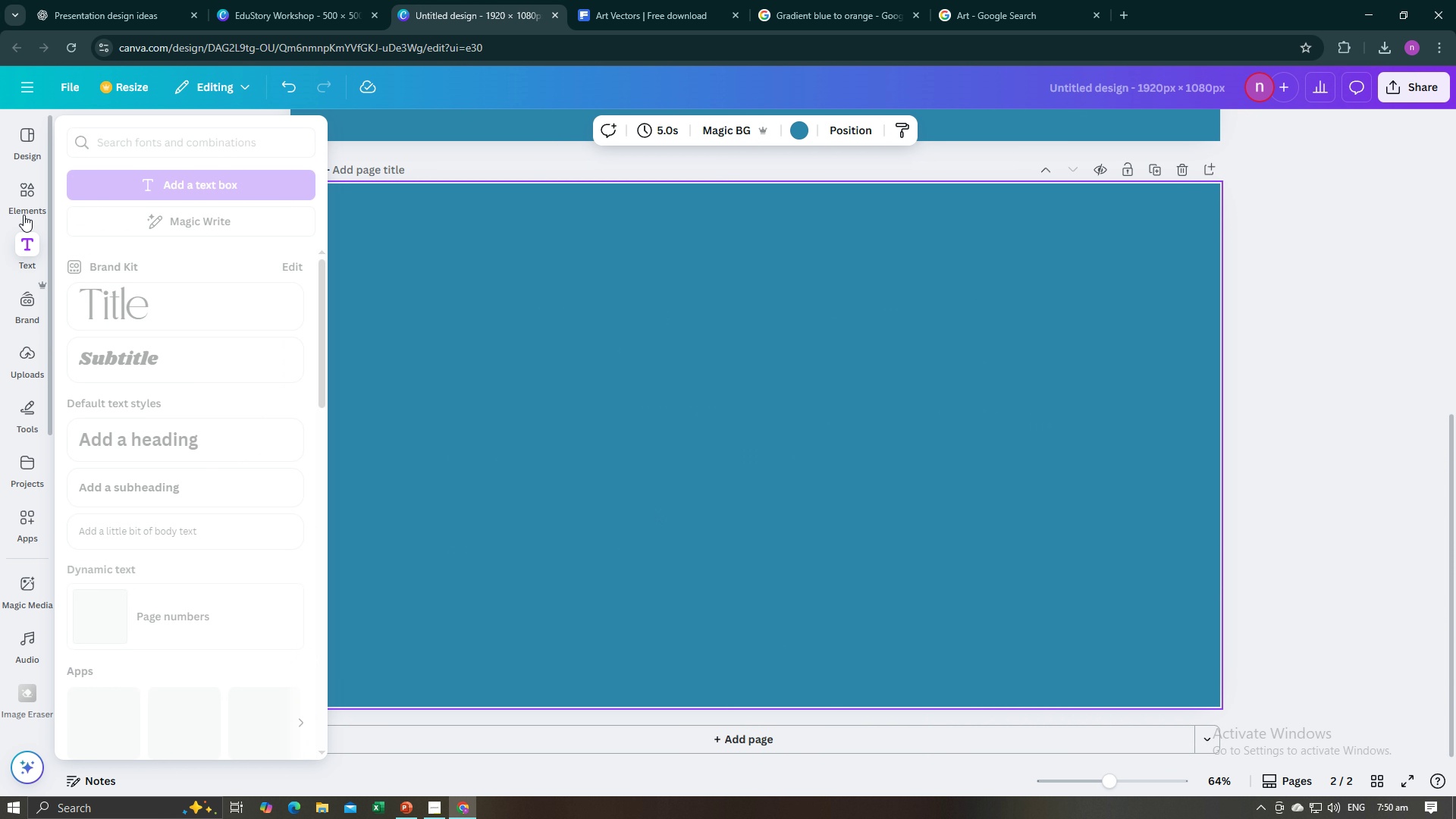 
left_click([25, 199])
 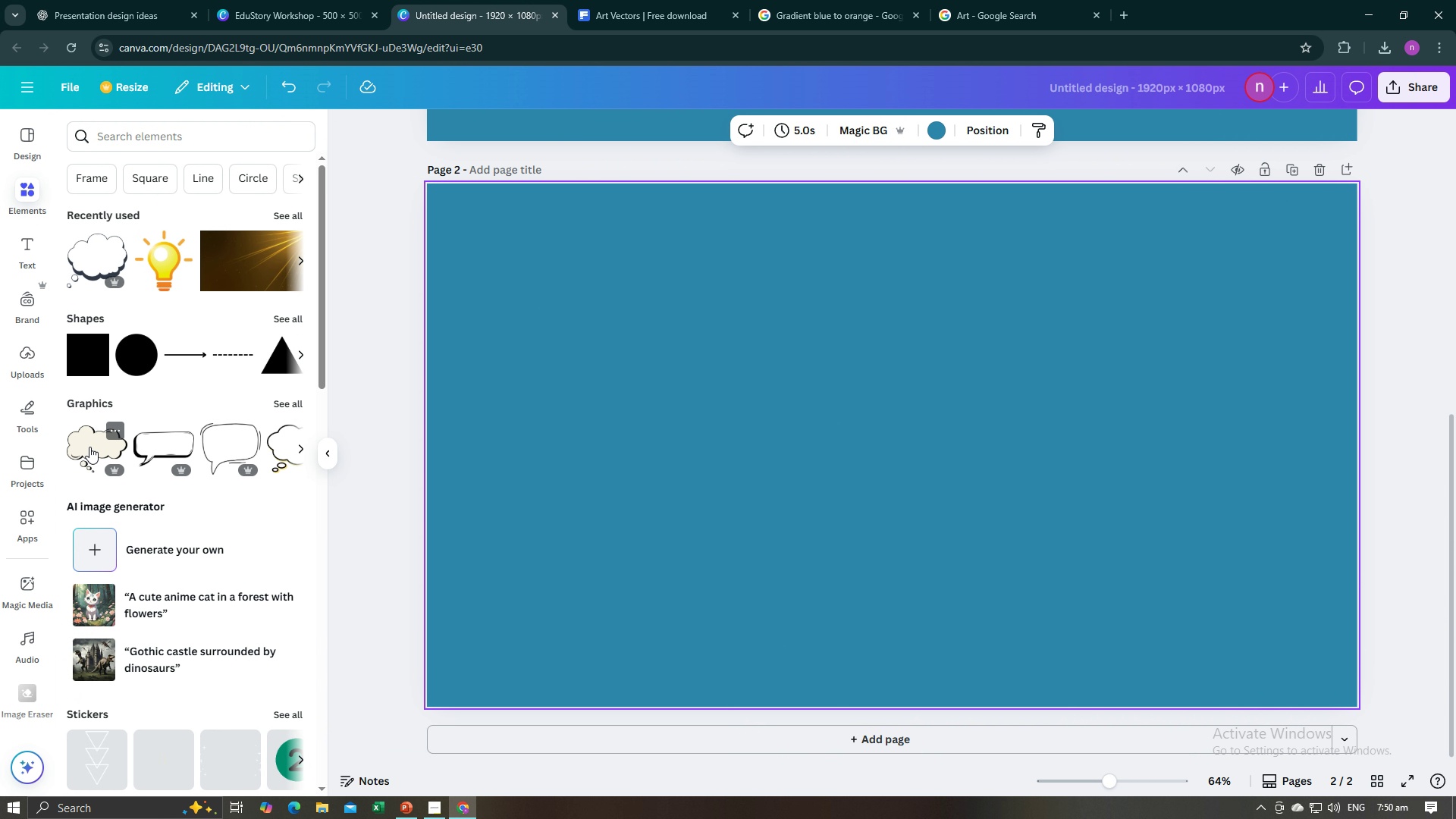 
left_click([79, 266])
 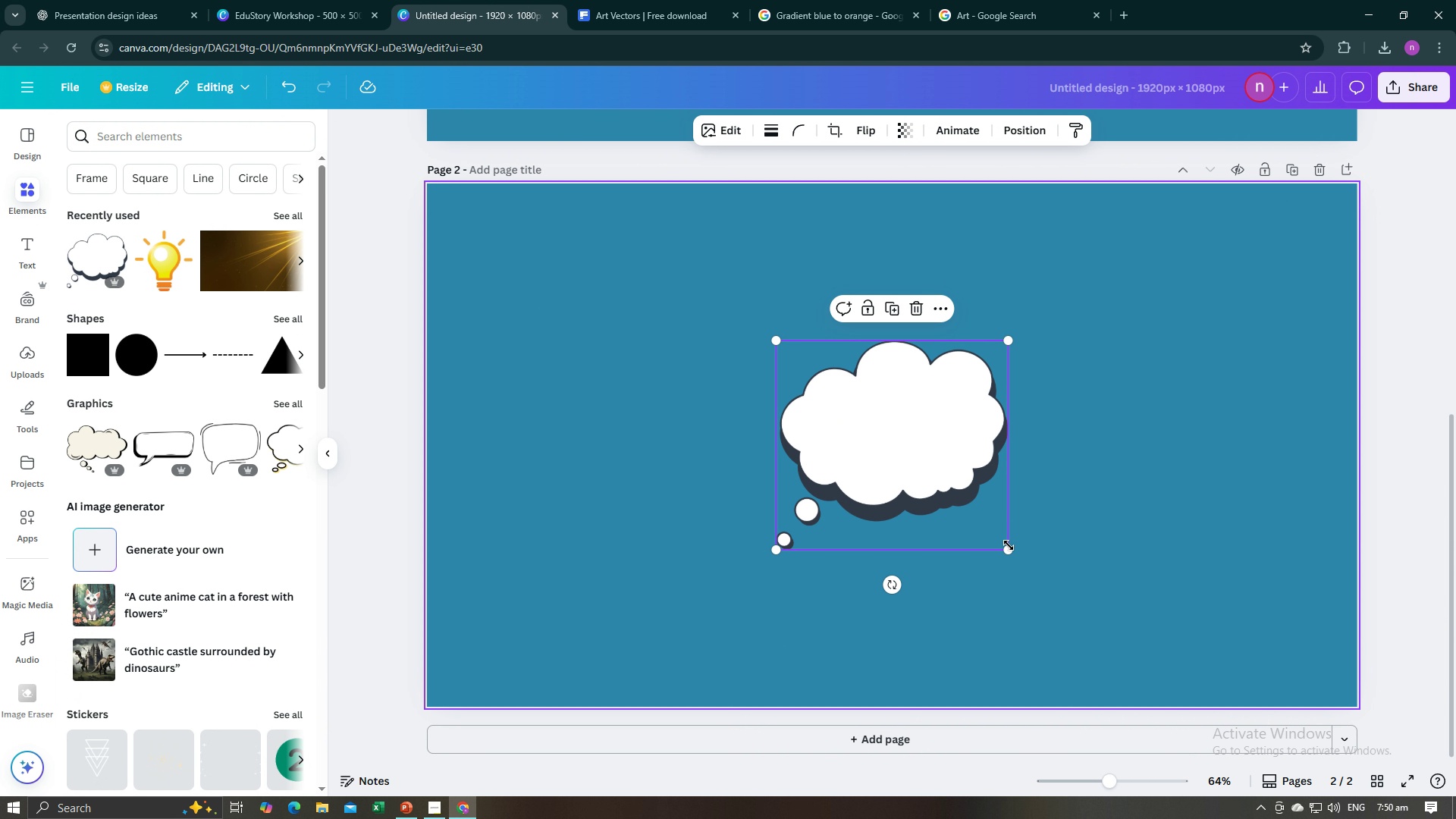 
left_click_drag(start_coordinate=[1009, 548], to_coordinate=[1255, 663])
 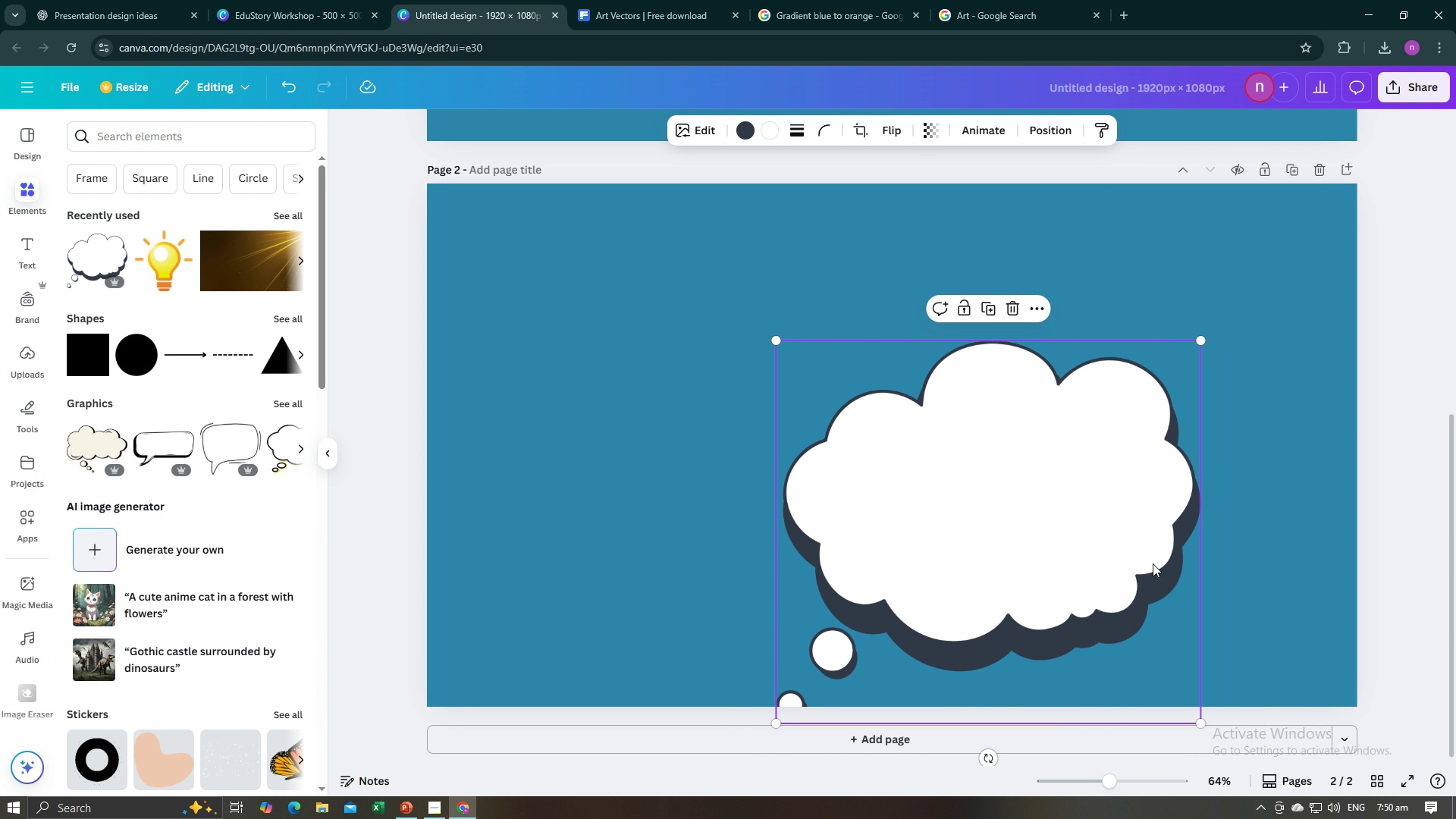 
left_click_drag(start_coordinate=[1155, 573], to_coordinate=[1084, 457])
 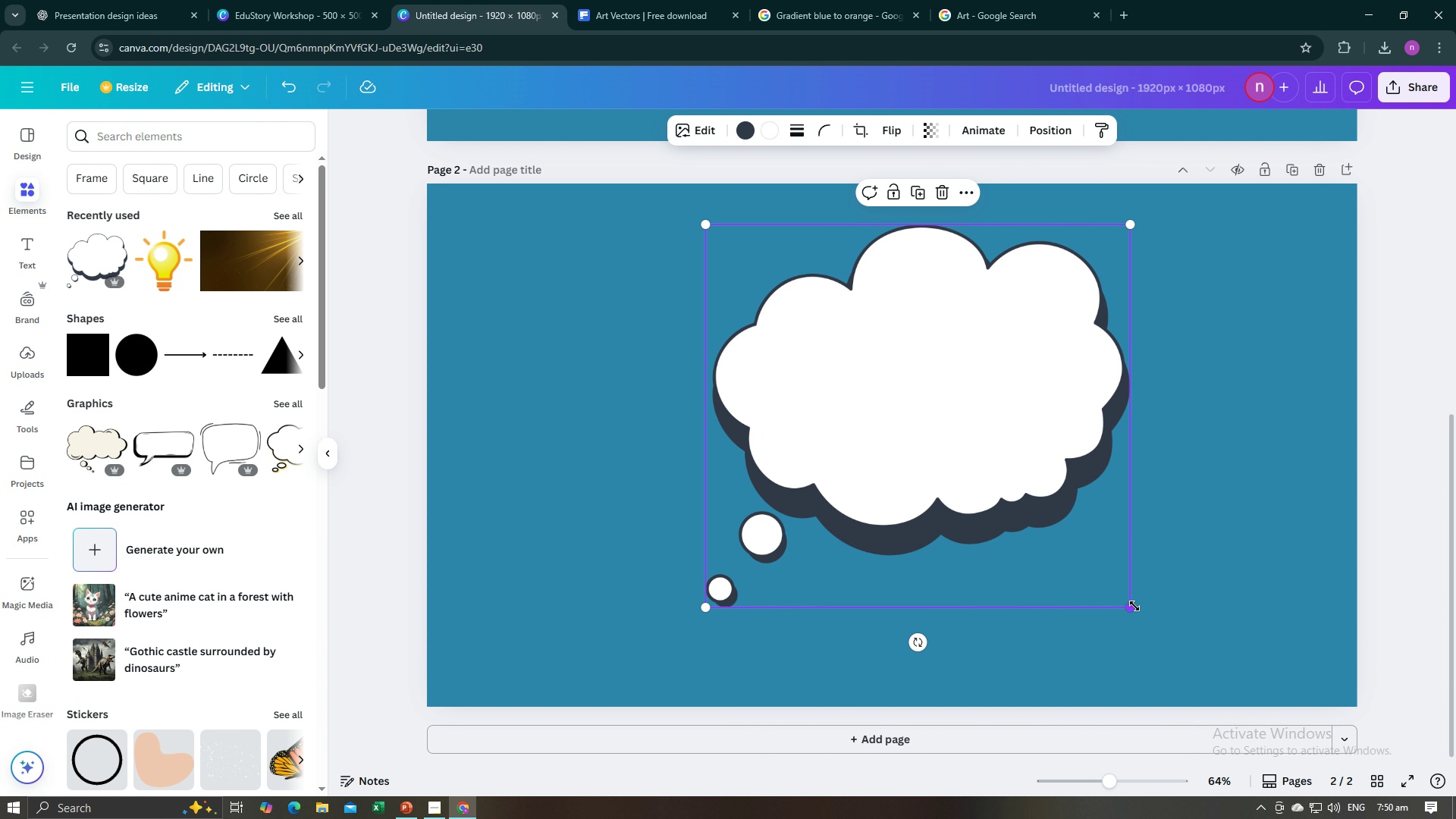 
left_click_drag(start_coordinate=[1134, 606], to_coordinate=[1210, 657])
 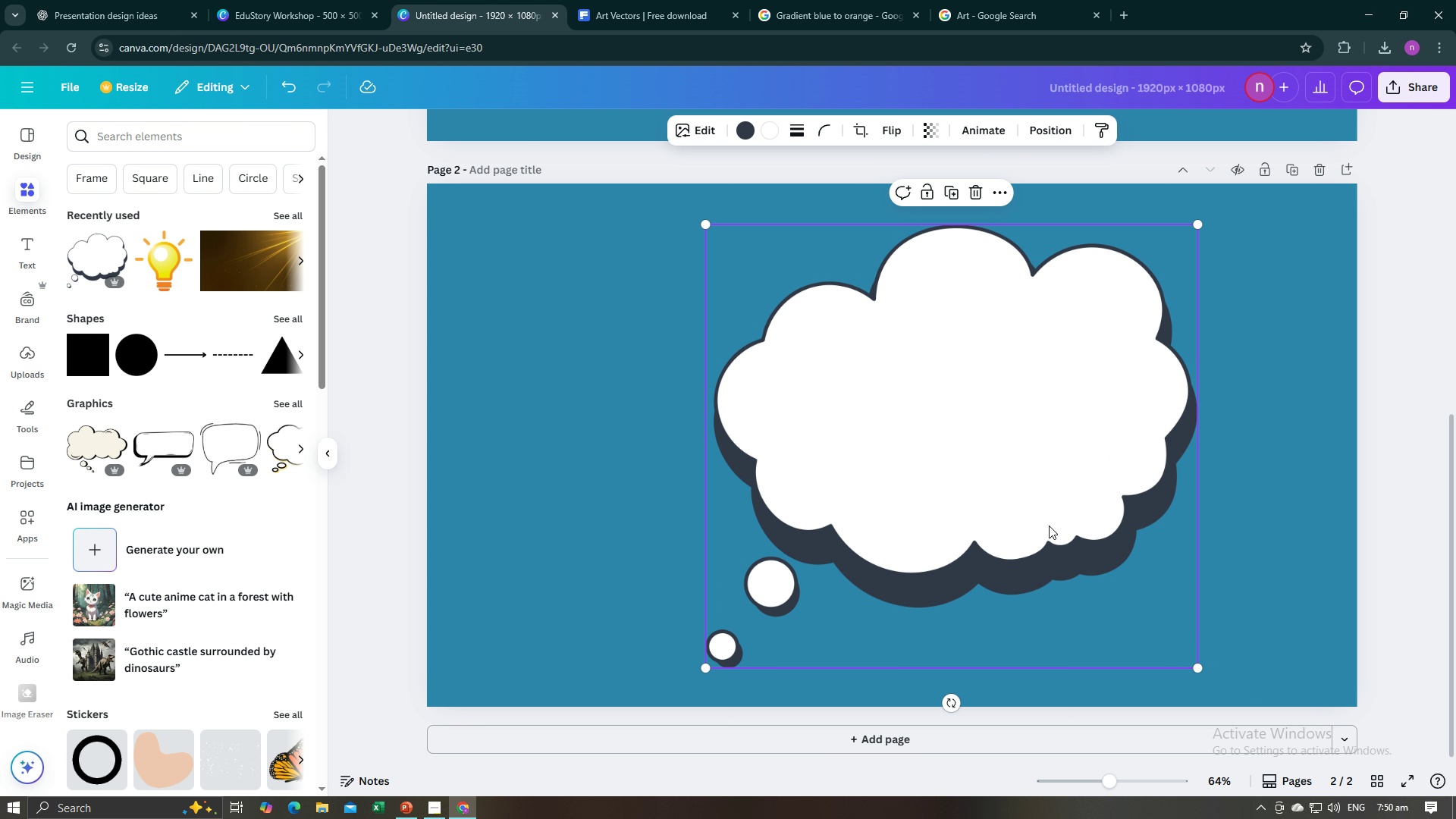 
left_click_drag(start_coordinate=[1049, 526], to_coordinate=[993, 526])
 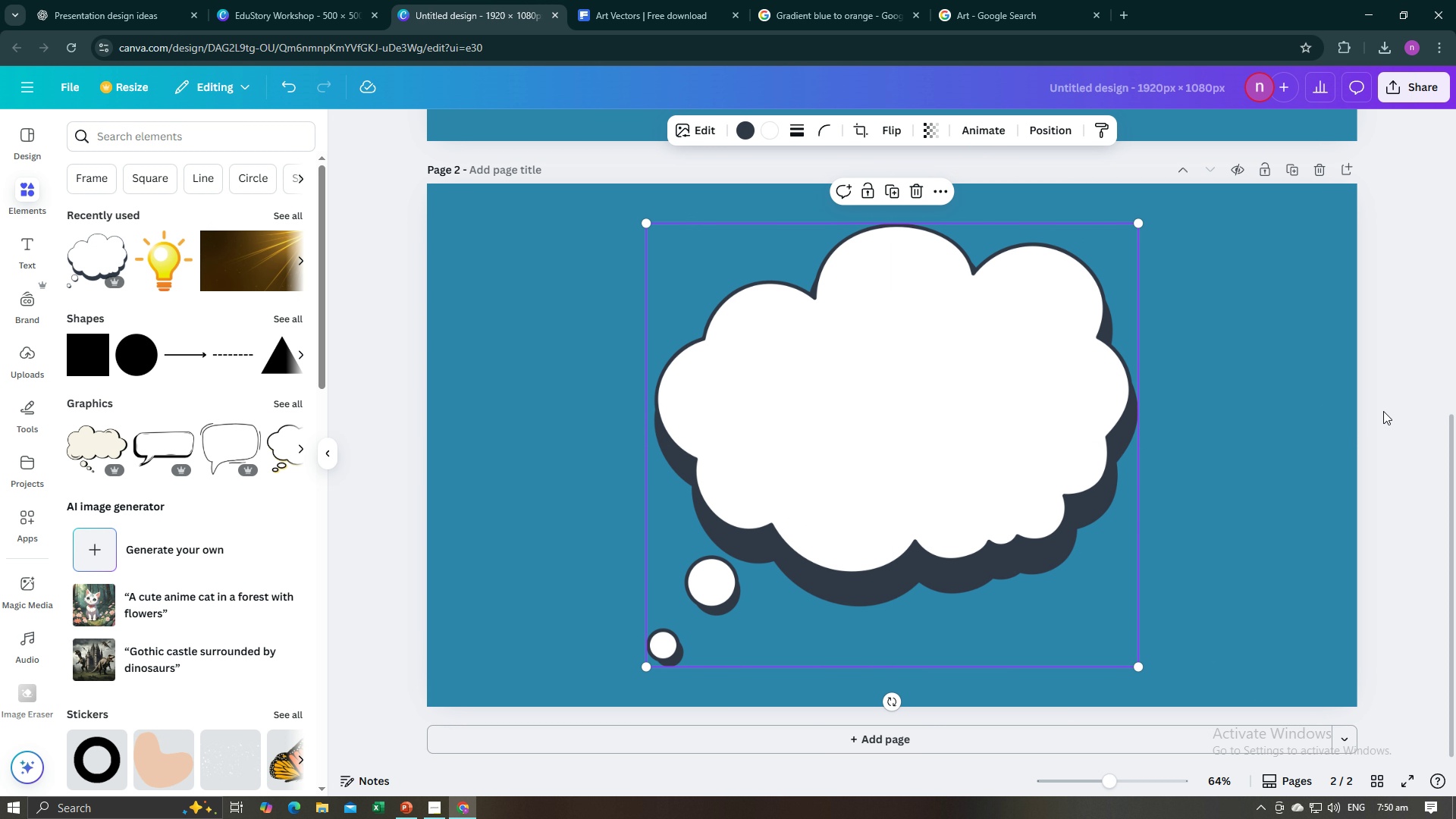 
left_click([1383, 411])
 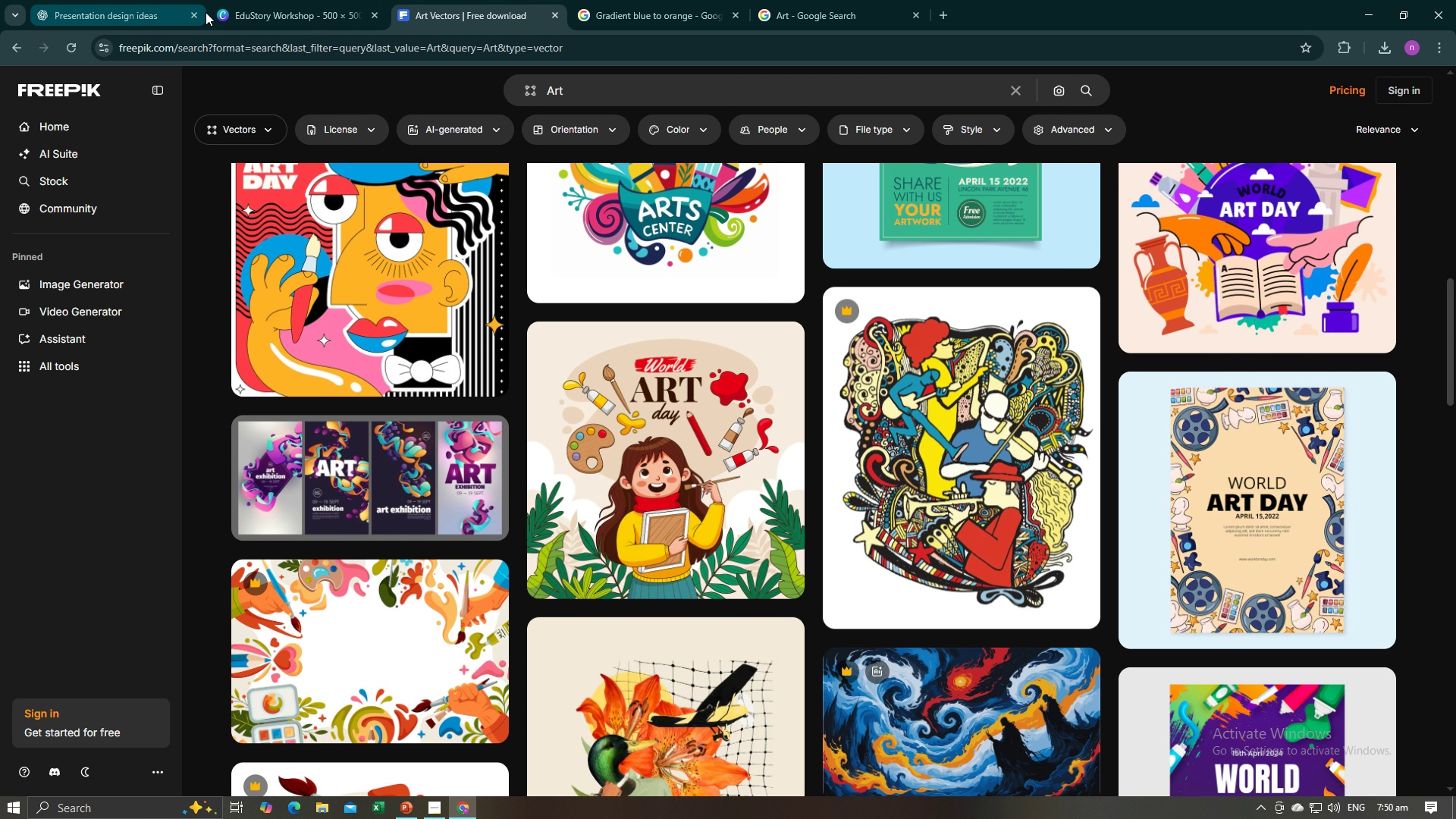 
left_click([260, 2])
 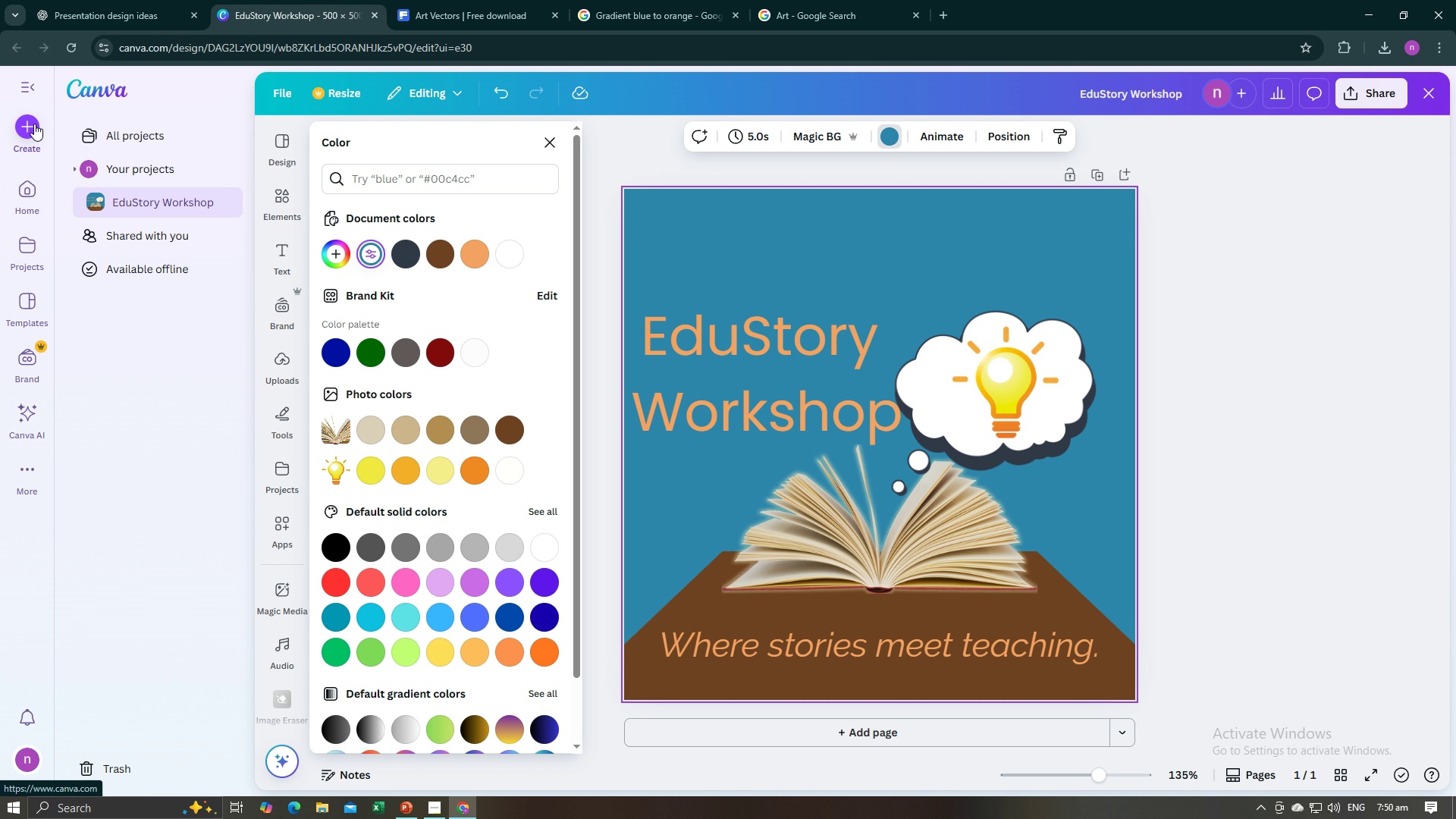 
left_click([33, 123])
 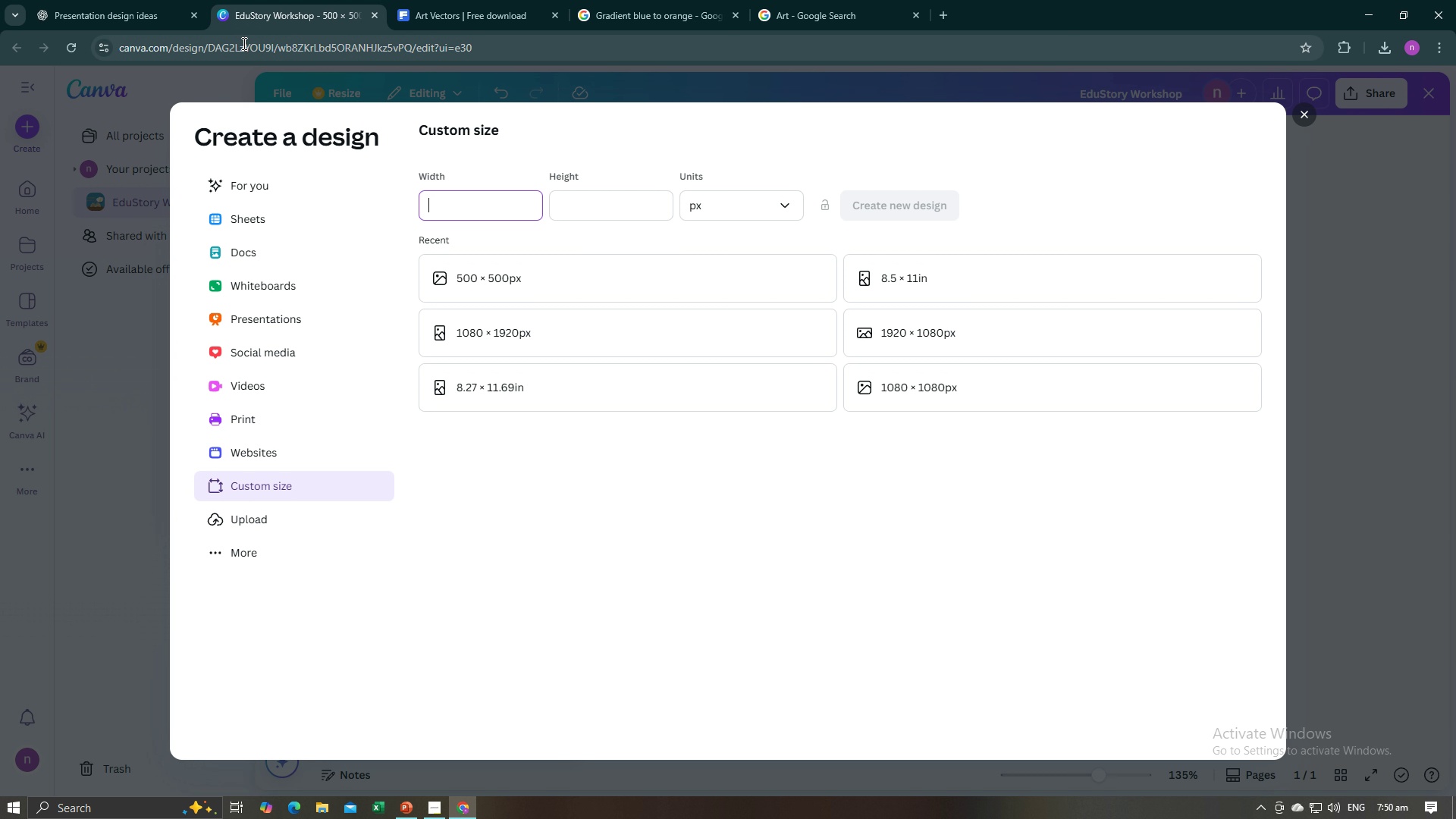 
left_click([62, 161])
 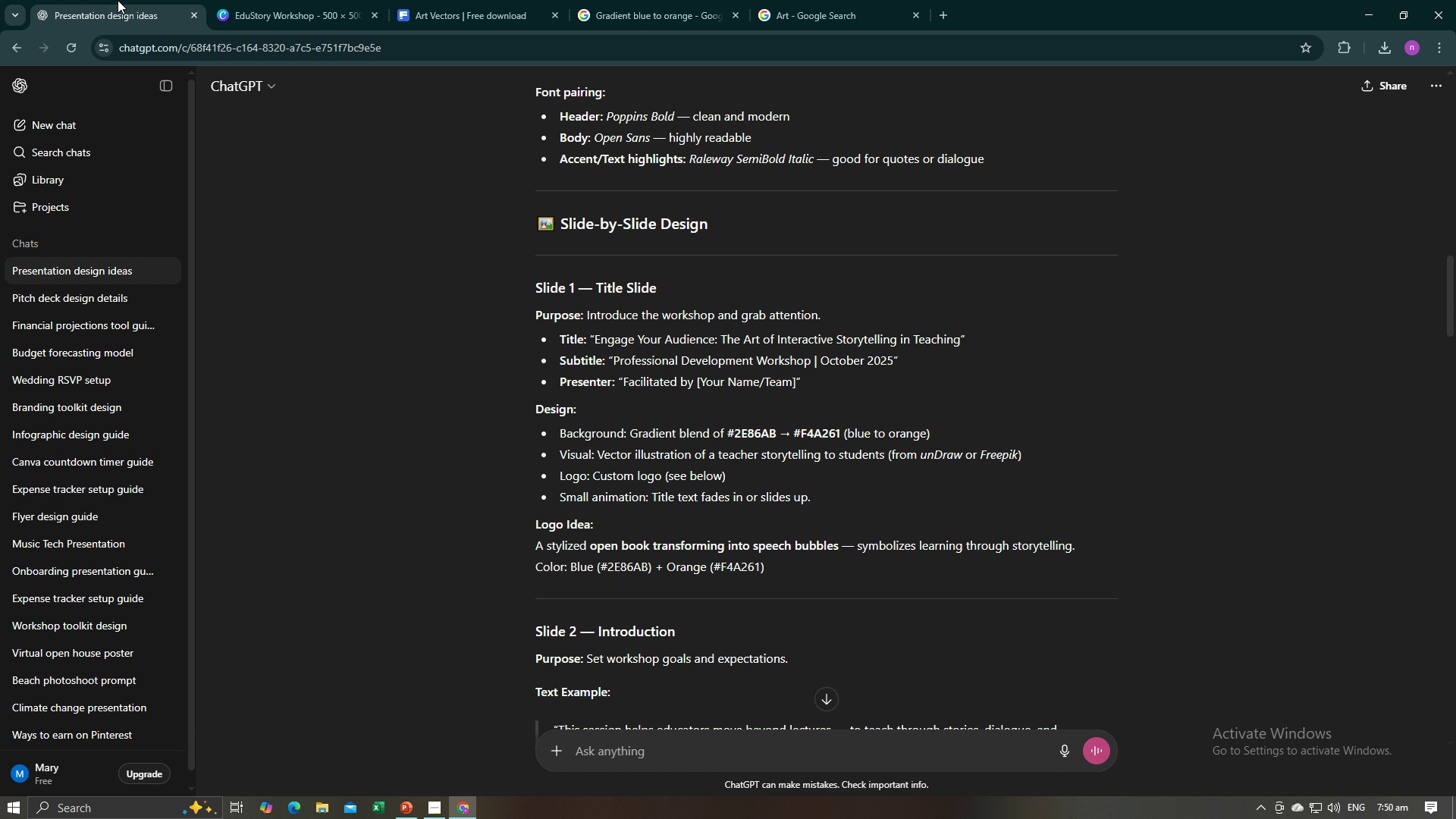 
left_click([118, 0])
 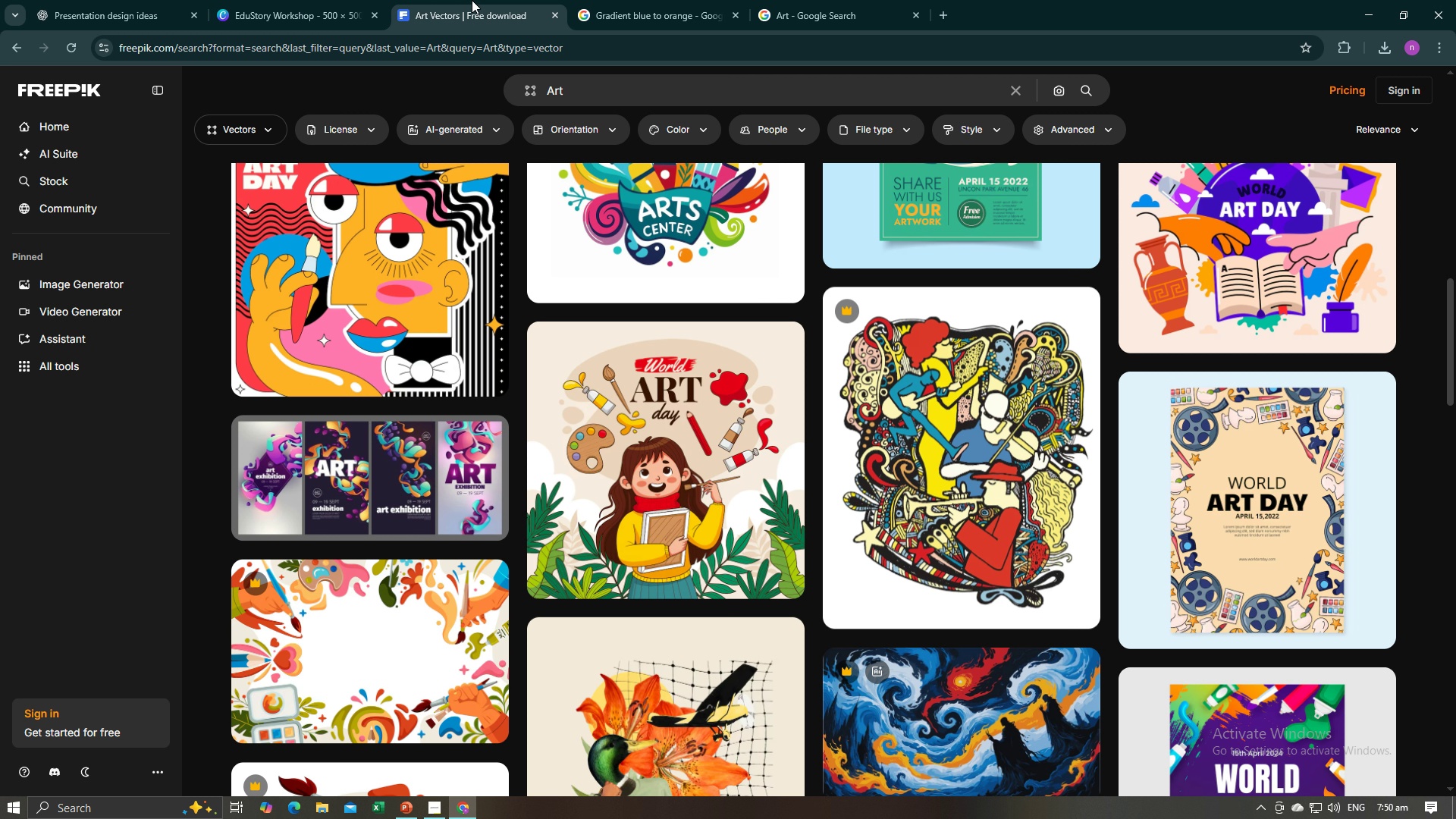 
left_click([472, 0])
 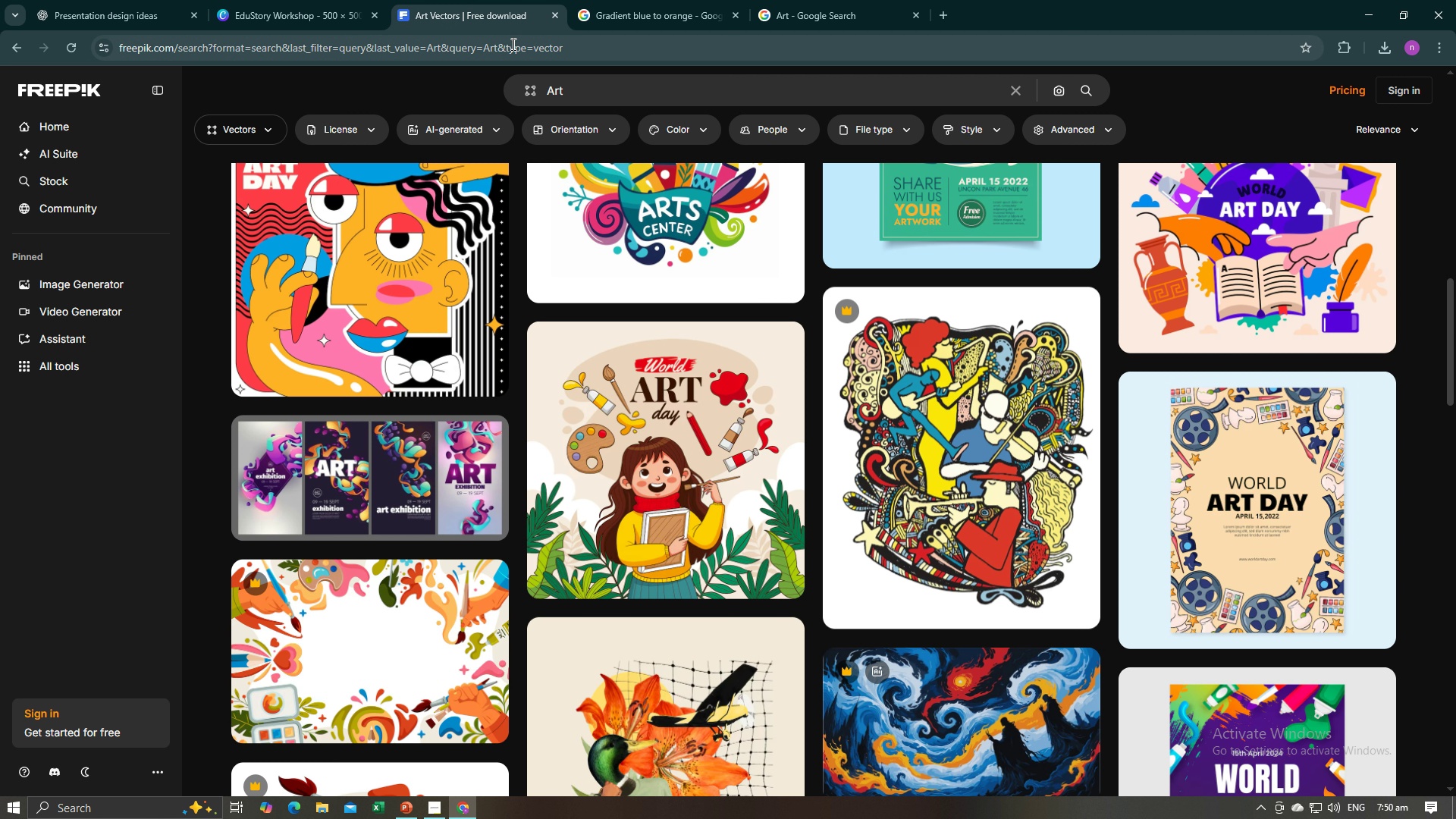 
left_click([512, 44])
 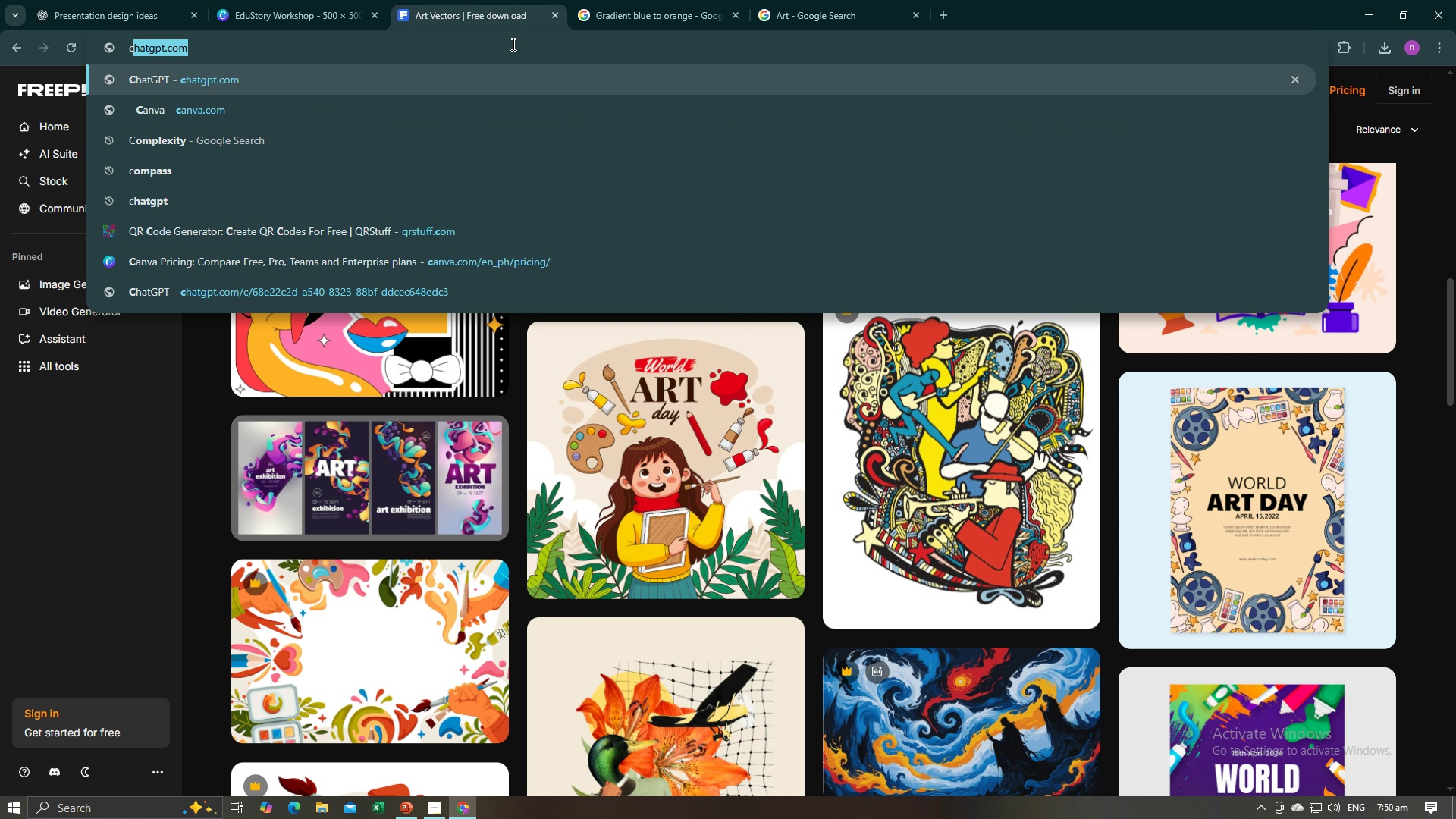 
type(canva)
 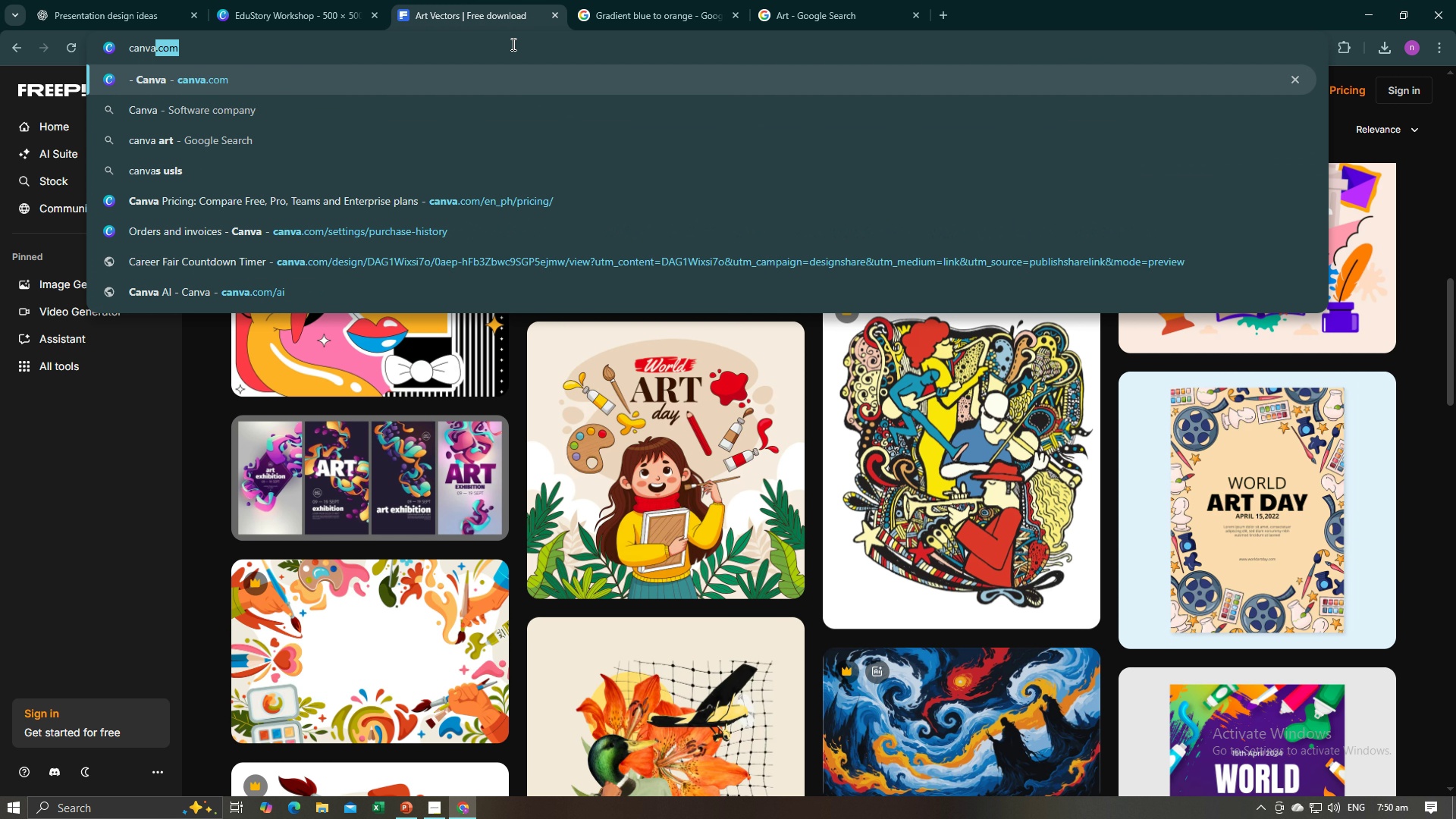 
key(Enter)
 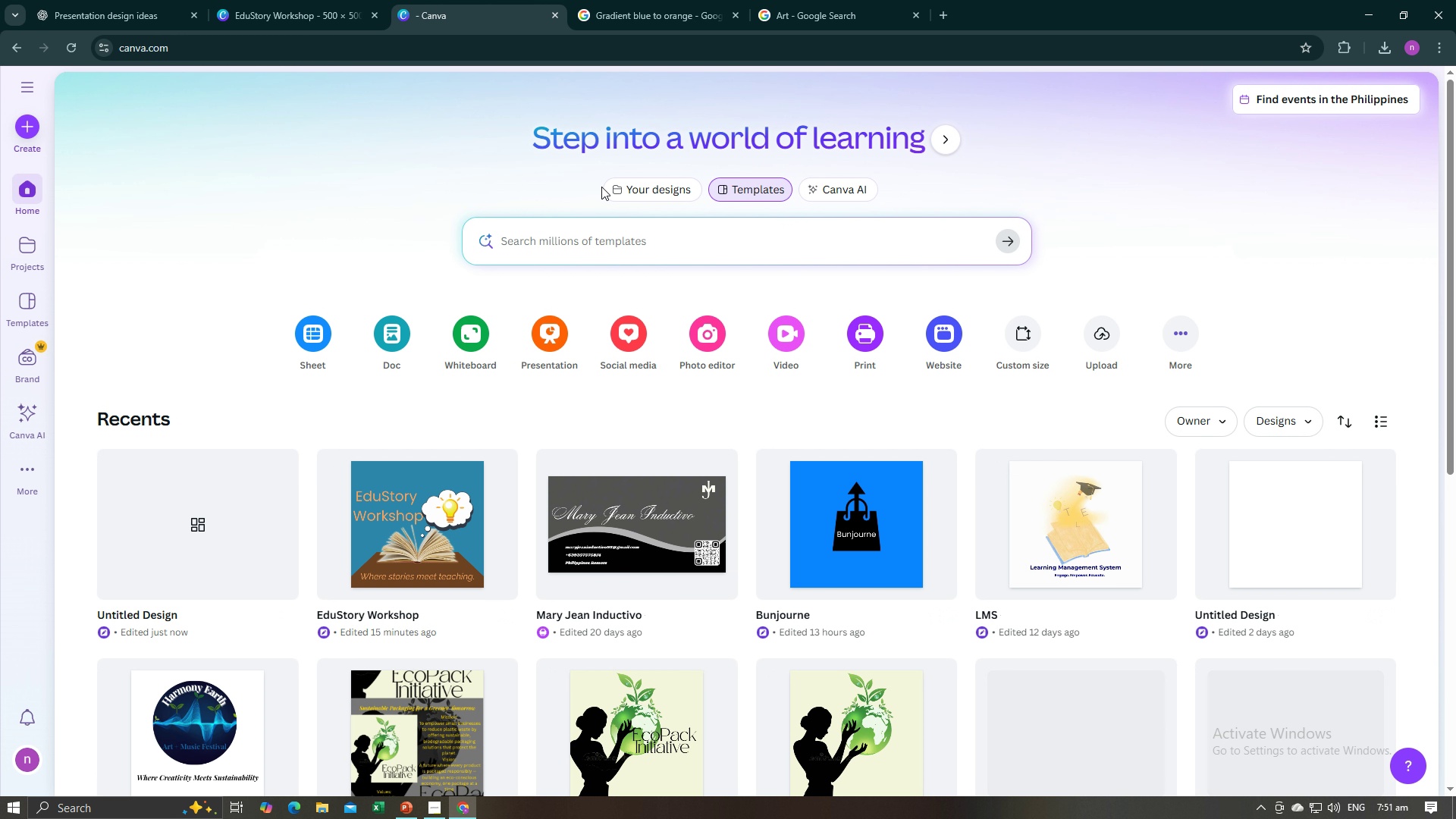 
wait(18.19)
 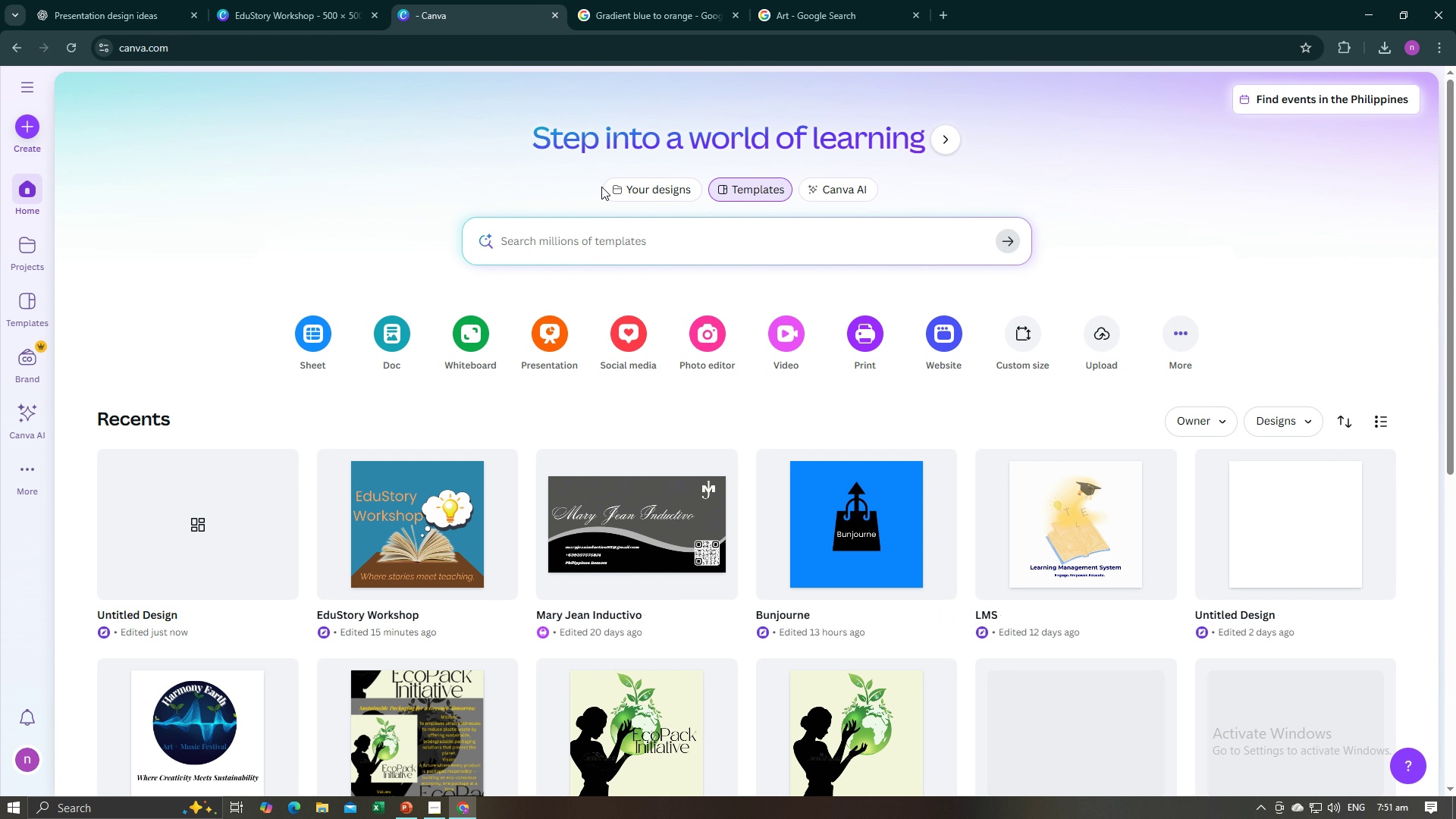 
left_click([200, 495])
 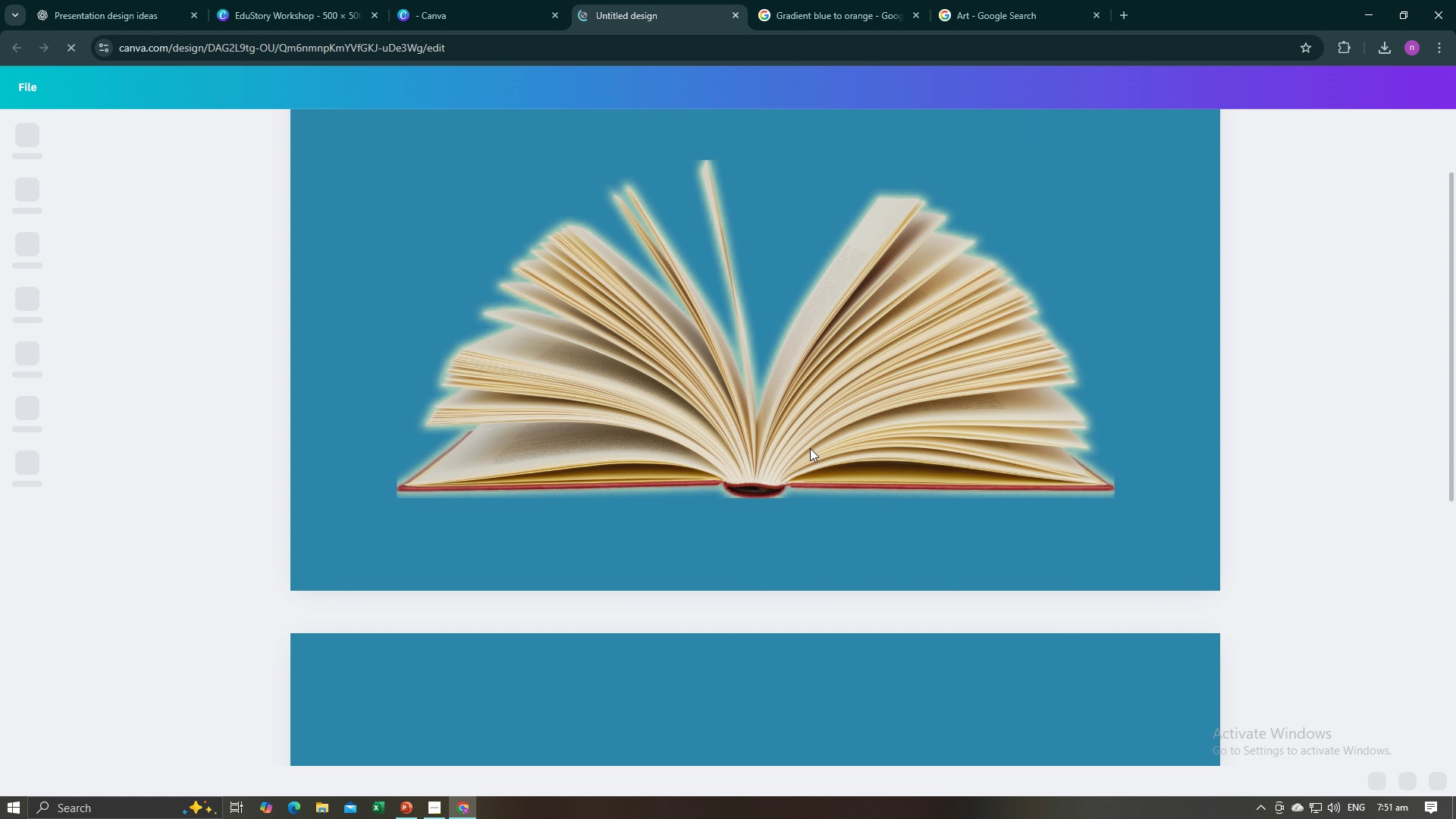 
scroll: coordinate [883, 449], scroll_direction: up, amount: 7.0
 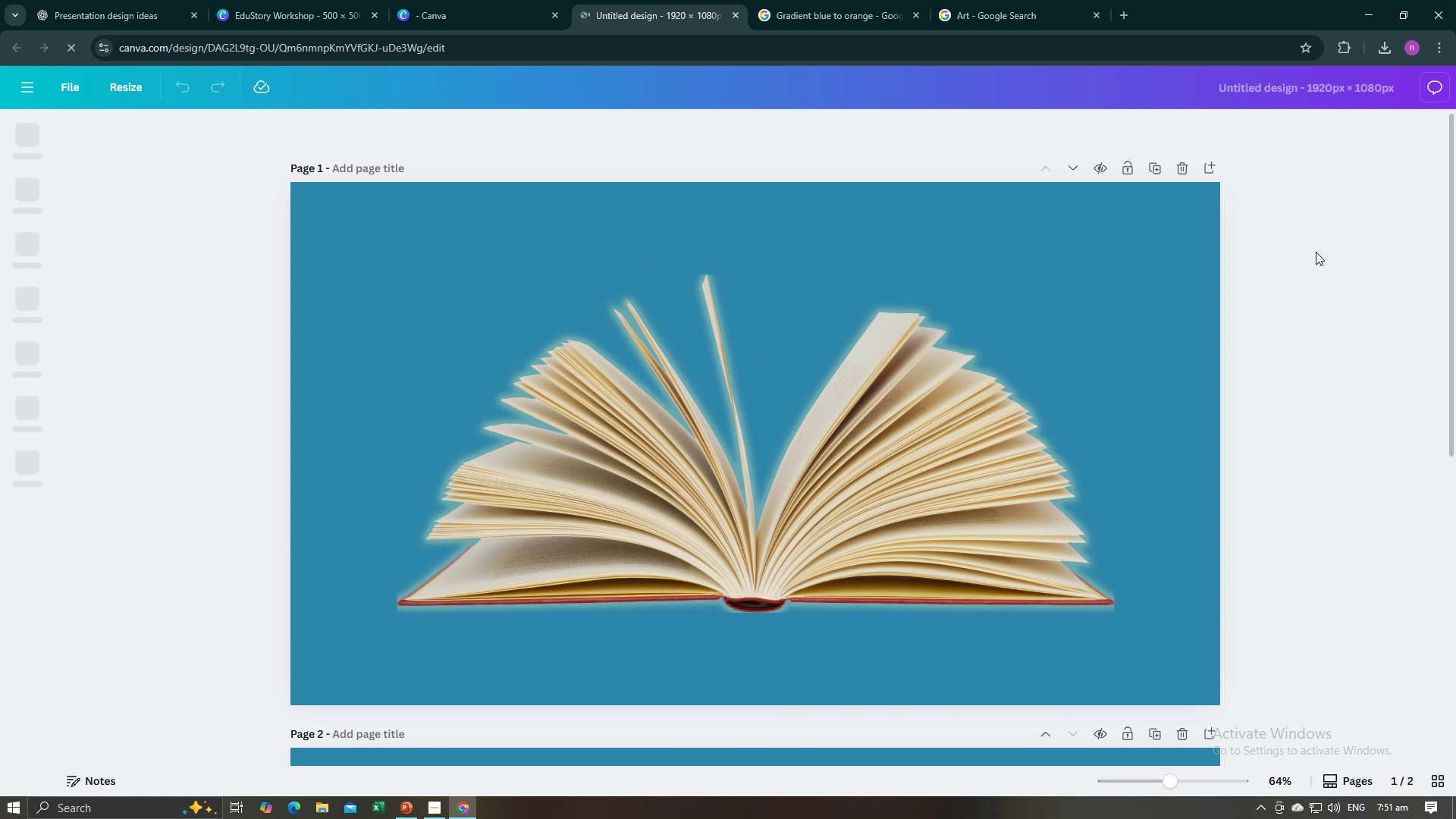 
left_click([1316, 252])
 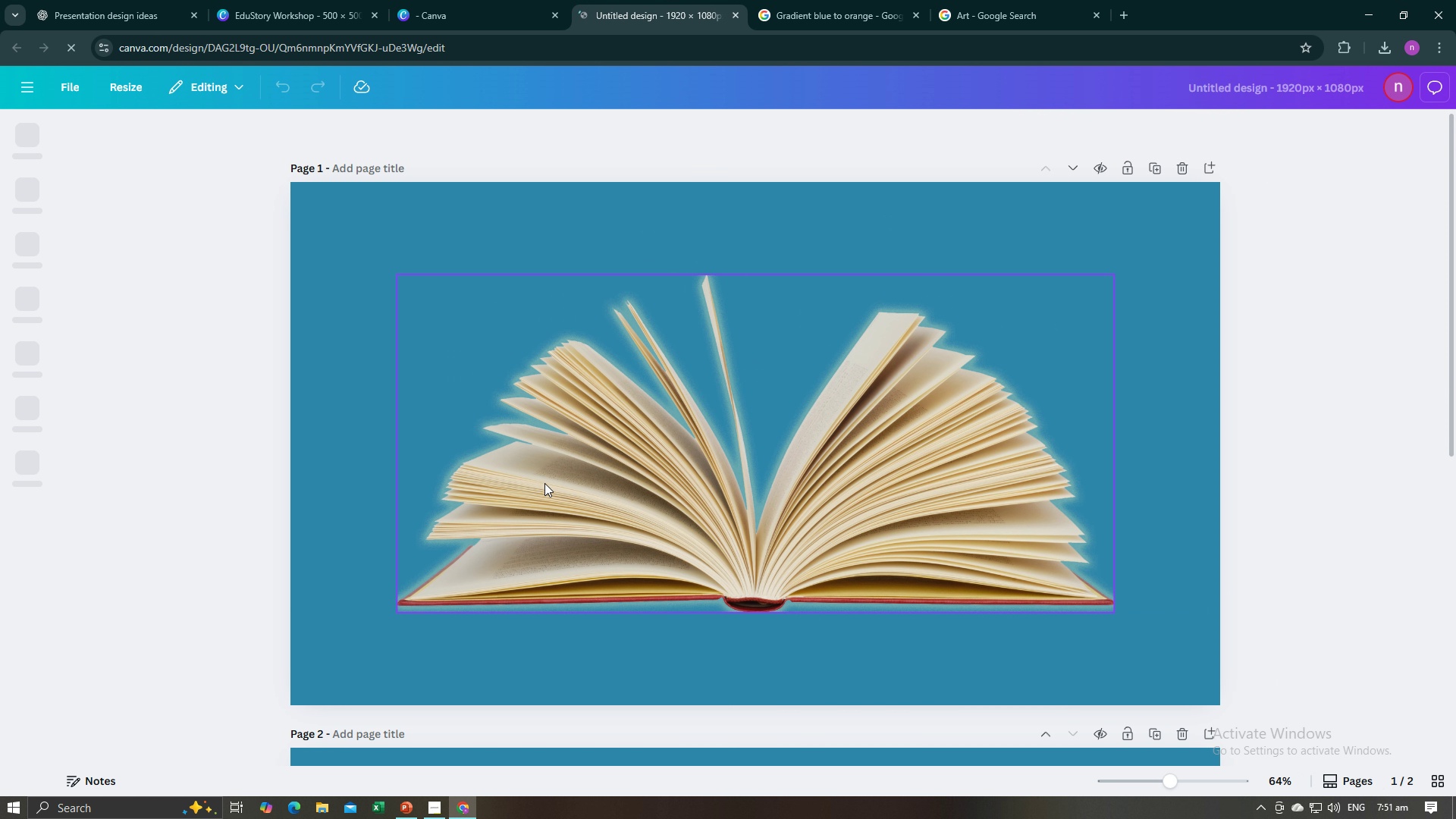 
scroll: coordinate [672, 471], scroll_direction: down, amount: 2.0
 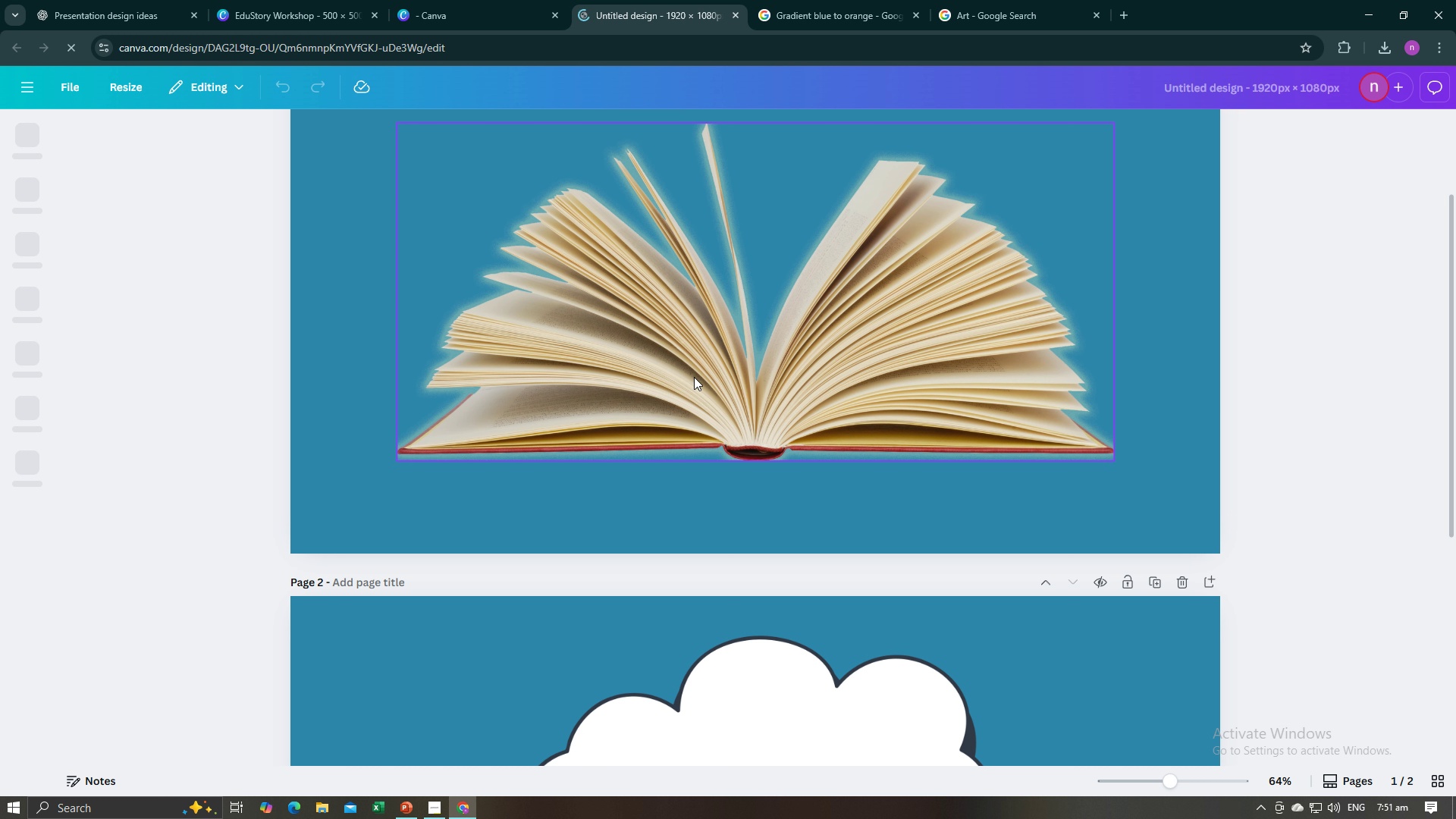 
left_click([694, 377])
 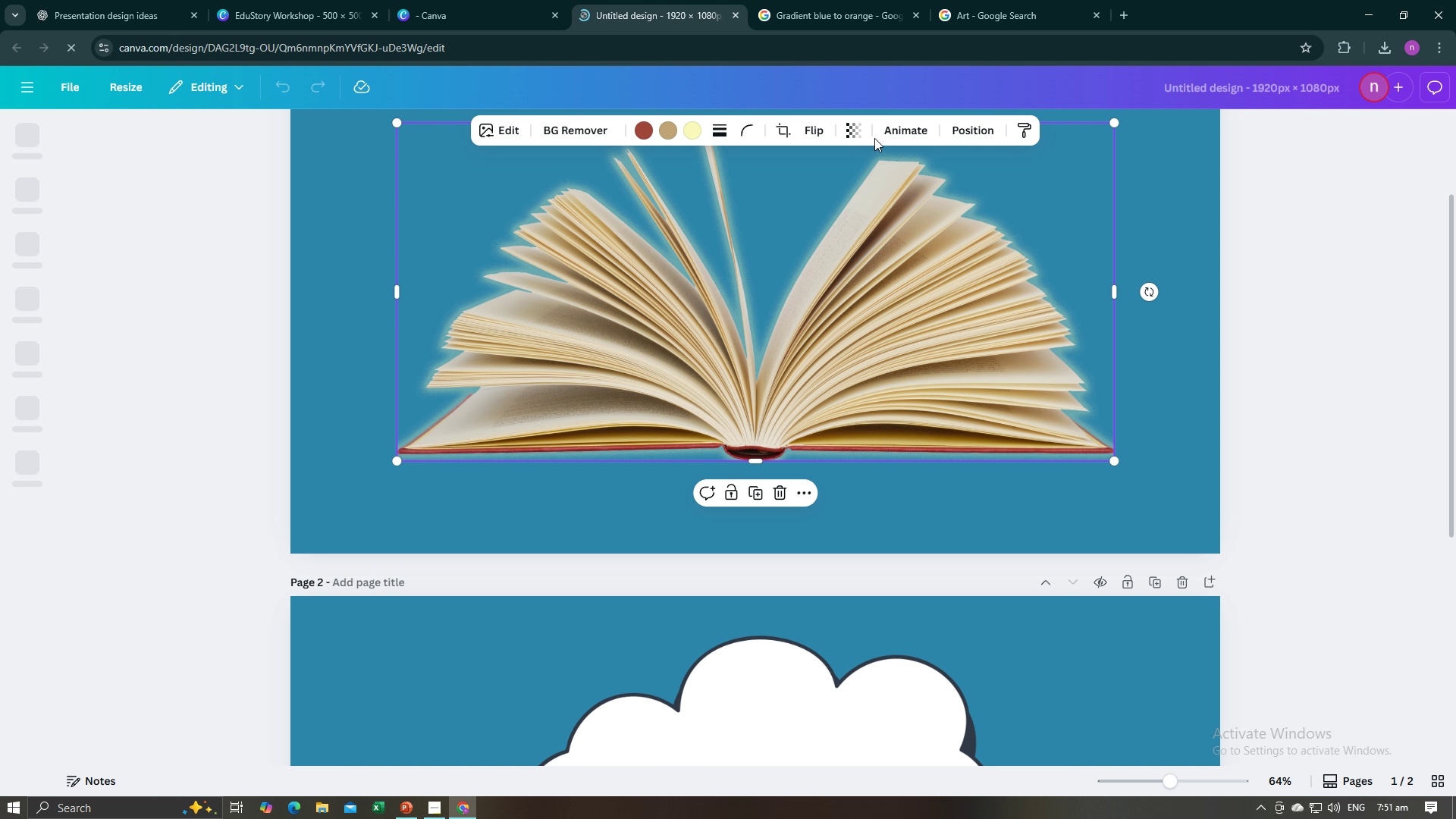 
left_click([902, 118])
 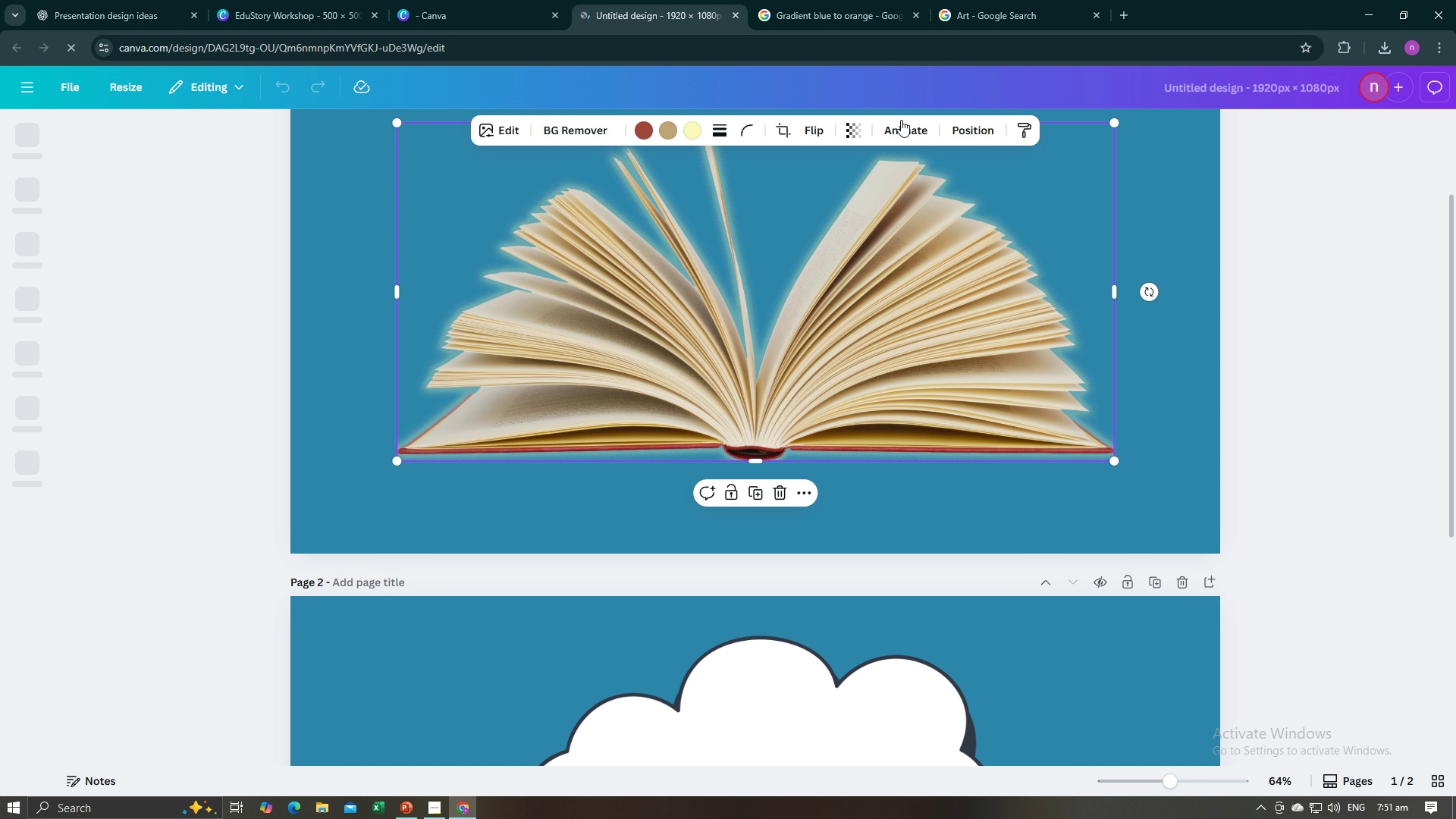 
left_click([901, 120])
 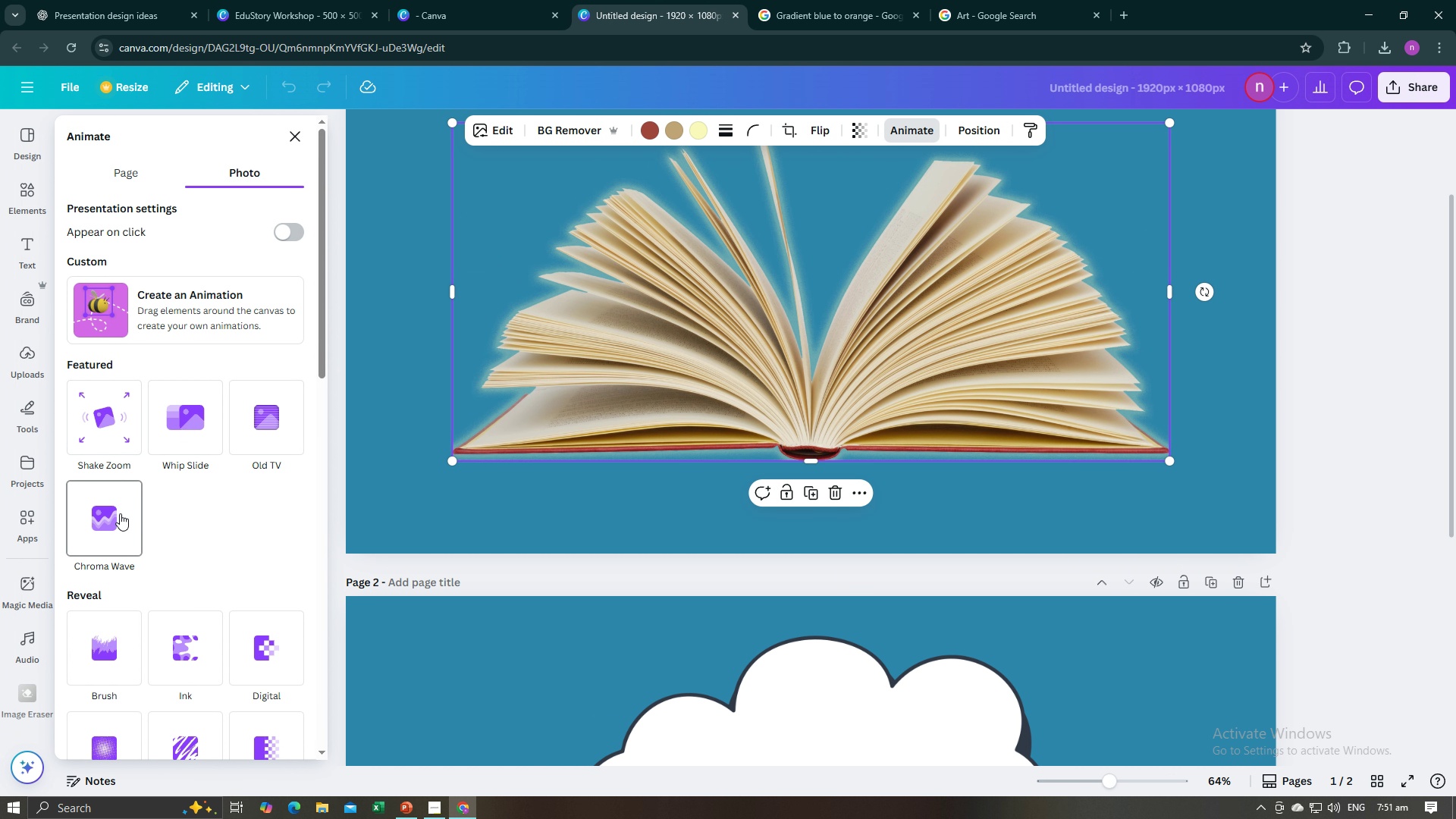 
wait(13.35)
 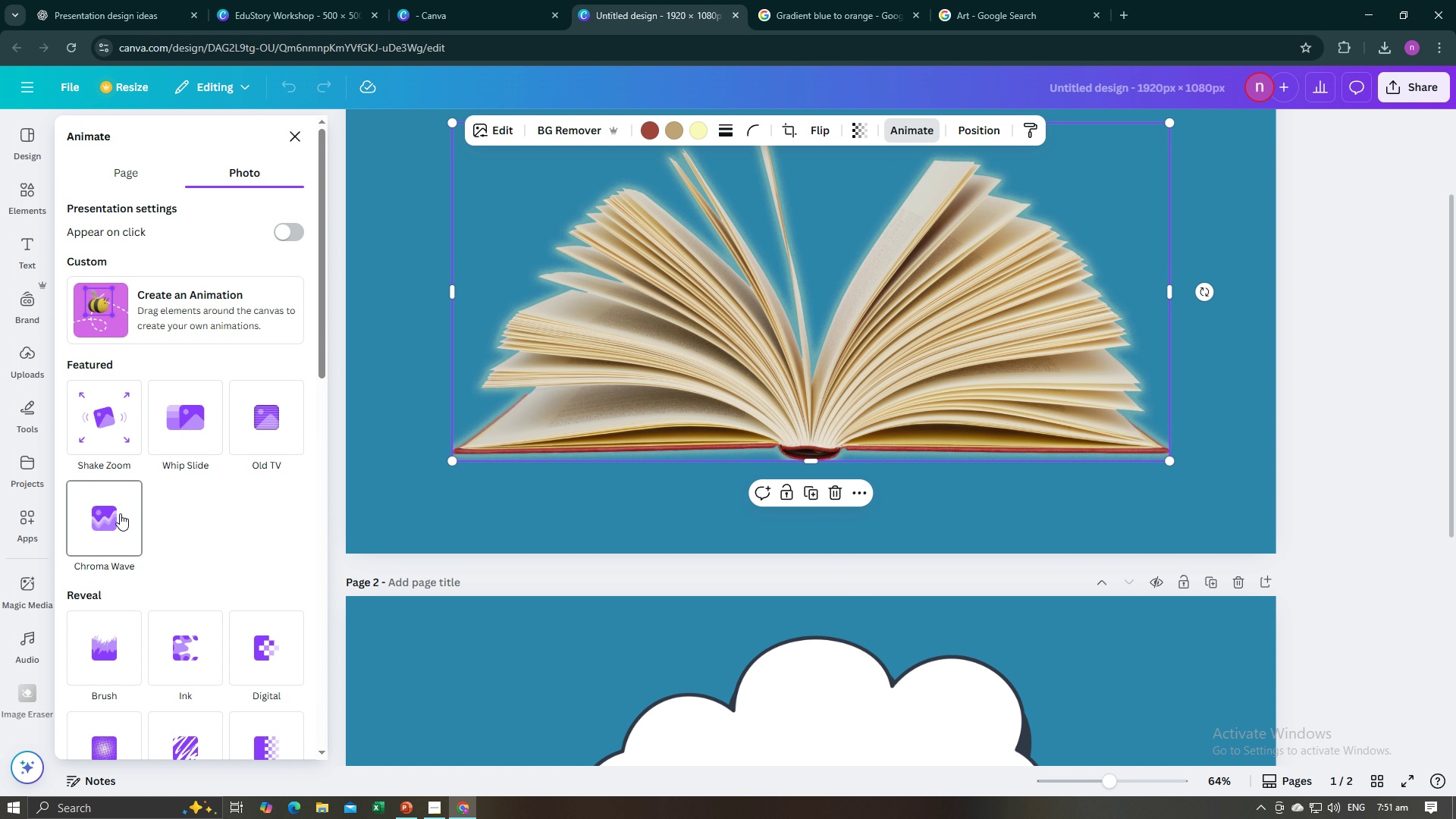 
scroll: coordinate [120, 513], scroll_direction: down, amount: 7.0
 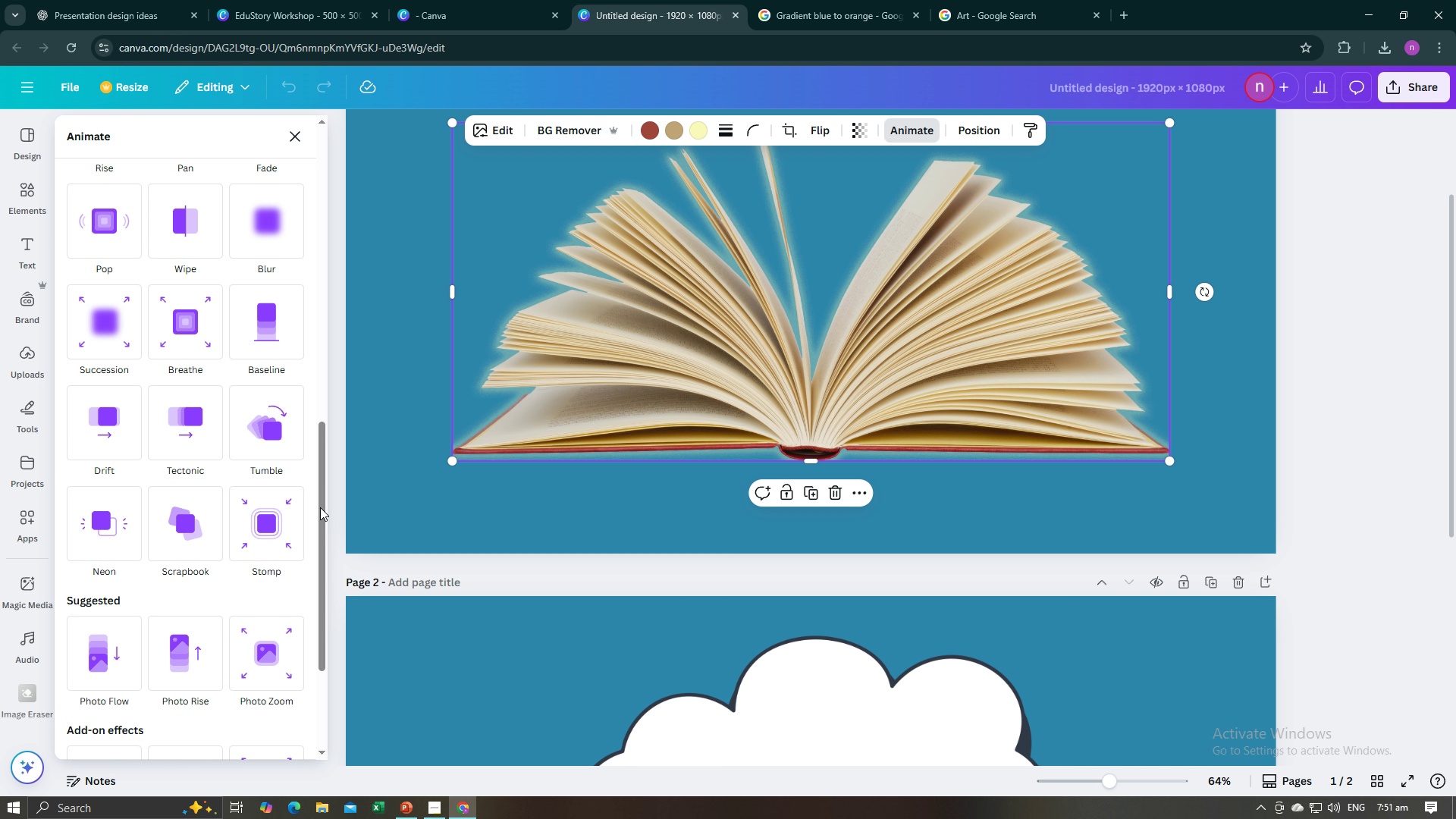 
wait(7.44)
 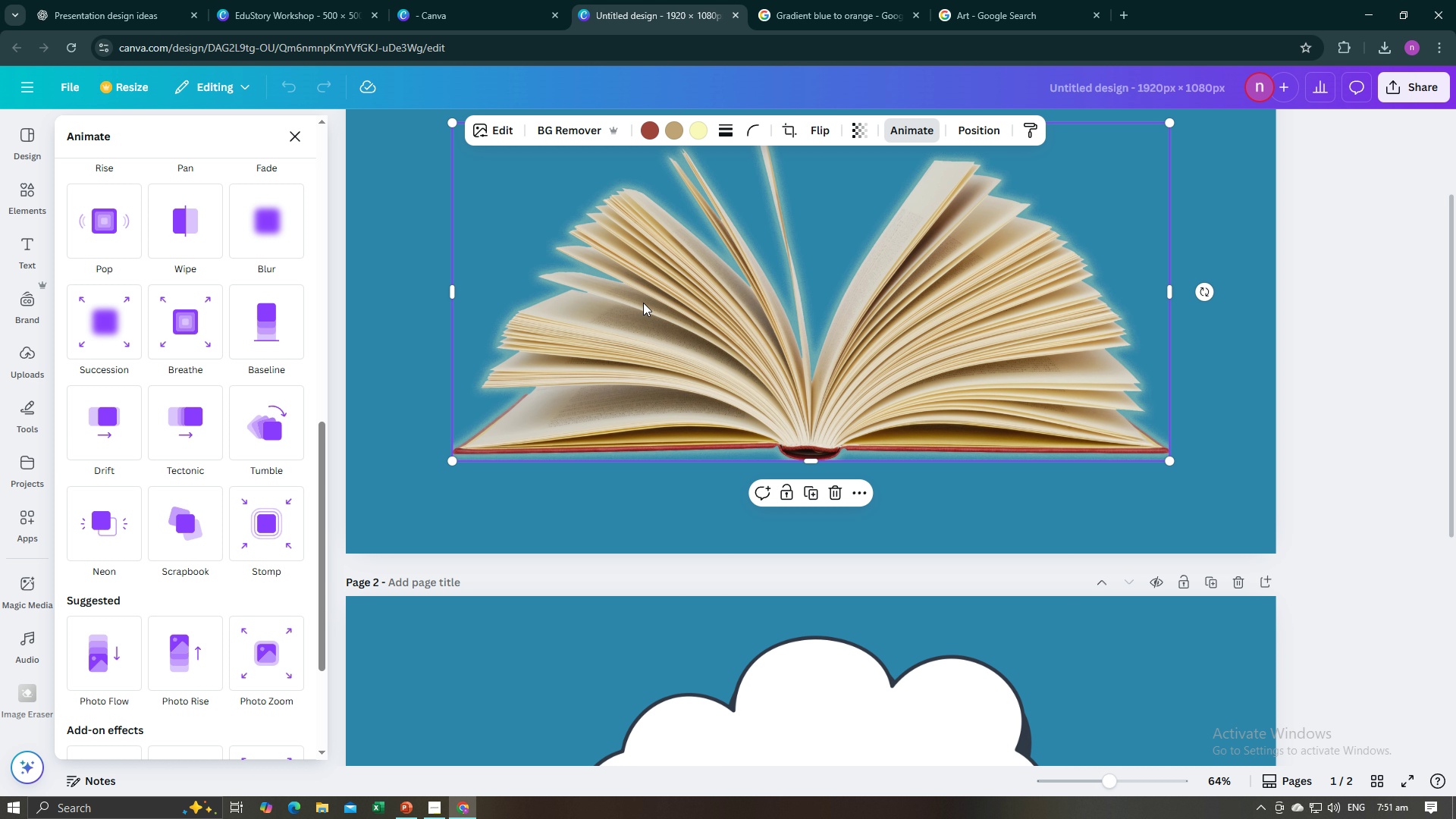 
left_click([281, 437])
 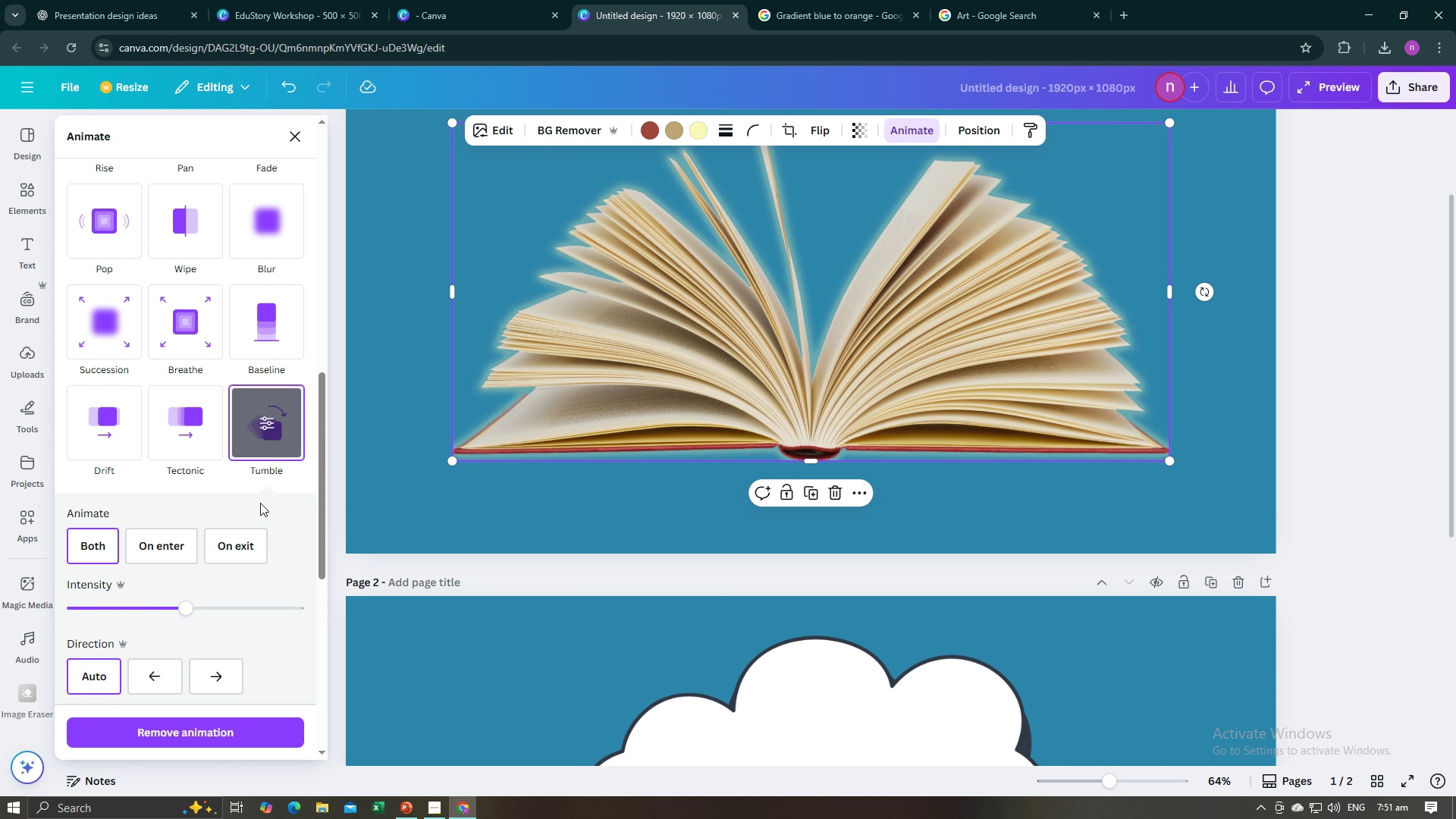 
scroll: coordinate [181, 408], scroll_direction: down, amount: 6.0
 